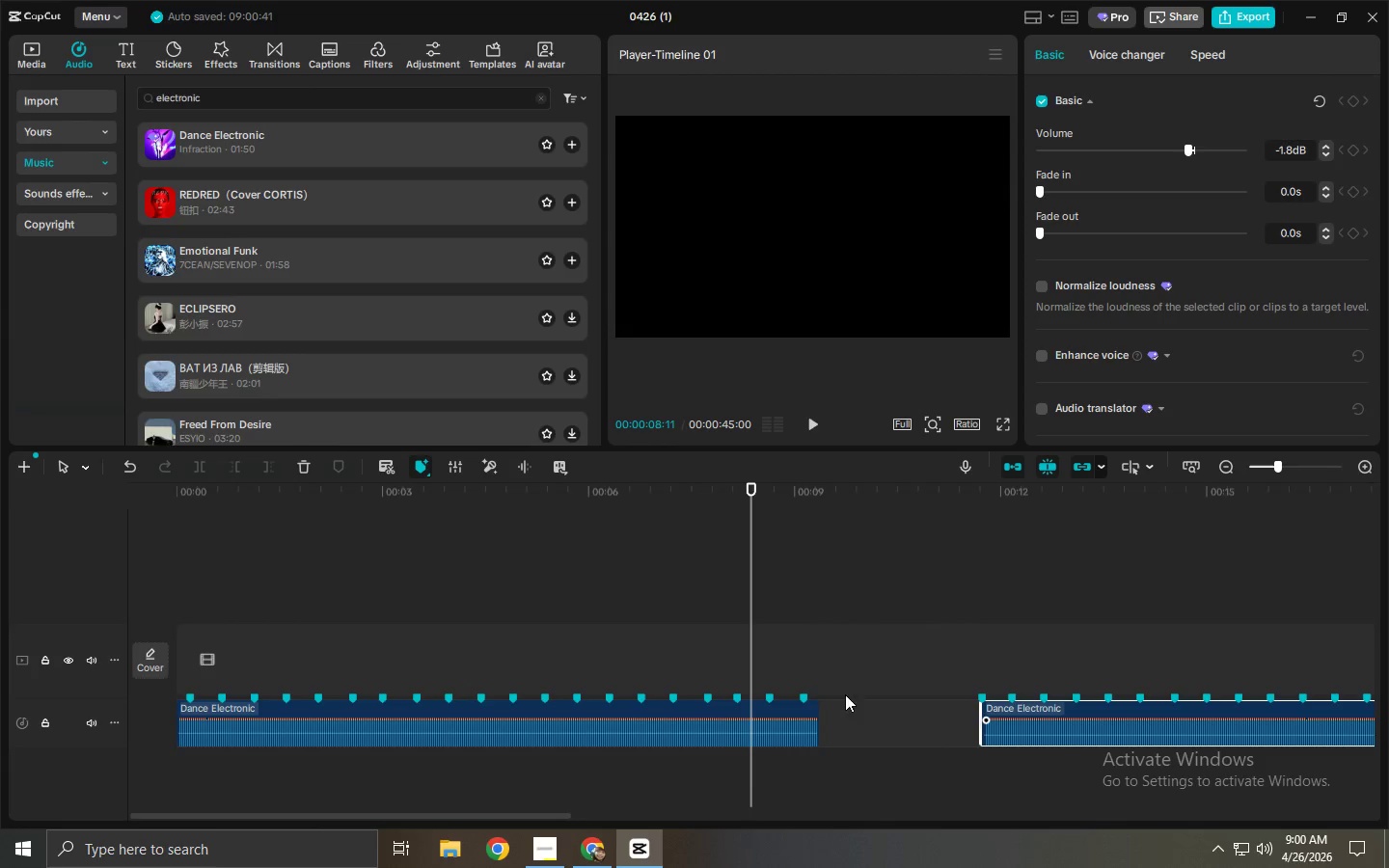 
key(Space)
 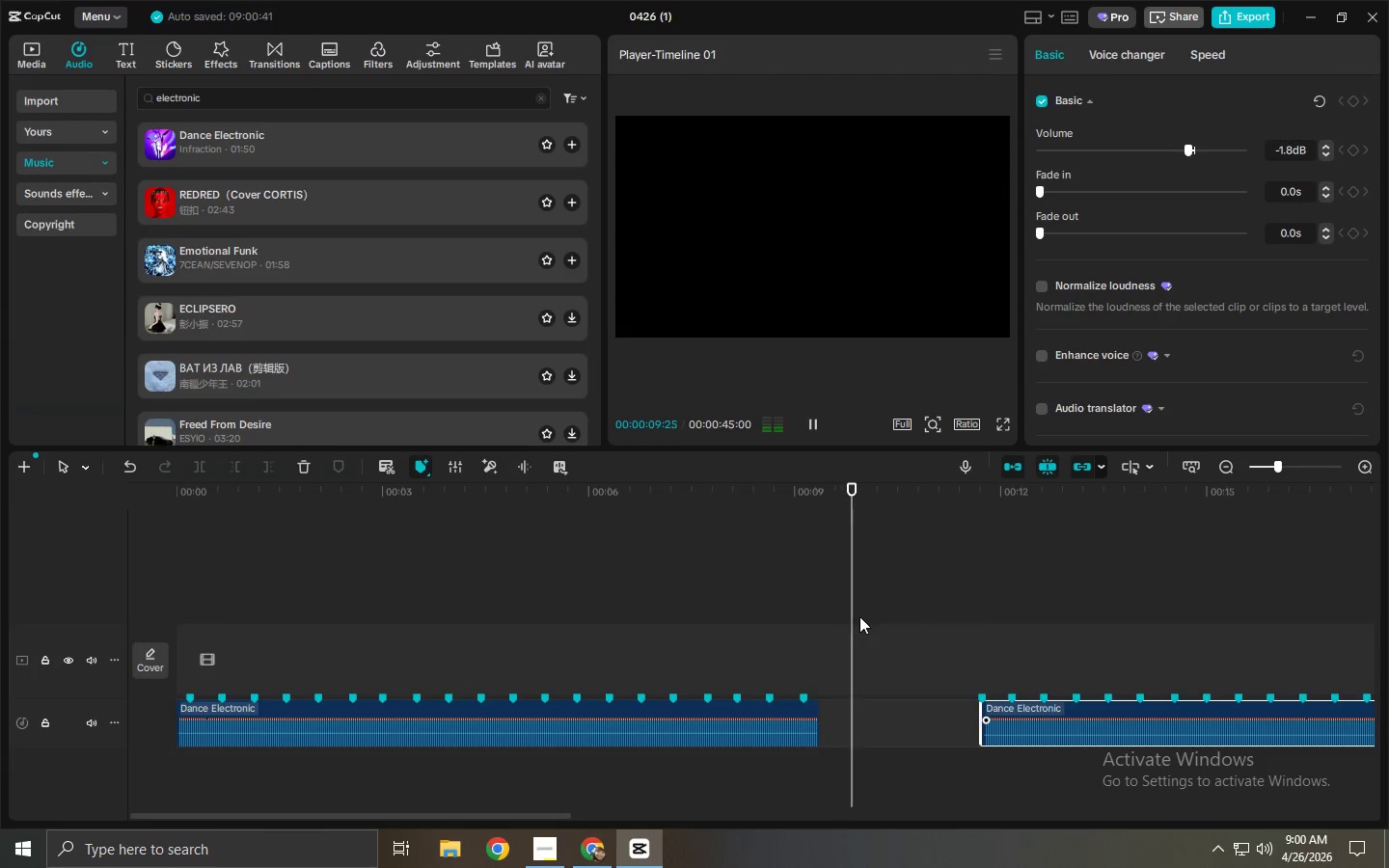 
key(Space)
 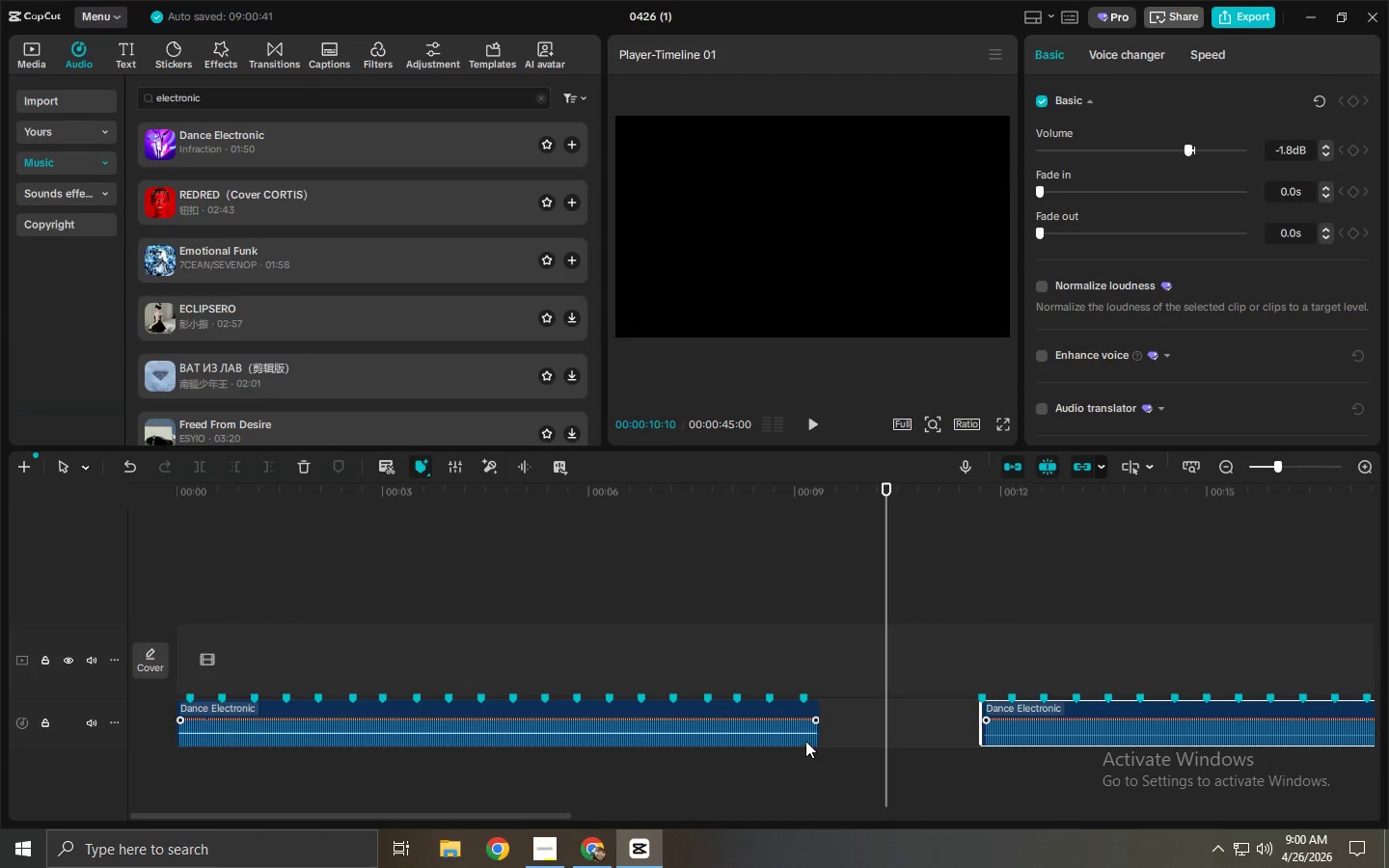 
key(Space)
 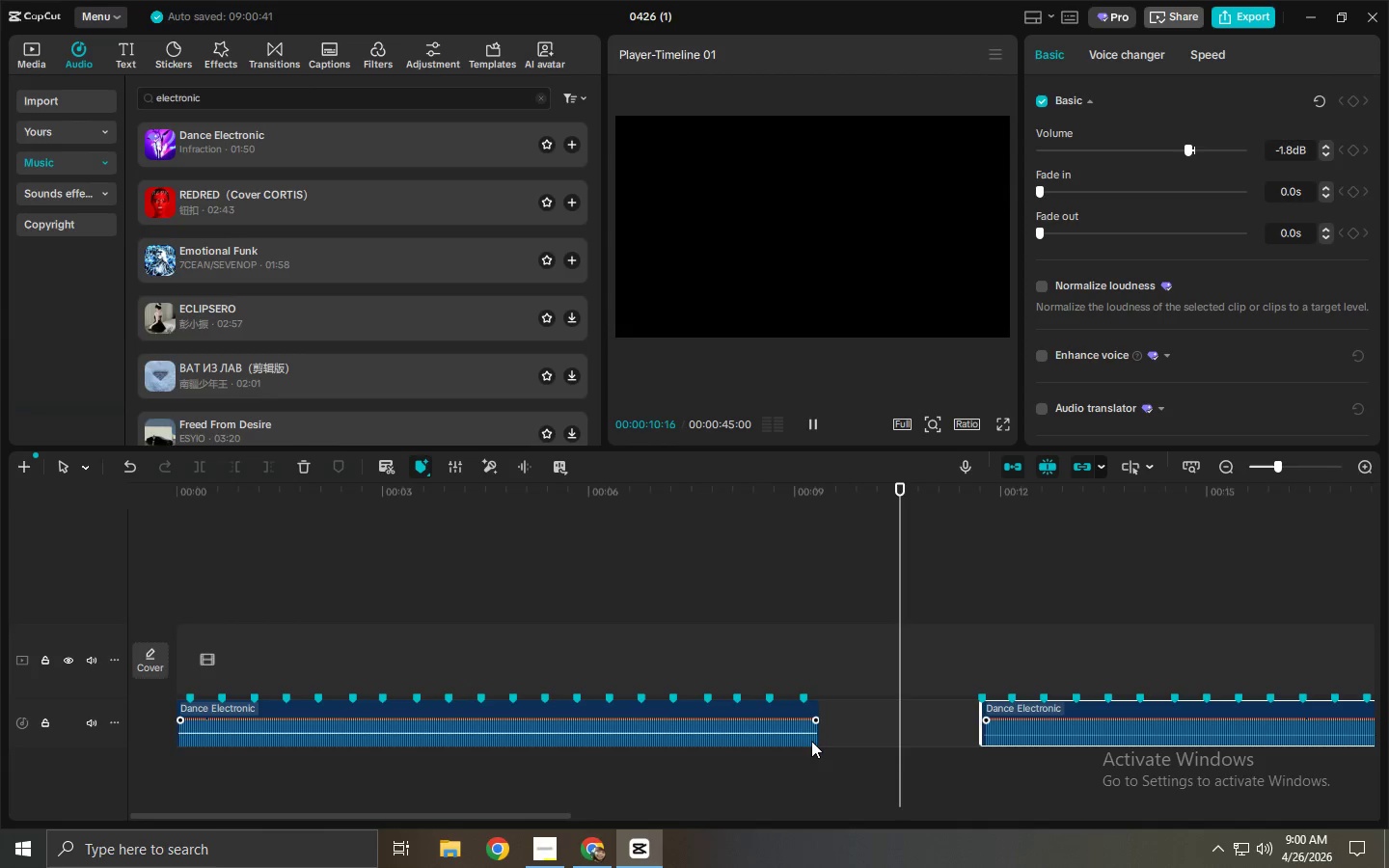 
key(Space)
 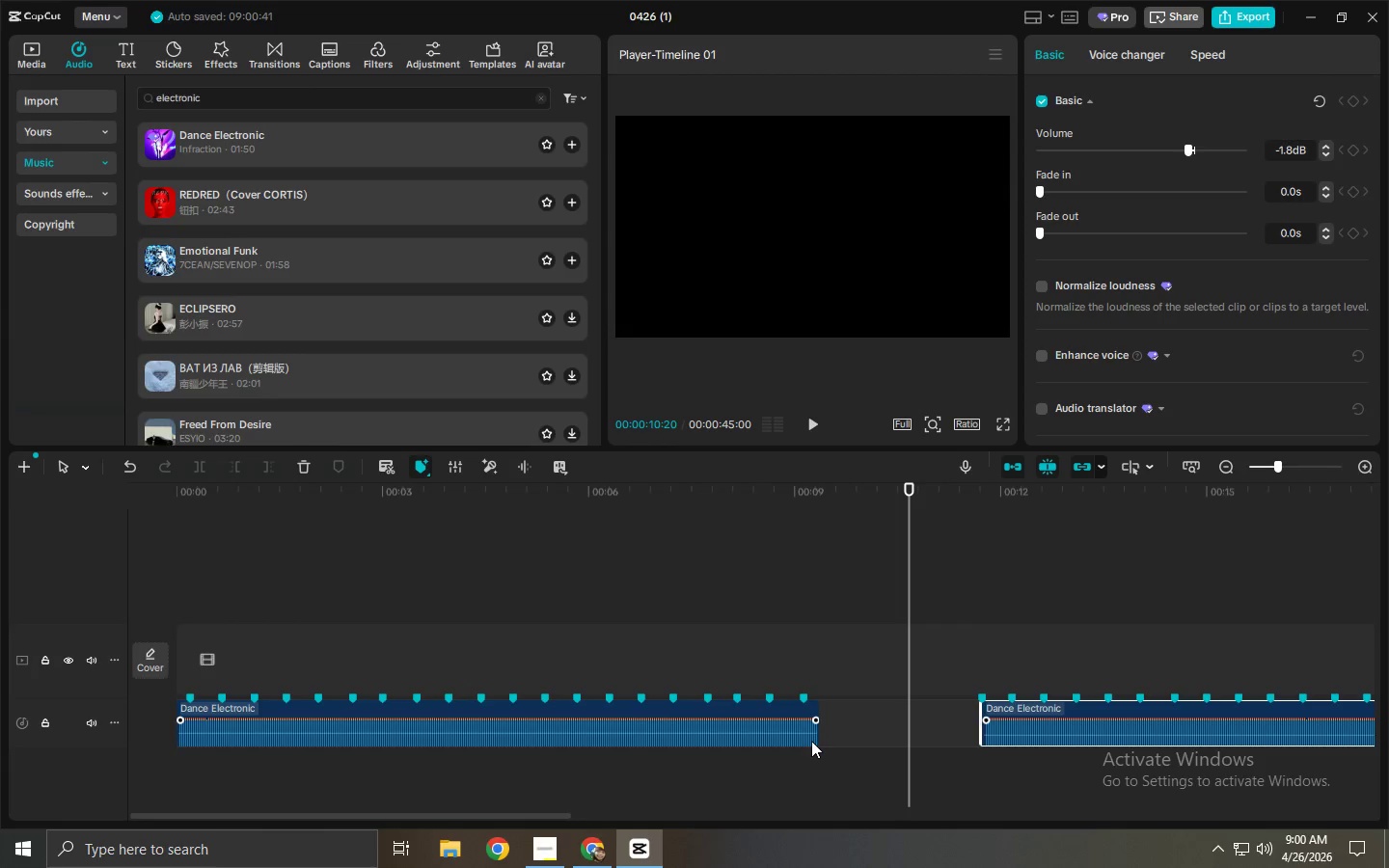 
left_click([811, 741])
 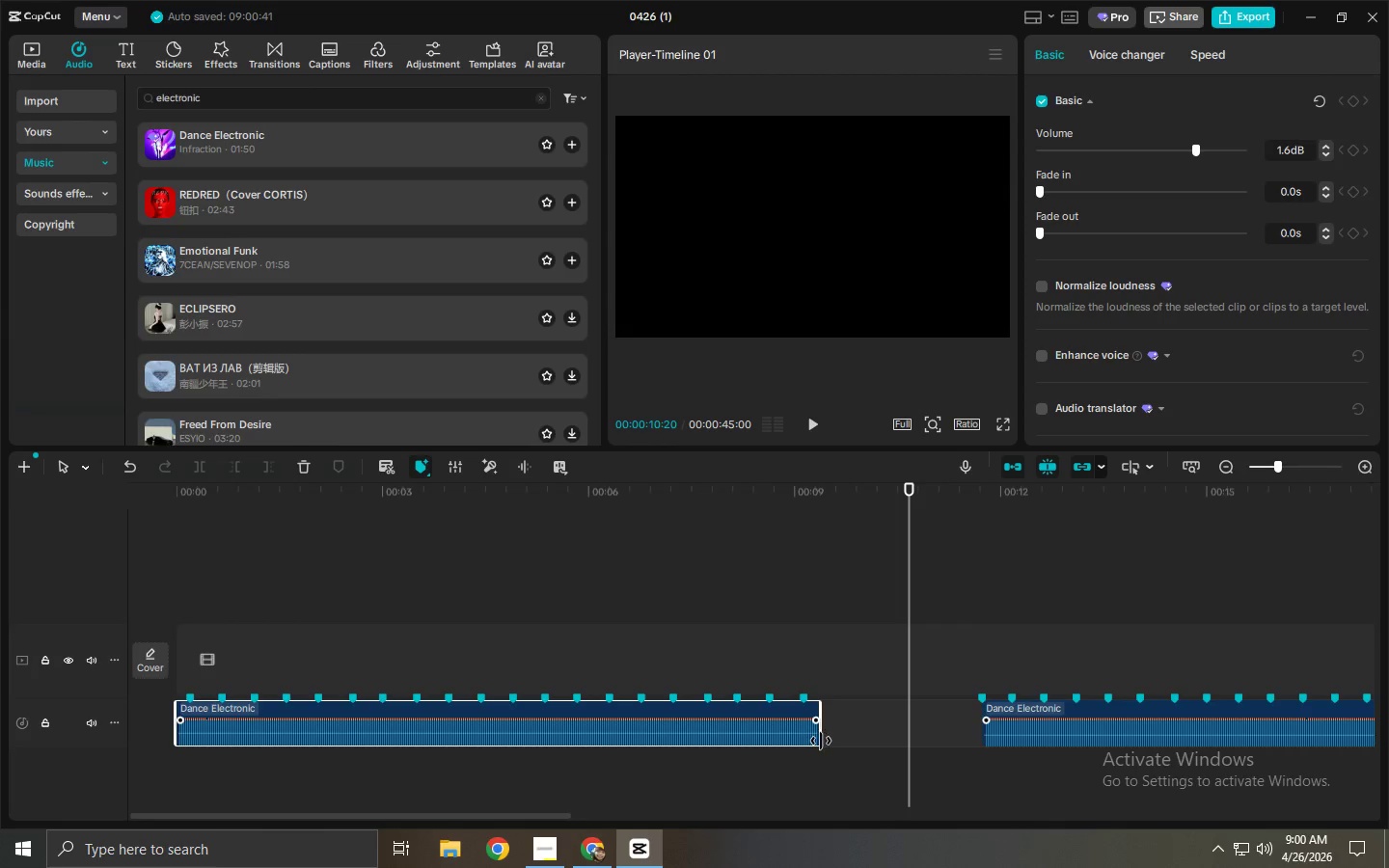 
left_click_drag(start_coordinate=[821, 741], to_coordinate=[991, 736])
 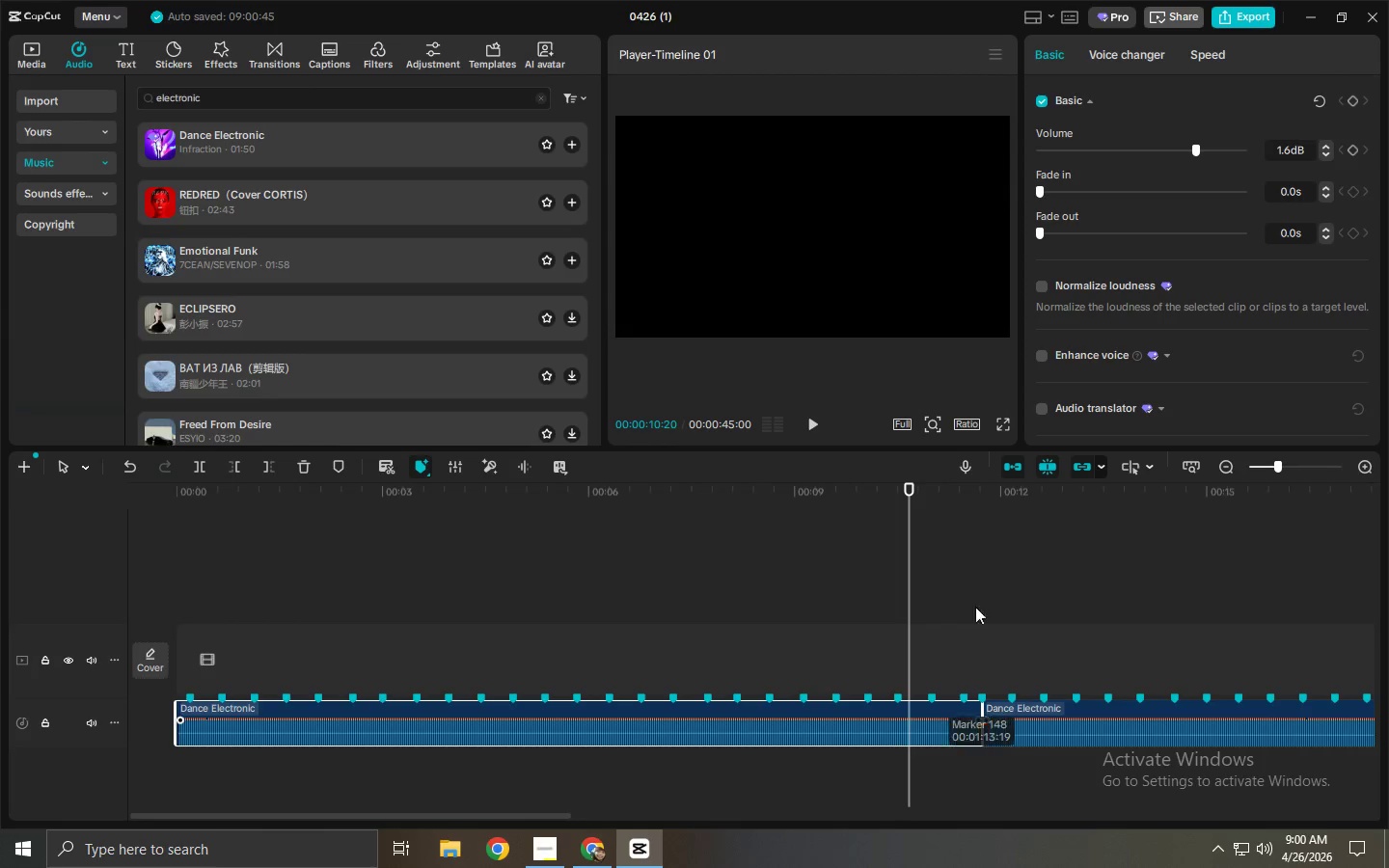 
key(Space)
 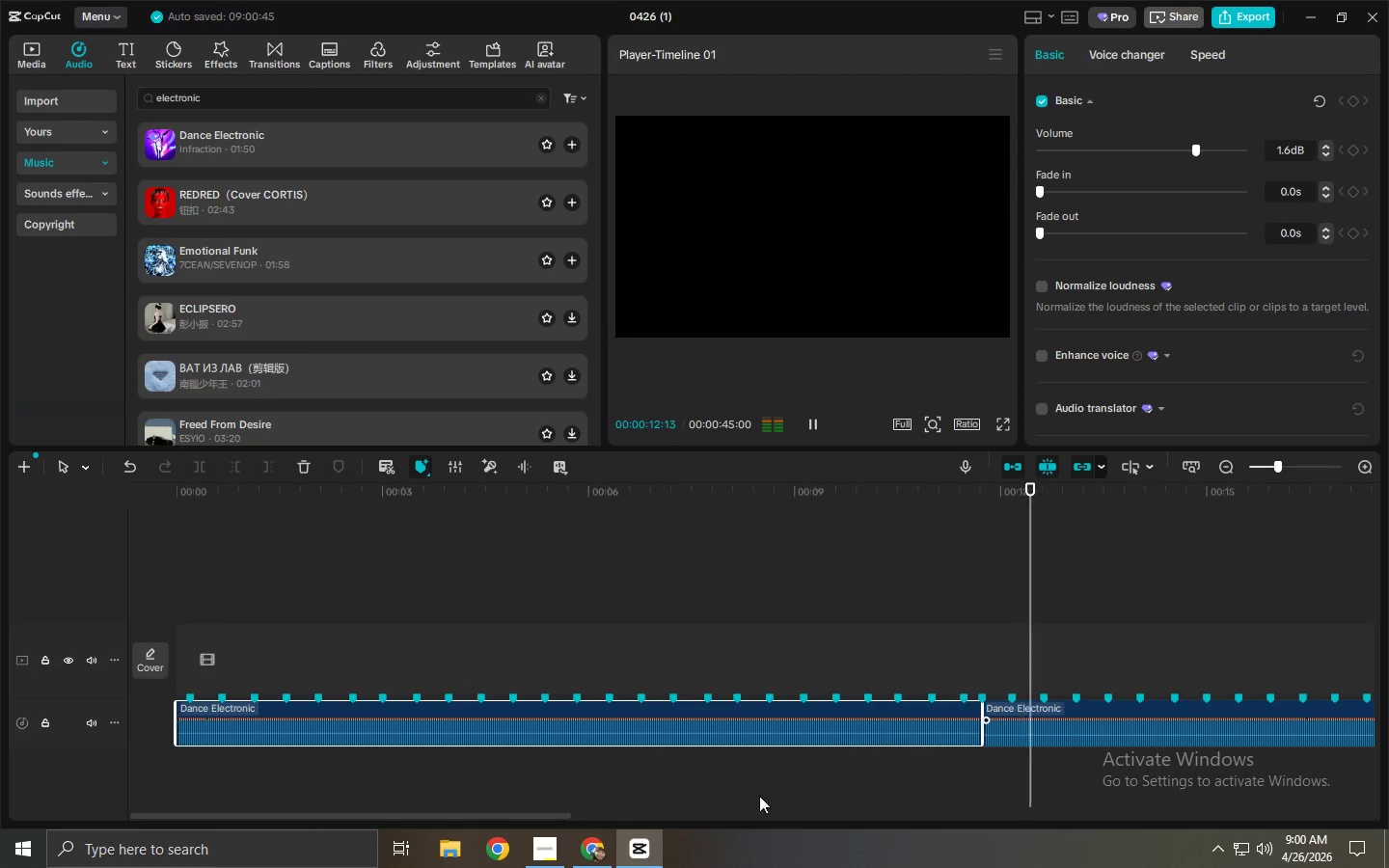 
left_click_drag(start_coordinate=[551, 818], to_coordinate=[686, 821])
 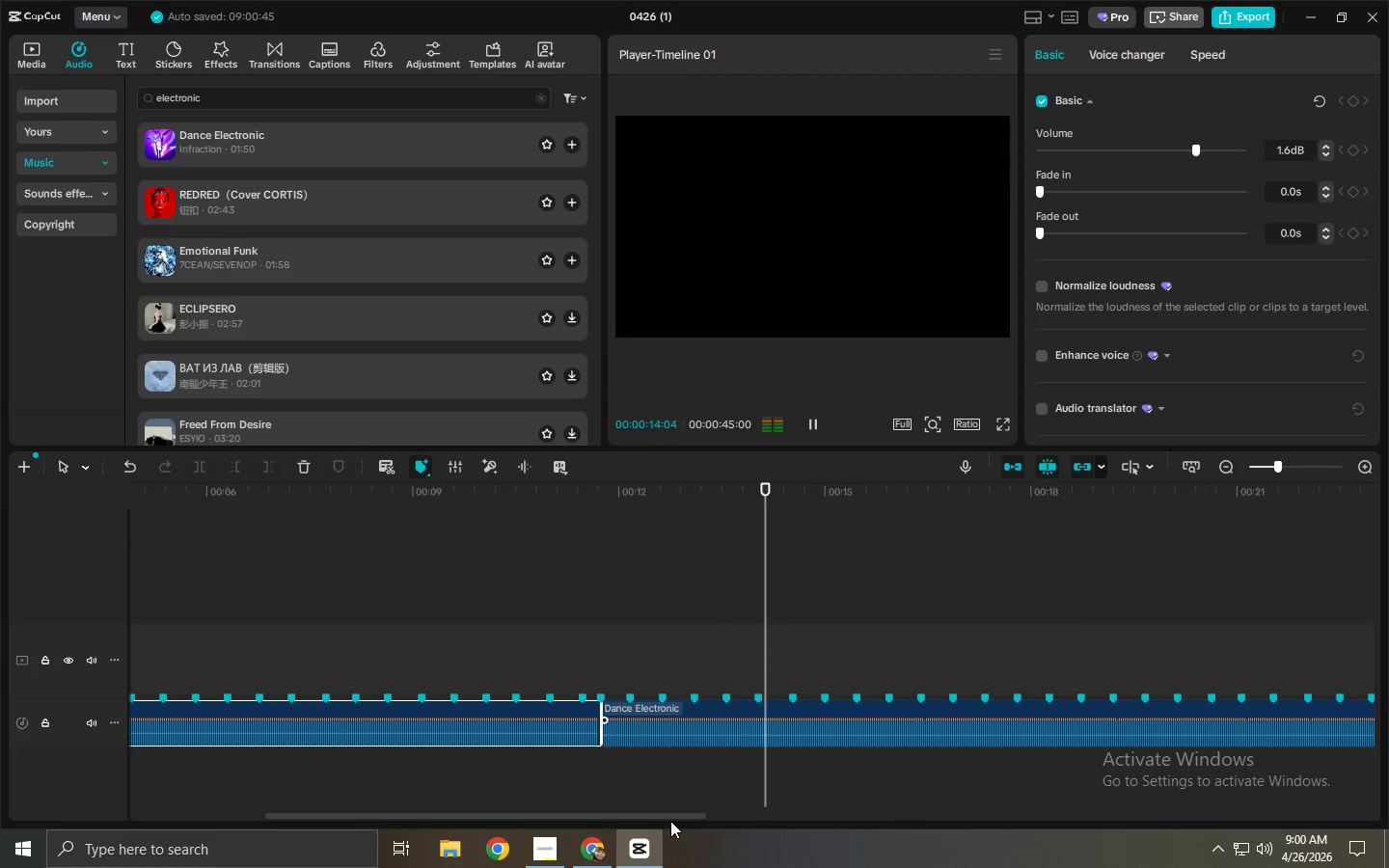 
left_click_drag(start_coordinate=[670, 821], to_coordinate=[722, 822])
 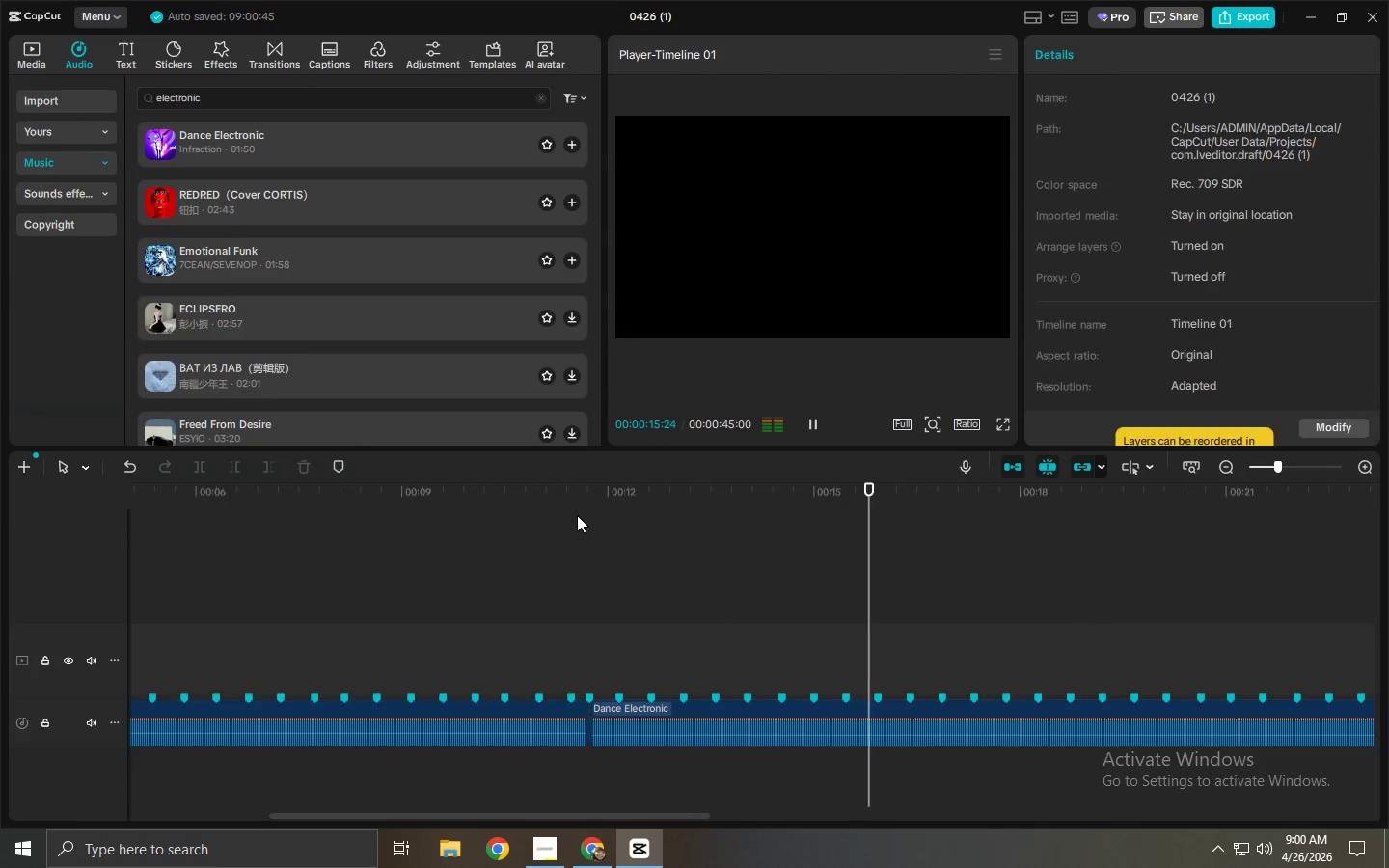 
double_click([572, 502])
 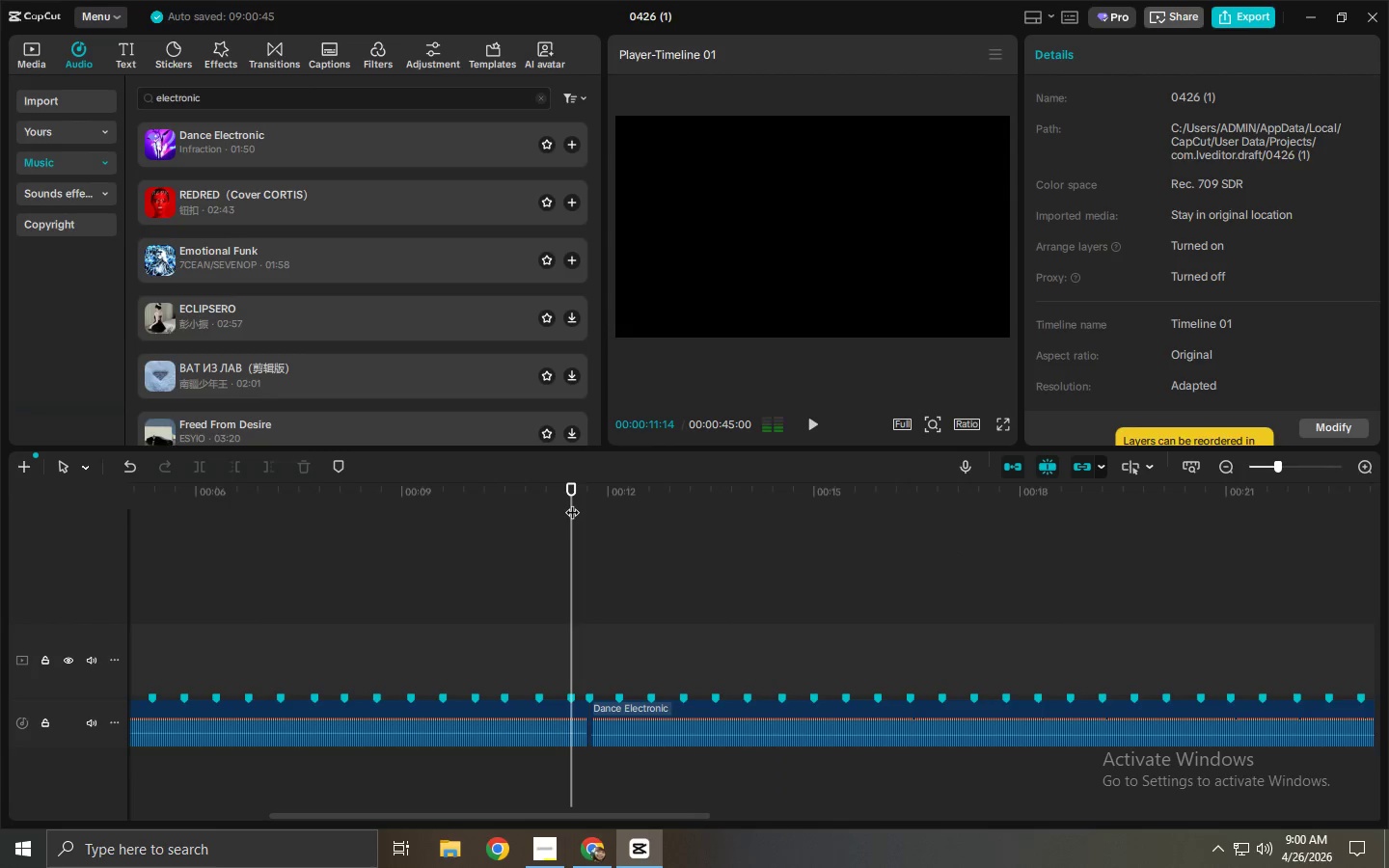 
key(Space)
 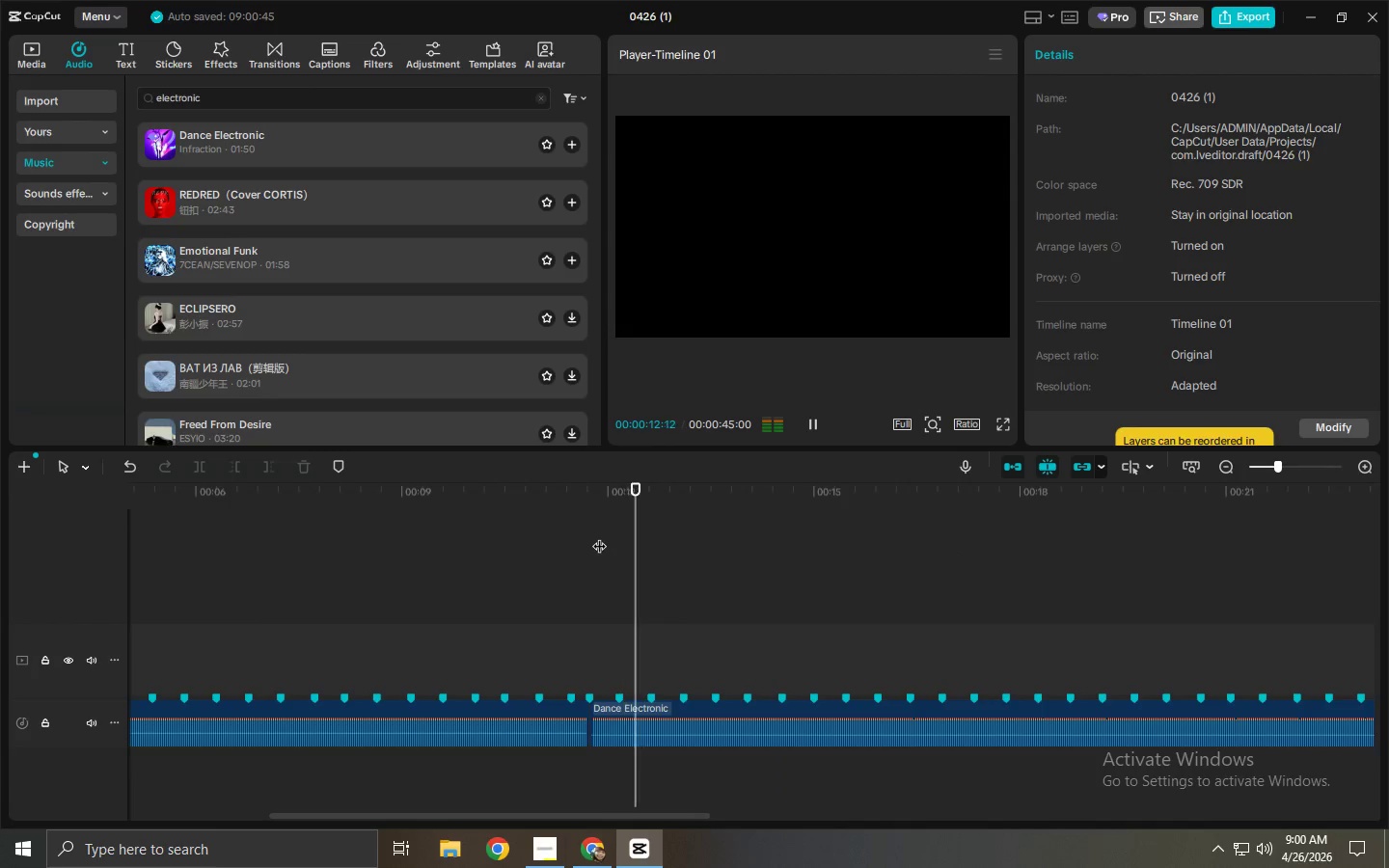 
left_click([594, 511])
 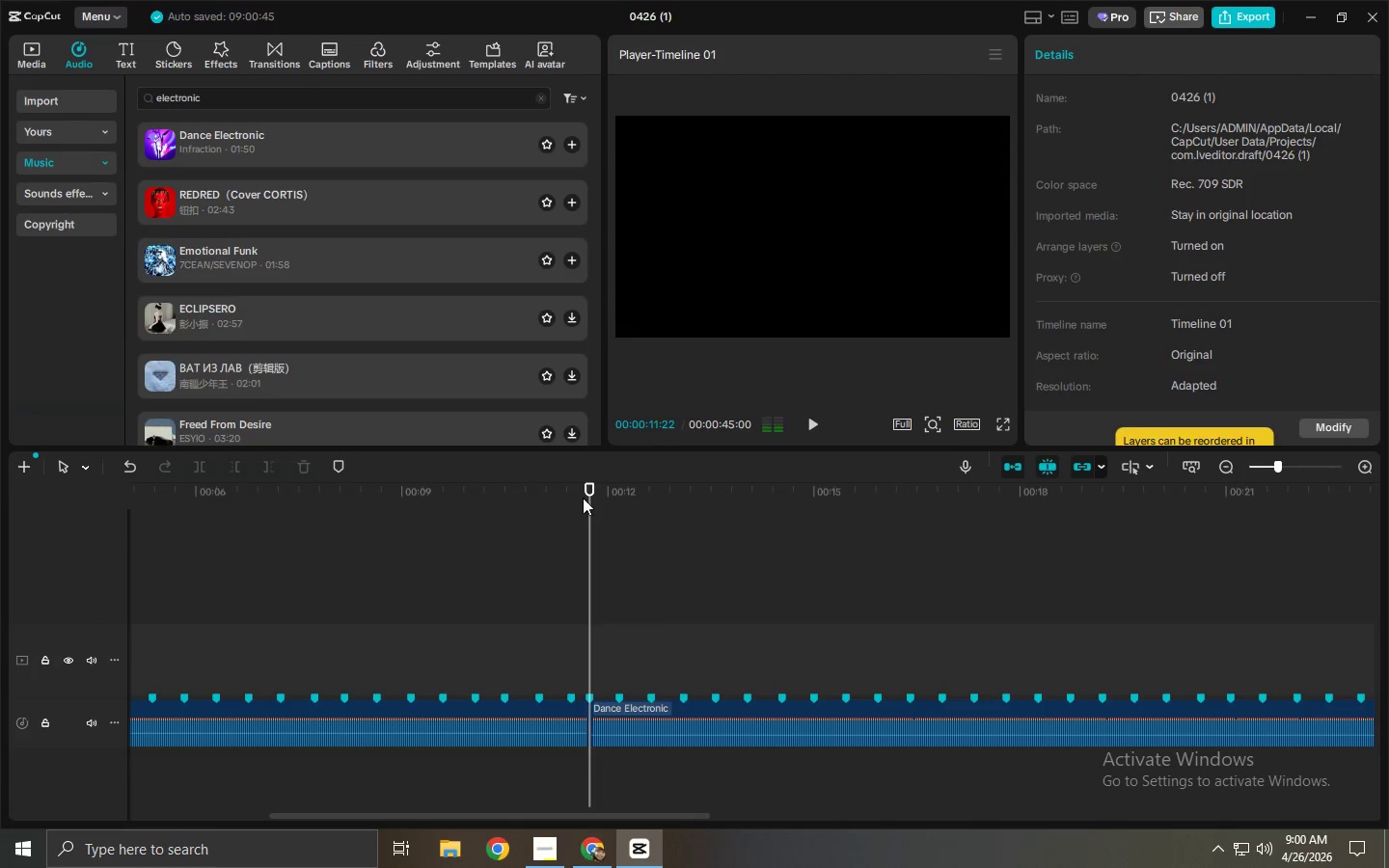 
left_click_drag(start_coordinate=[583, 498], to_coordinate=[558, 498])
 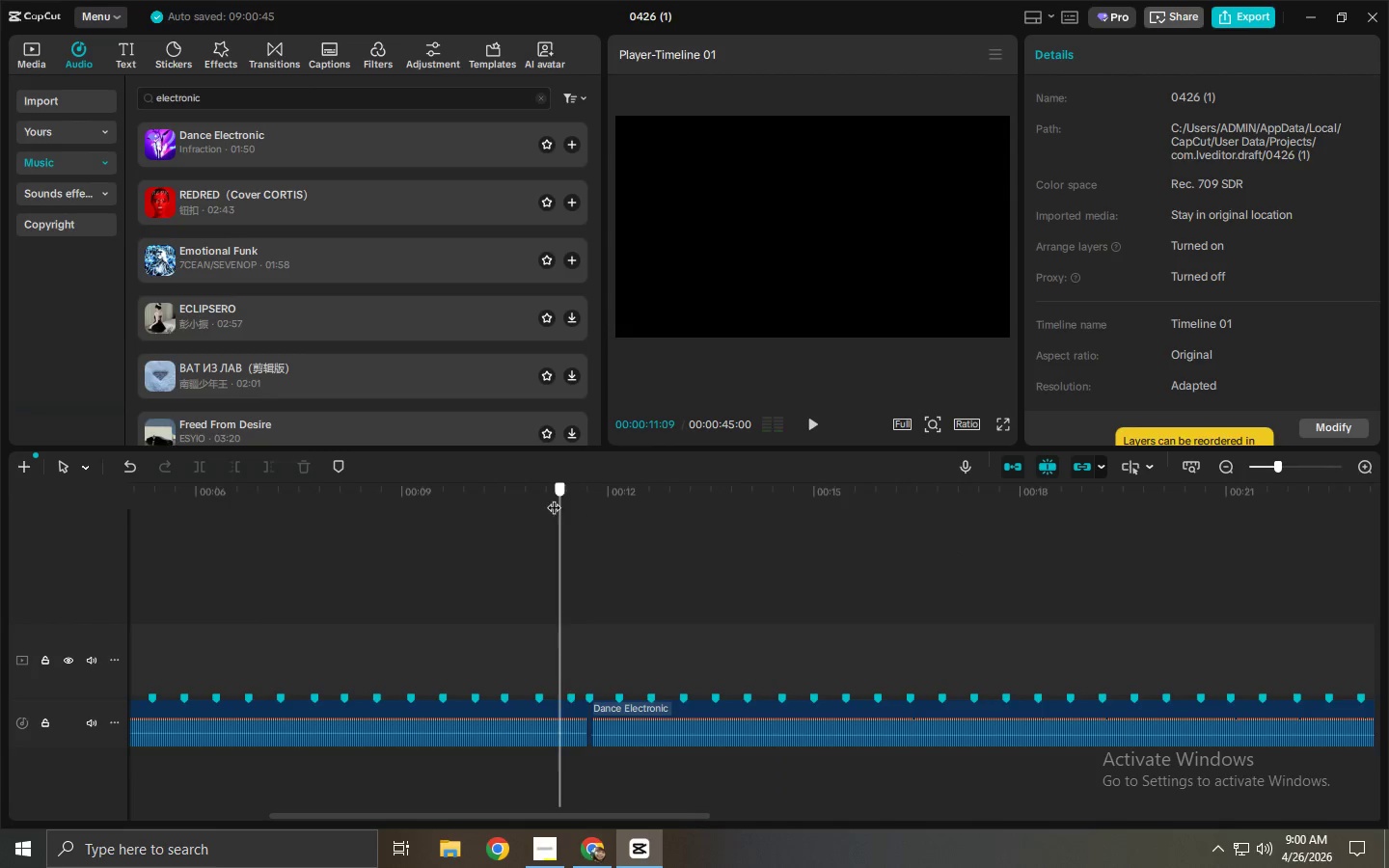 
key(Space)
 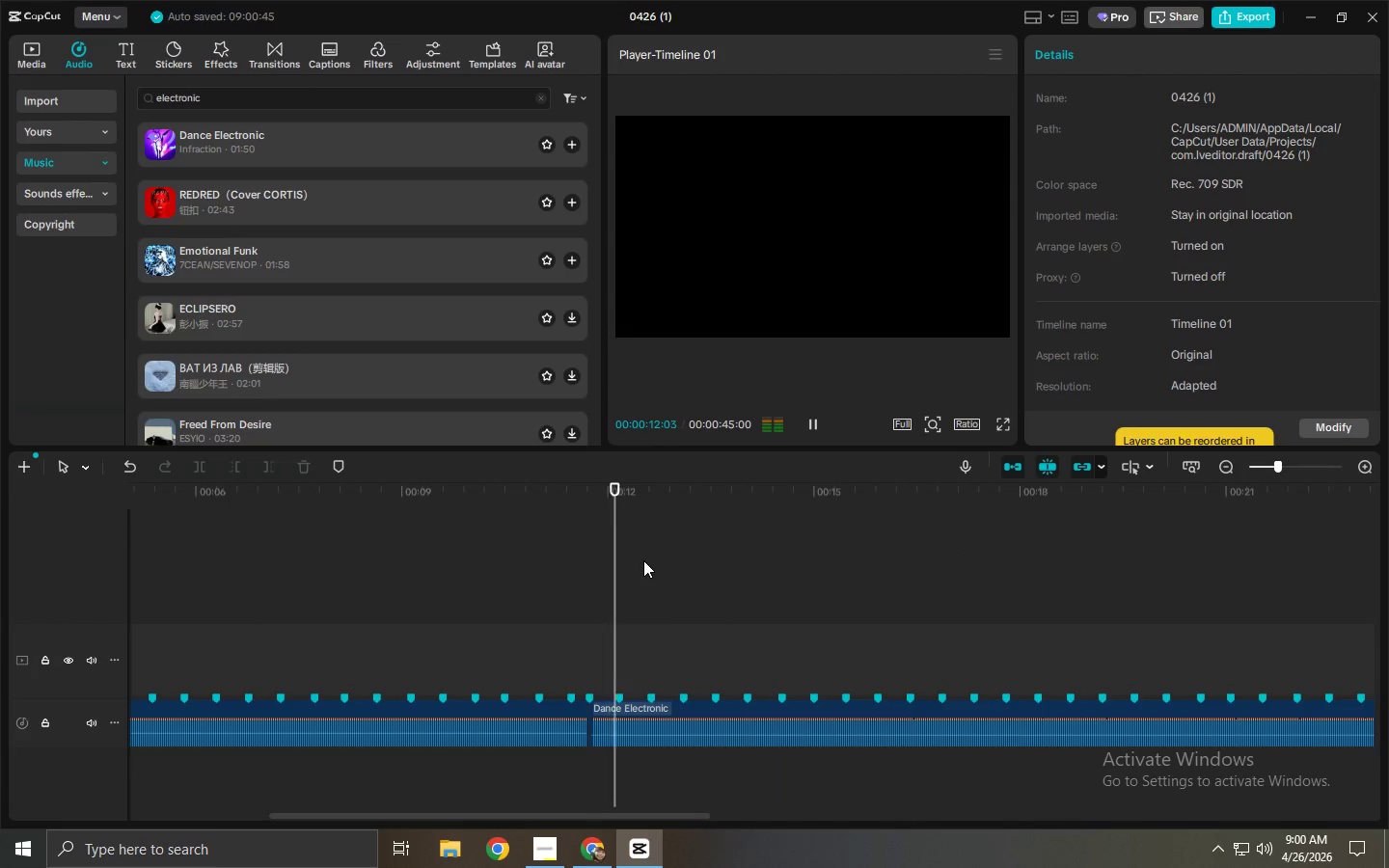 
key(Space)
 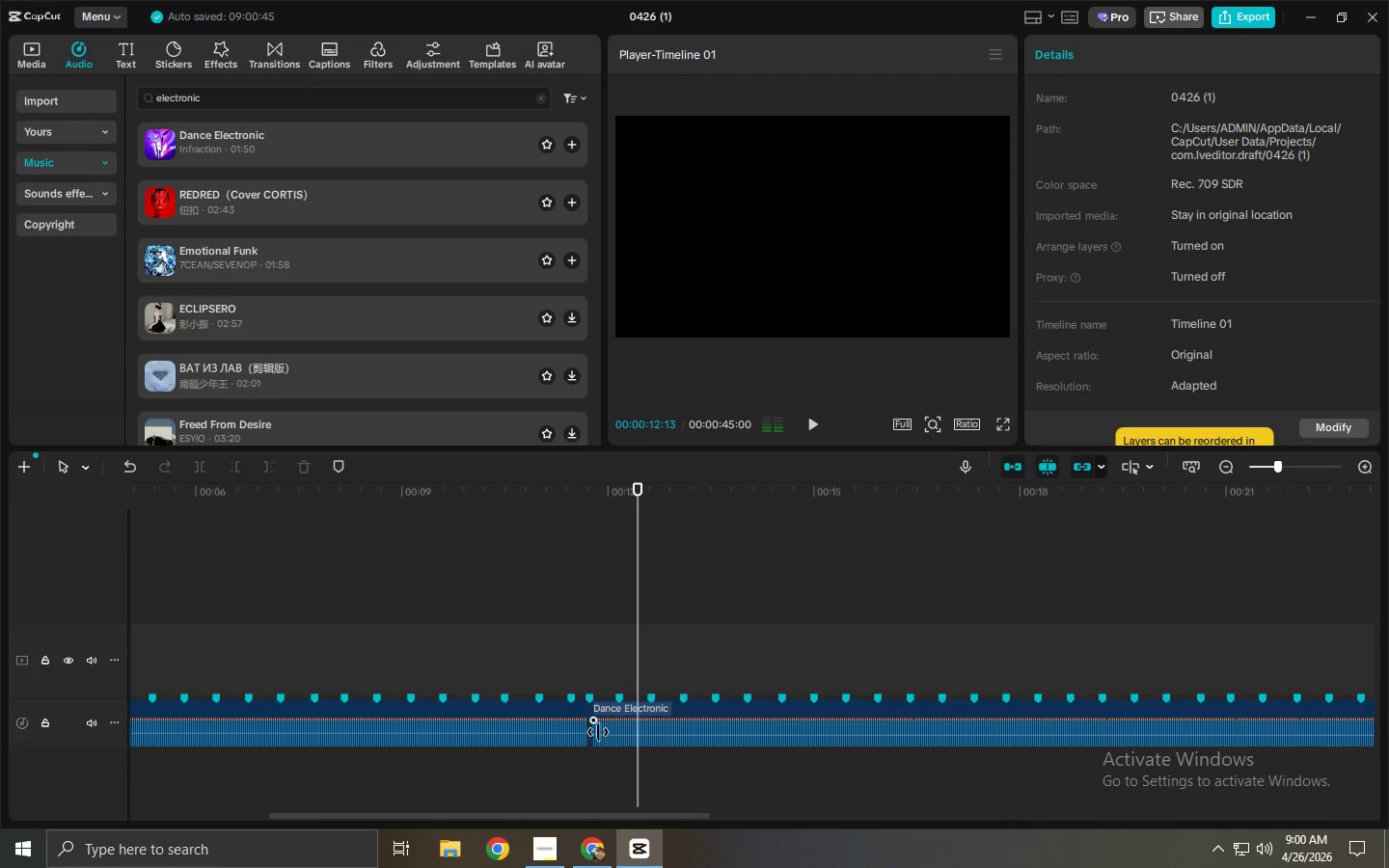 
left_click([598, 732])
 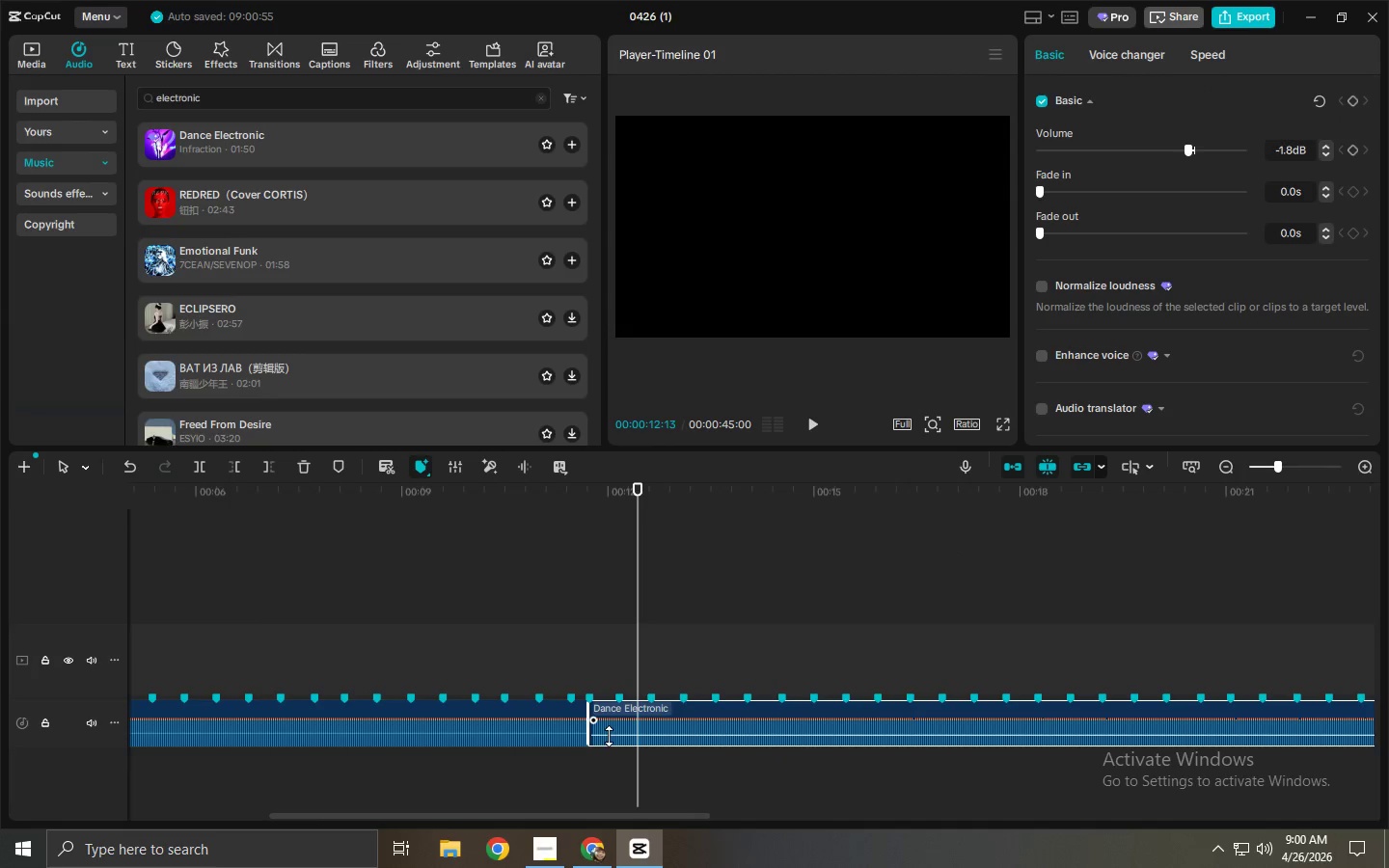 
hold_key(key=ControlLeft, duration=1.41)
 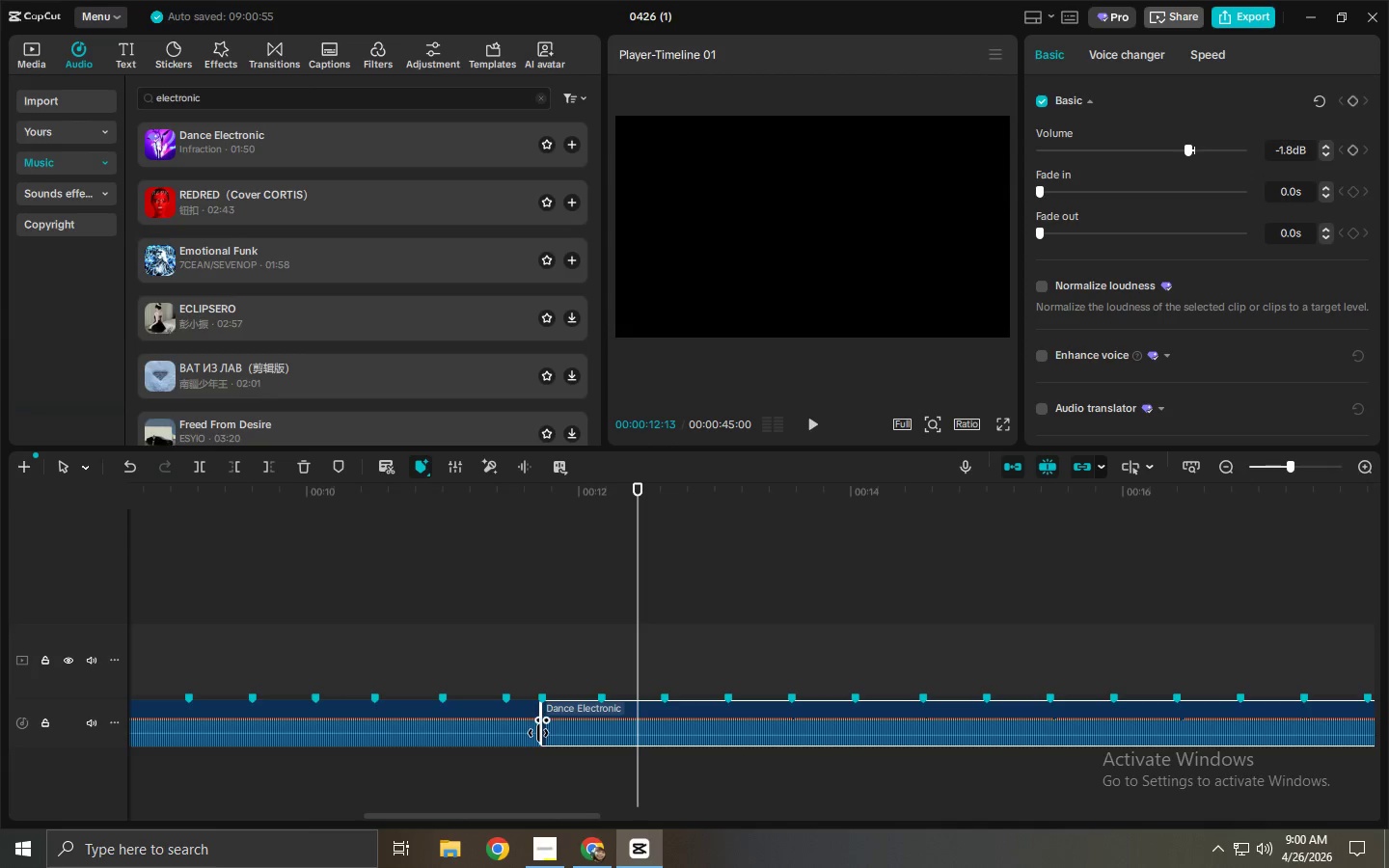 
left_click([577, 731])
 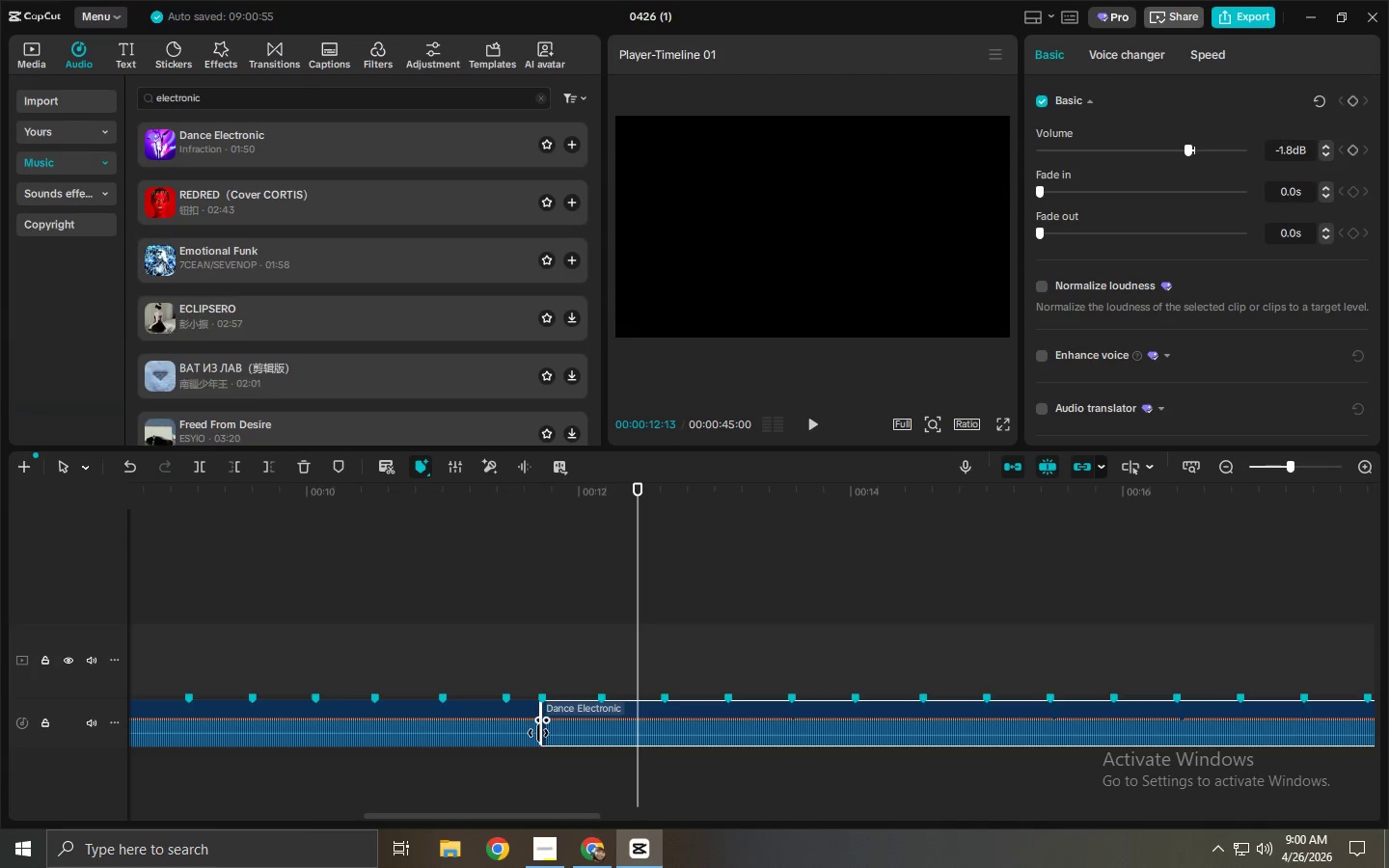 
scroll: coordinate [549, 728], scroll_direction: up, amount: 14.0
 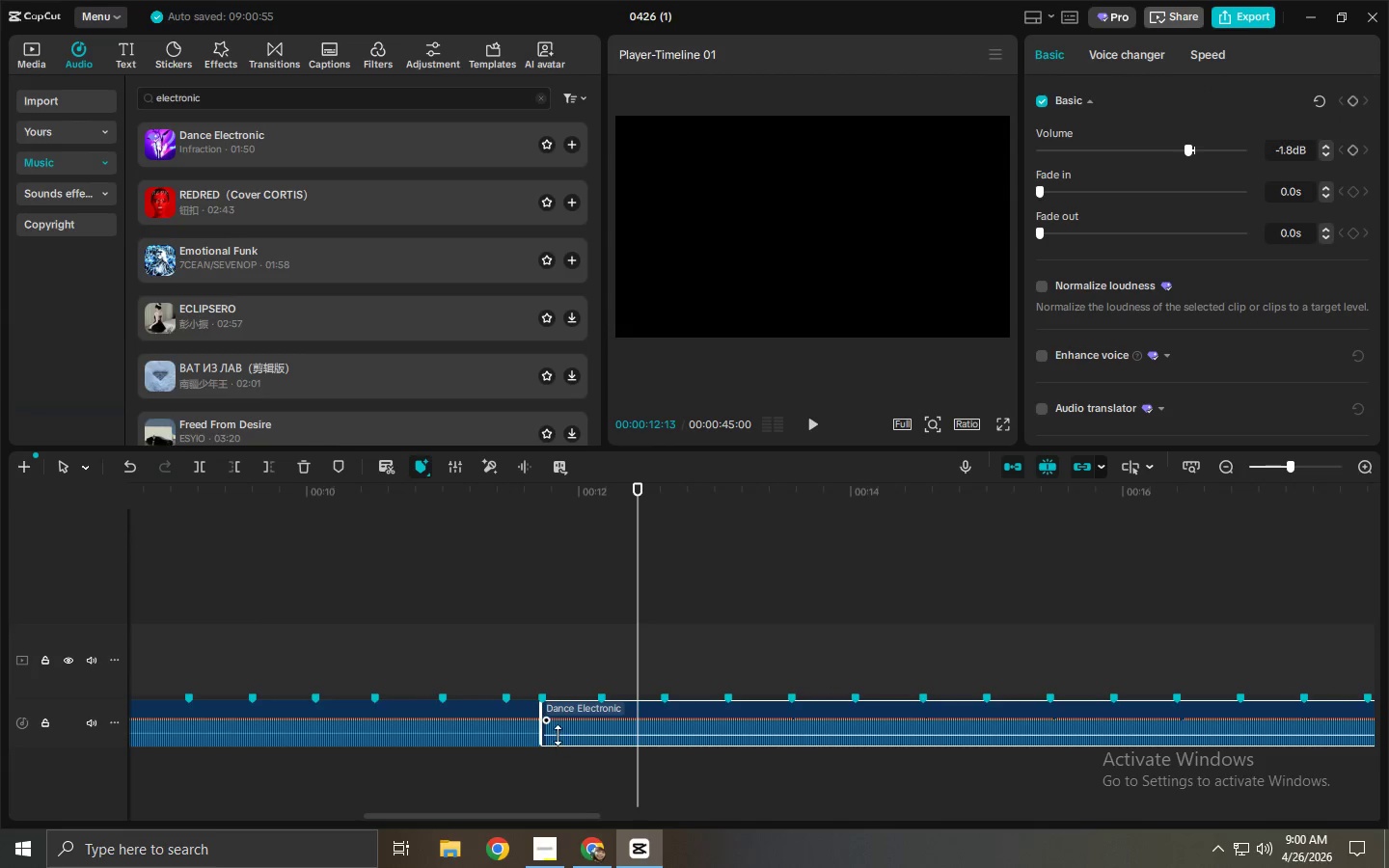 
left_click_drag(start_coordinate=[536, 733], to_coordinate=[545, 735])
 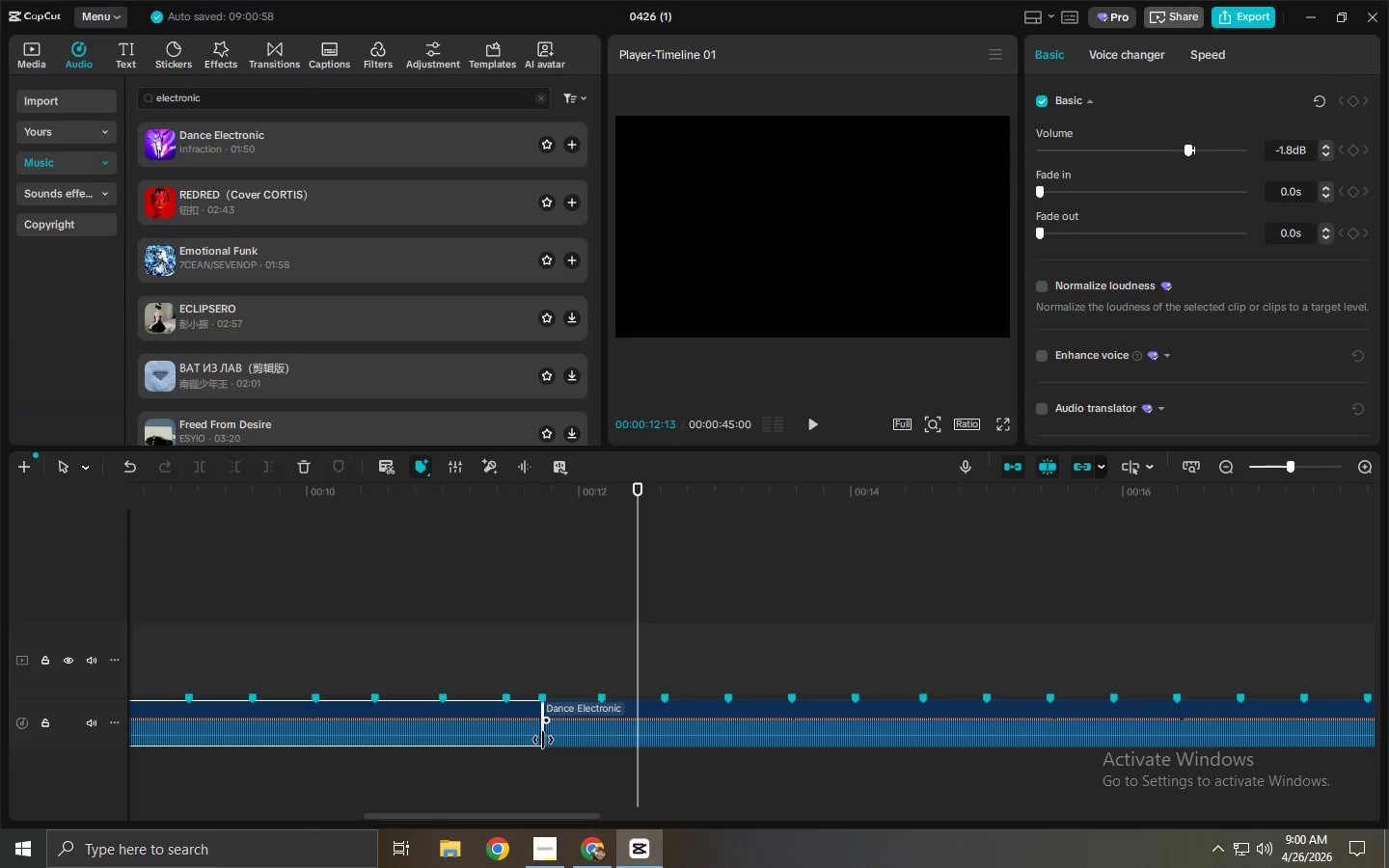 
left_click_drag(start_coordinate=[543, 740], to_coordinate=[561, 741])
 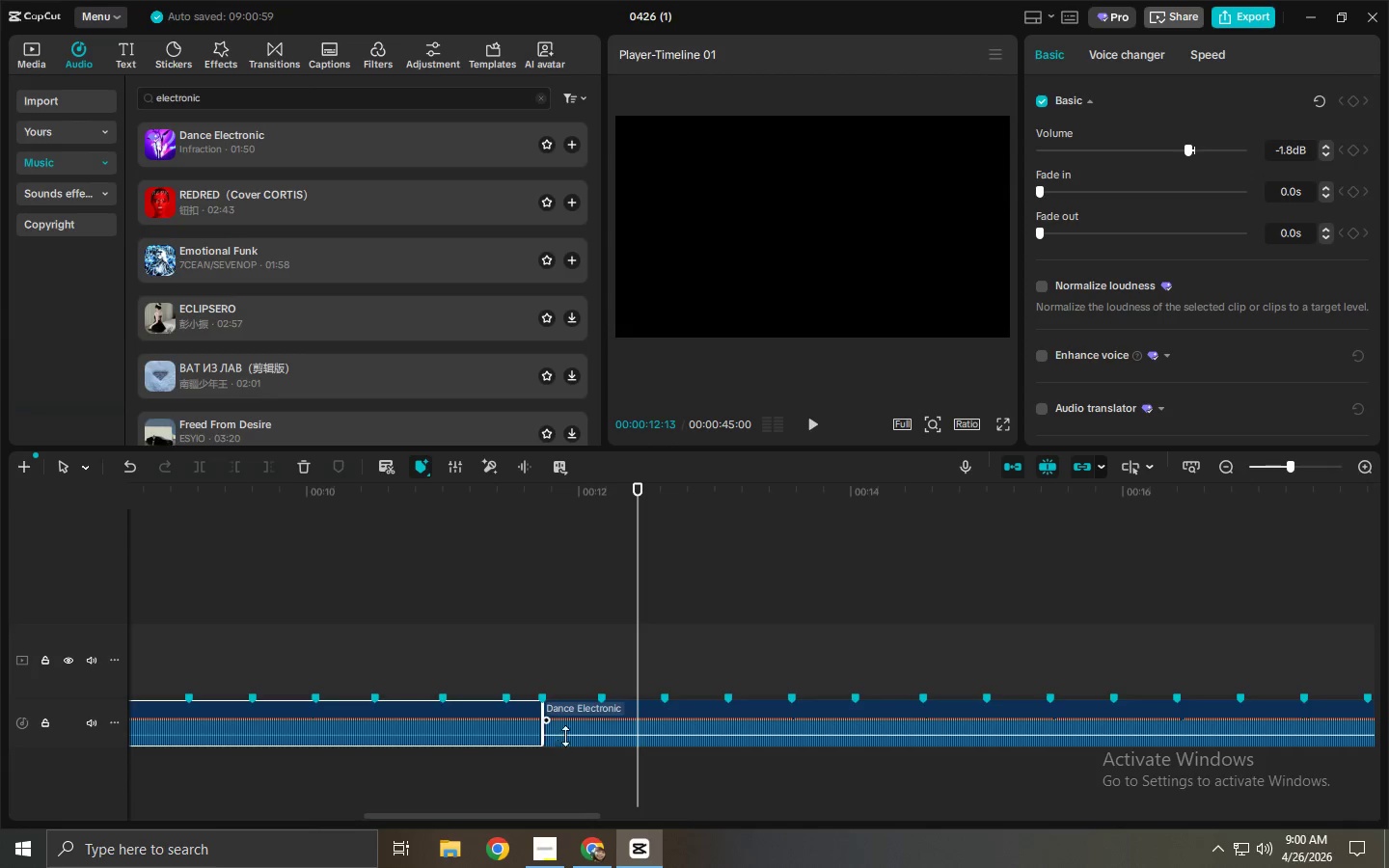 
left_click([567, 734])
 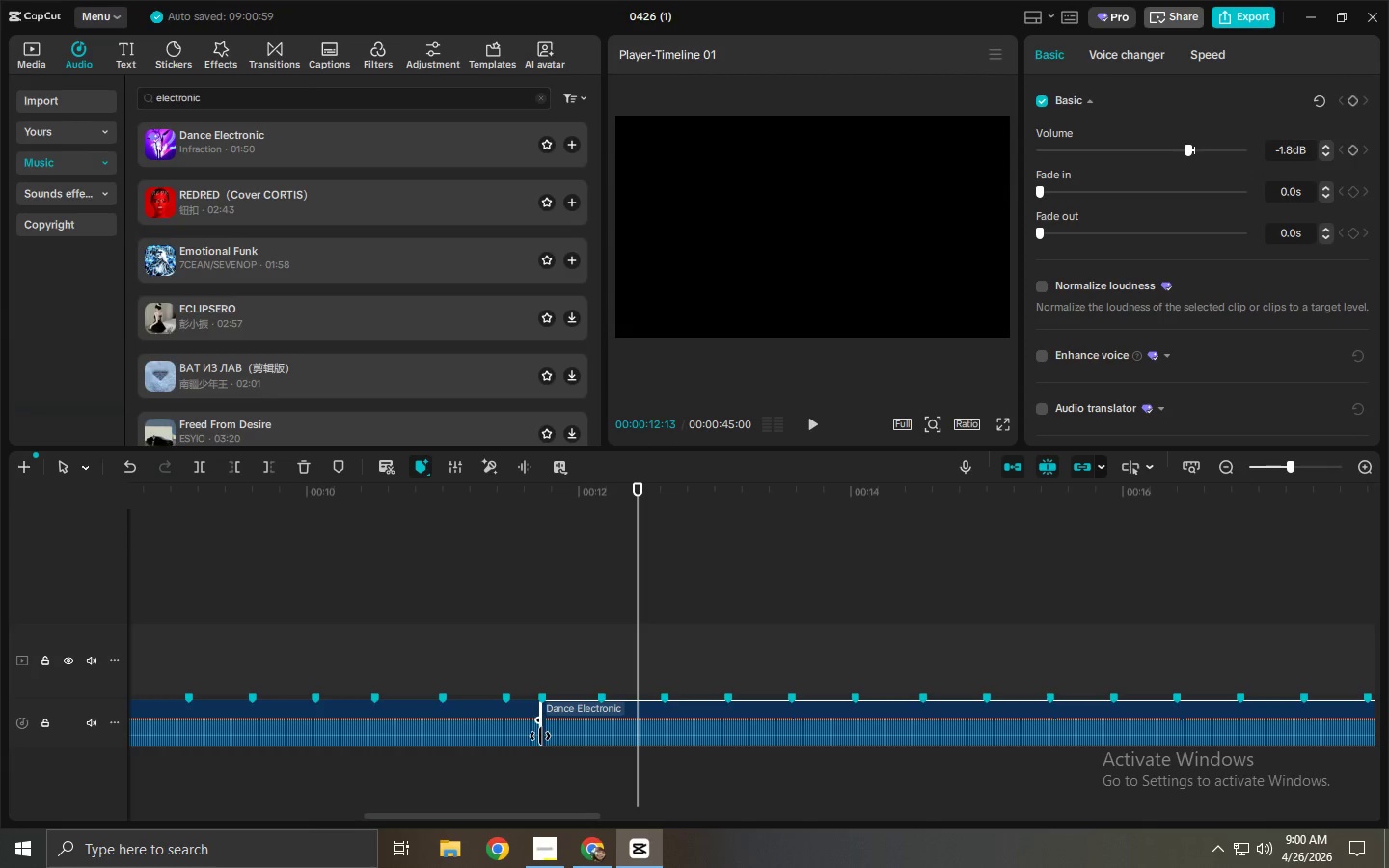 
left_click_drag(start_coordinate=[540, 736], to_coordinate=[558, 737])
 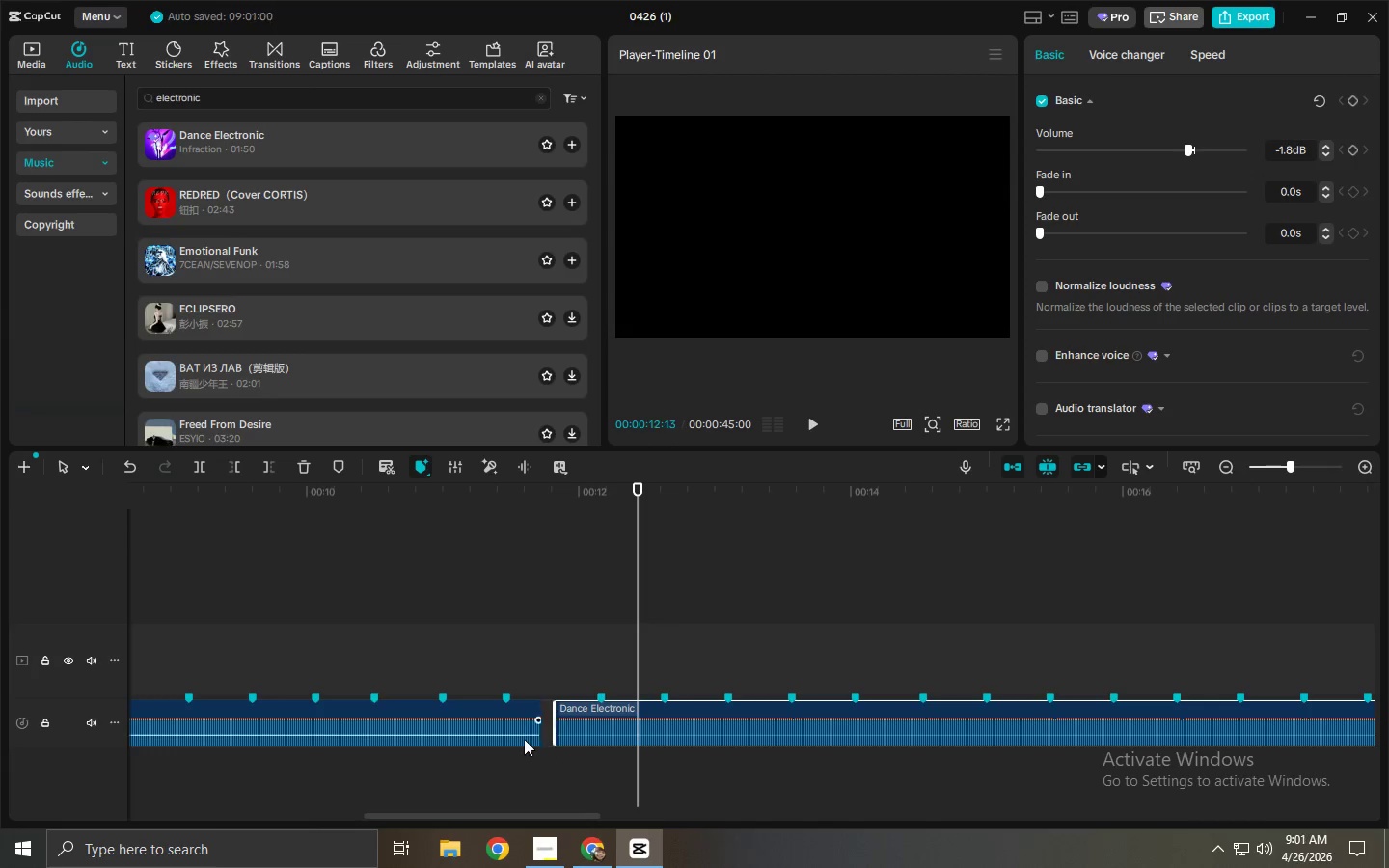 
left_click([524, 739])
 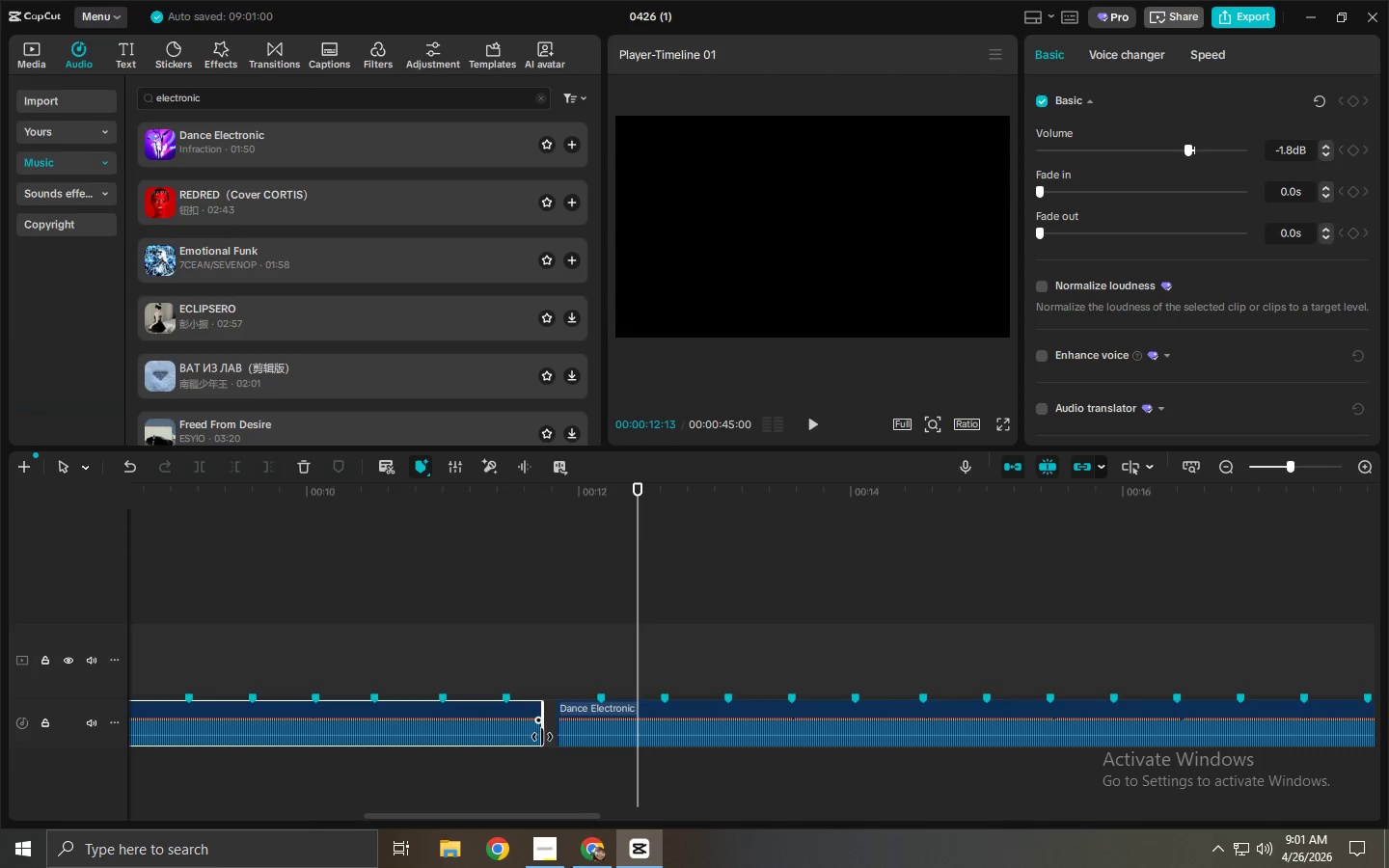 
left_click_drag(start_coordinate=[542, 737], to_coordinate=[558, 737])
 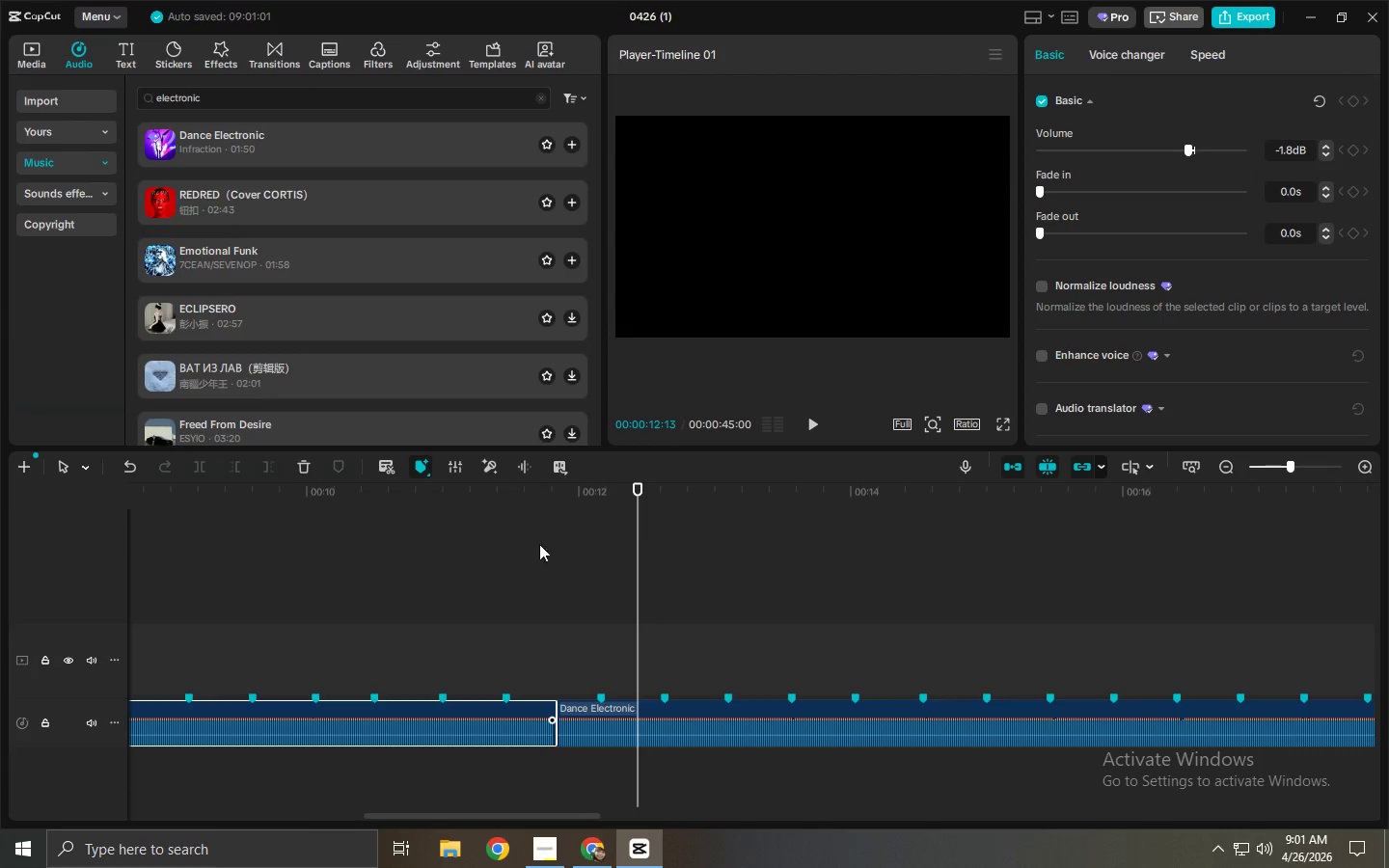 
left_click([520, 510])
 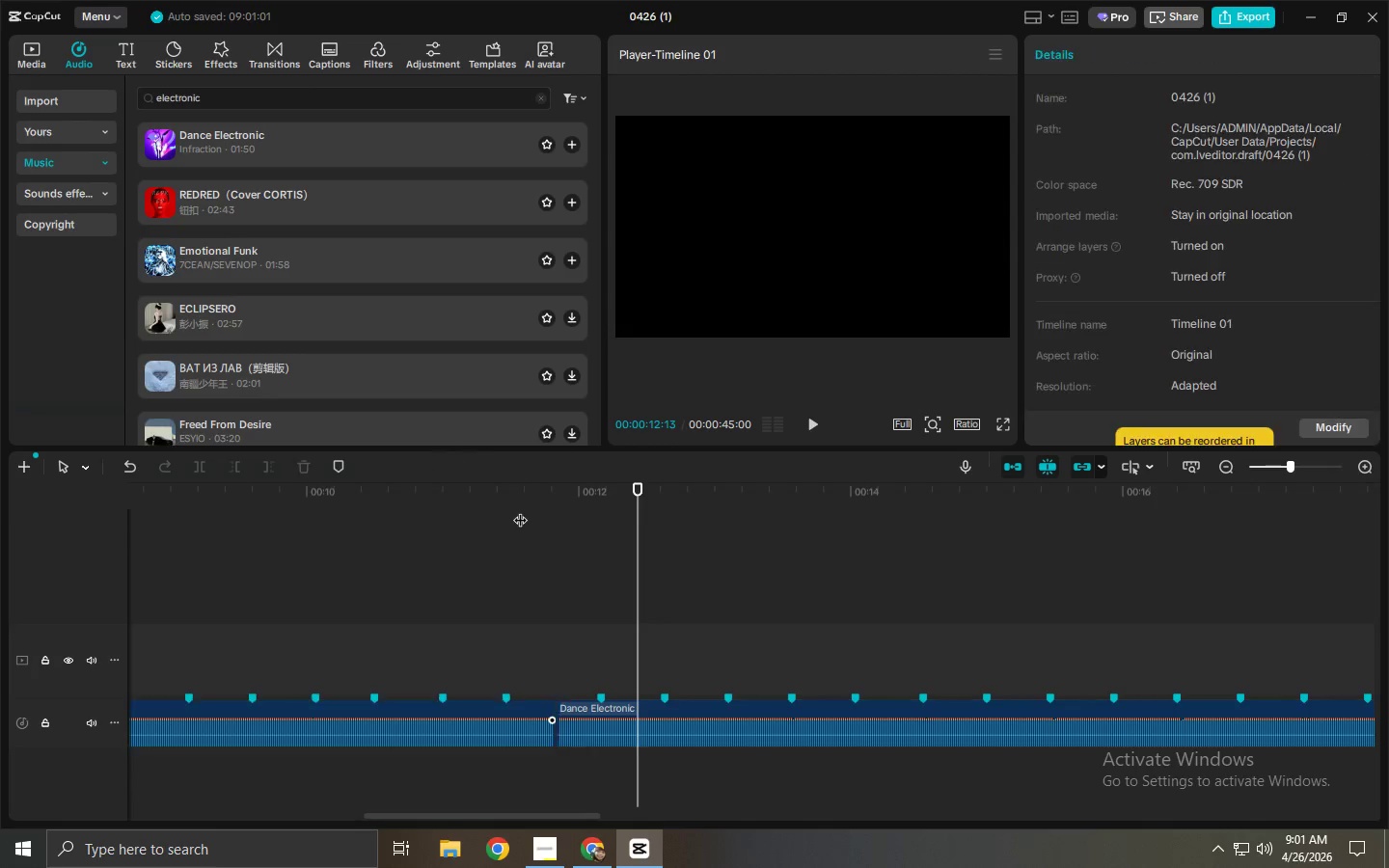 
key(Space)
 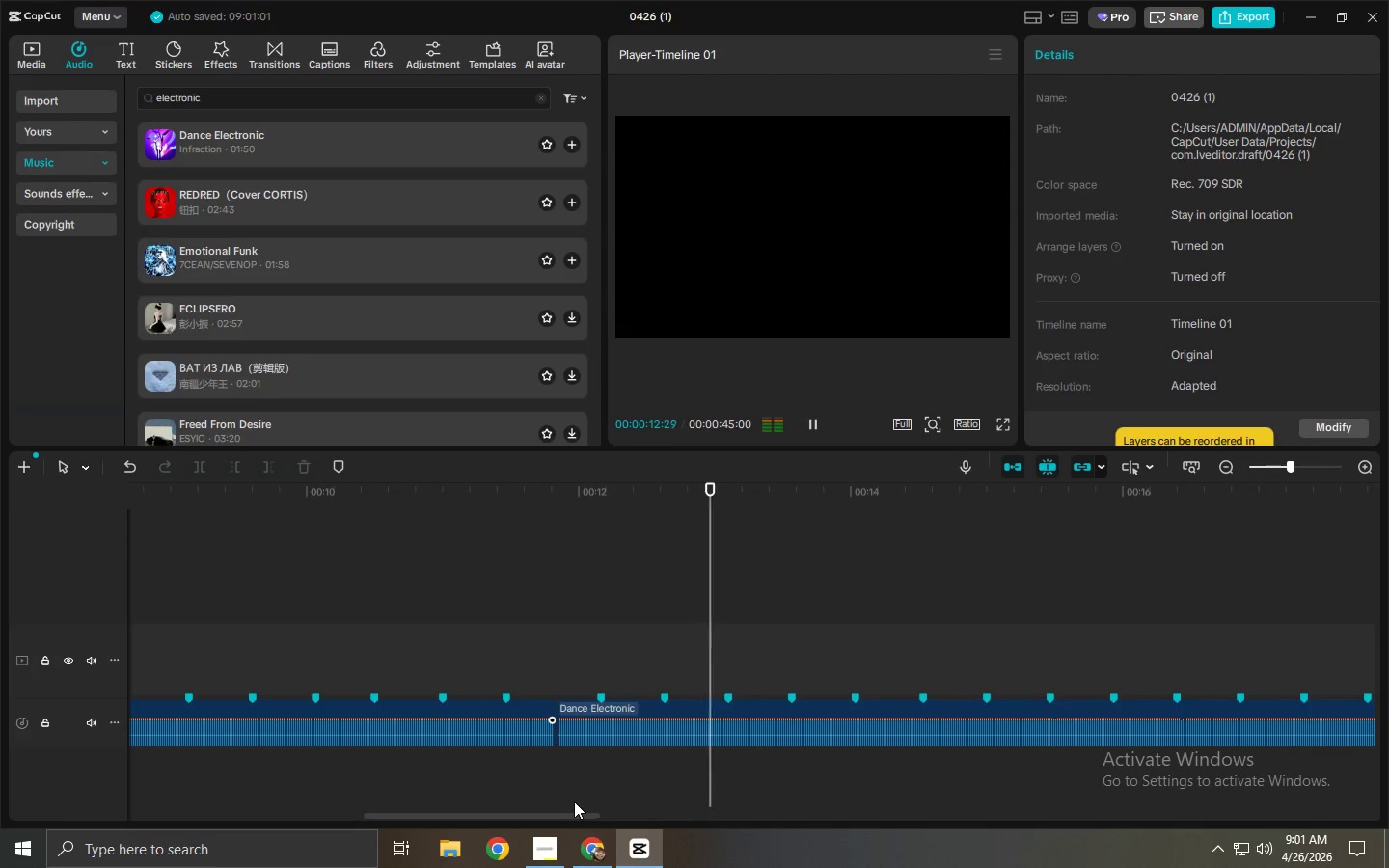 
left_click_drag(start_coordinate=[481, 492], to_coordinate=[0, 551])
 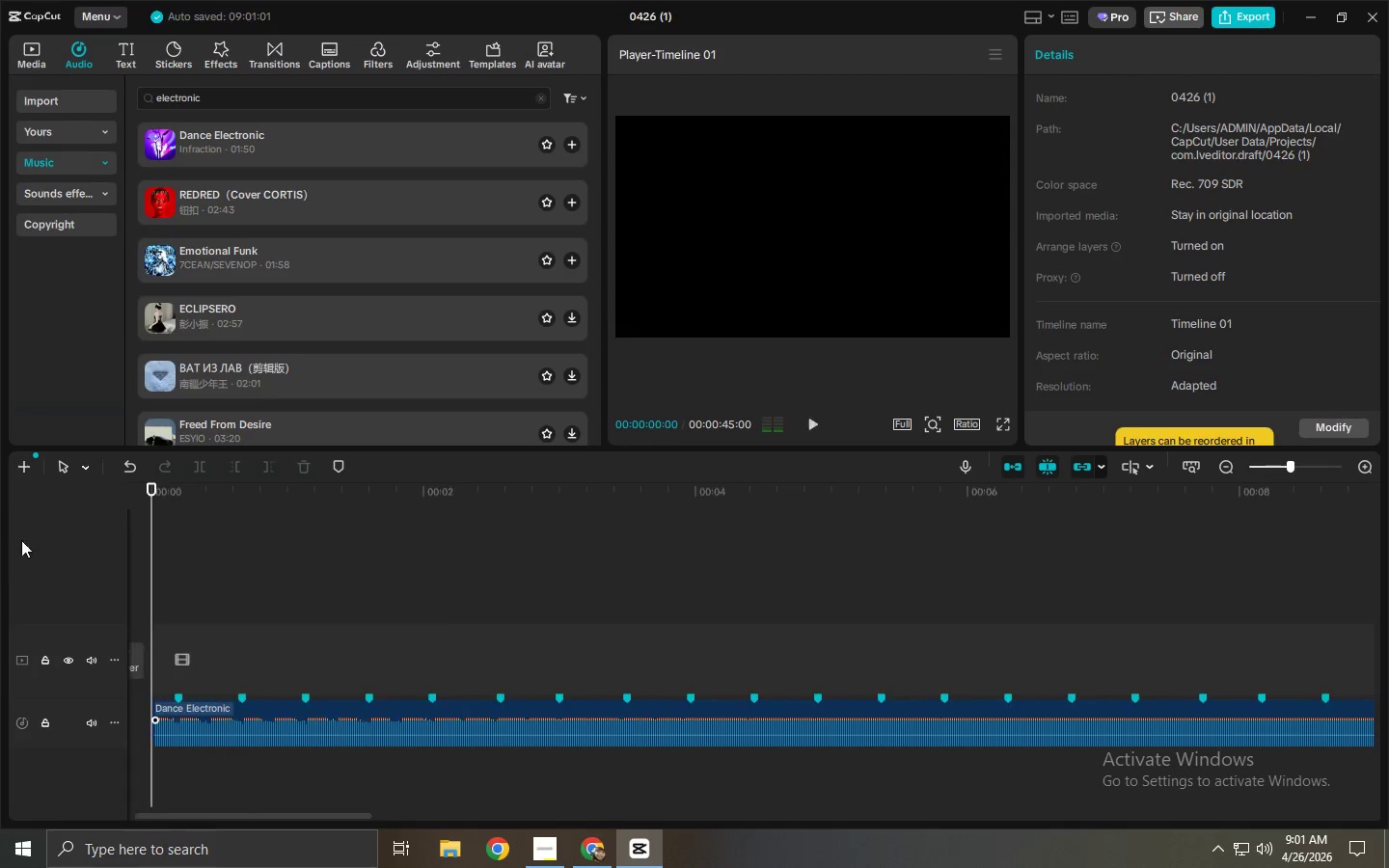 
key(Space)
 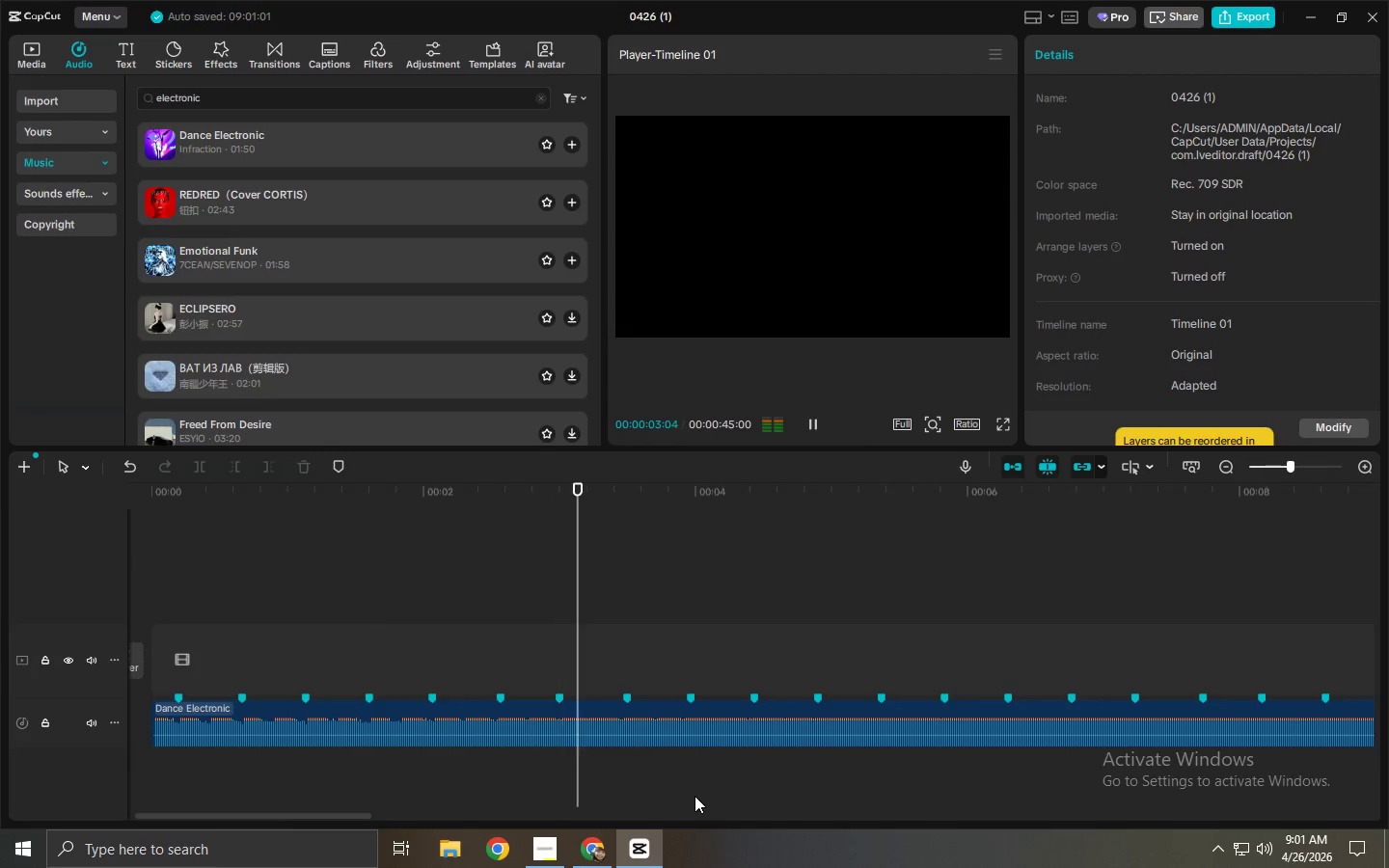 
left_click_drag(start_coordinate=[339, 819], to_coordinate=[541, 822])
 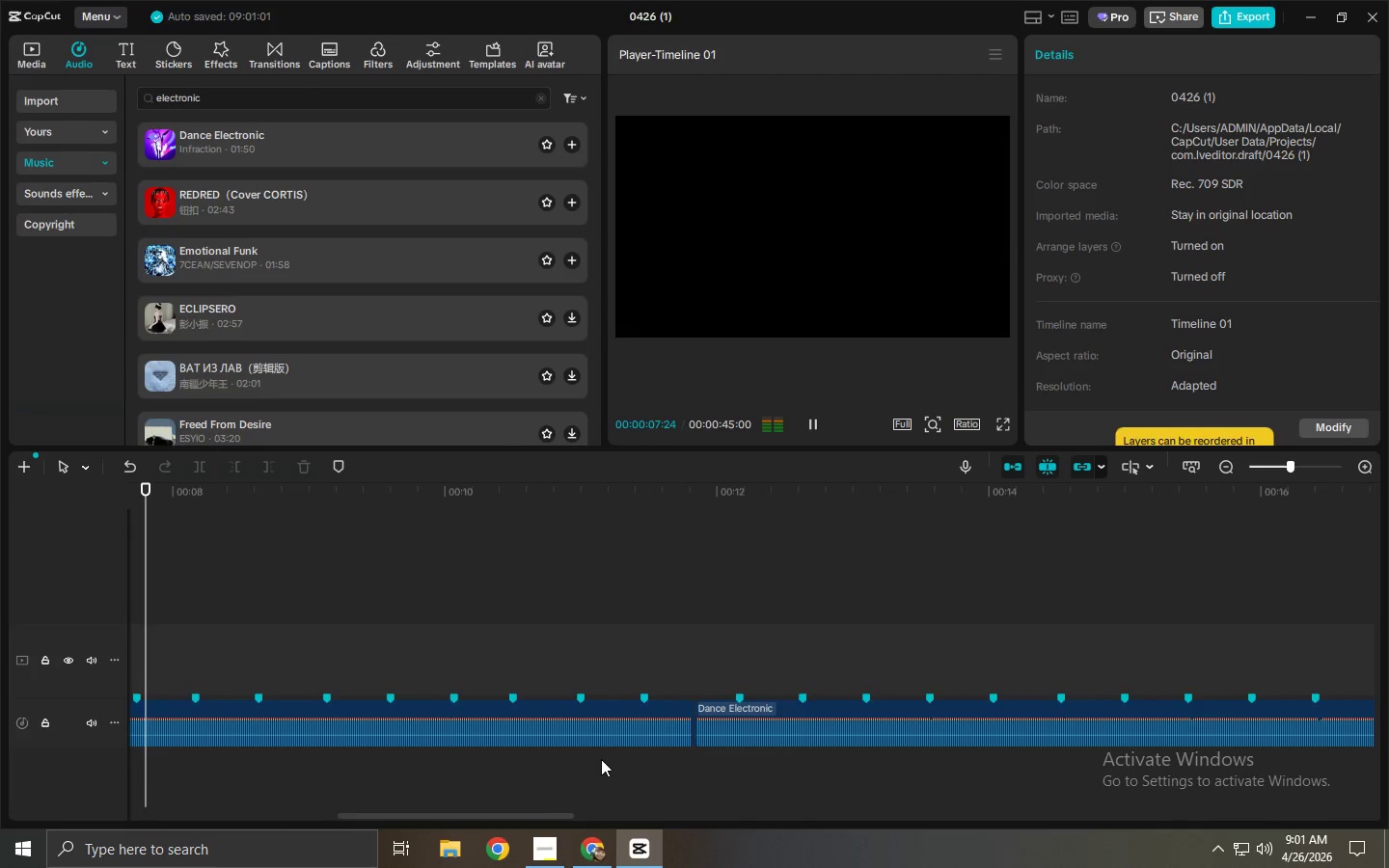 
hold_key(key=ControlLeft, duration=1.36)
scroll: coordinate [612, 786], scroll_direction: down, amount: 10.0
 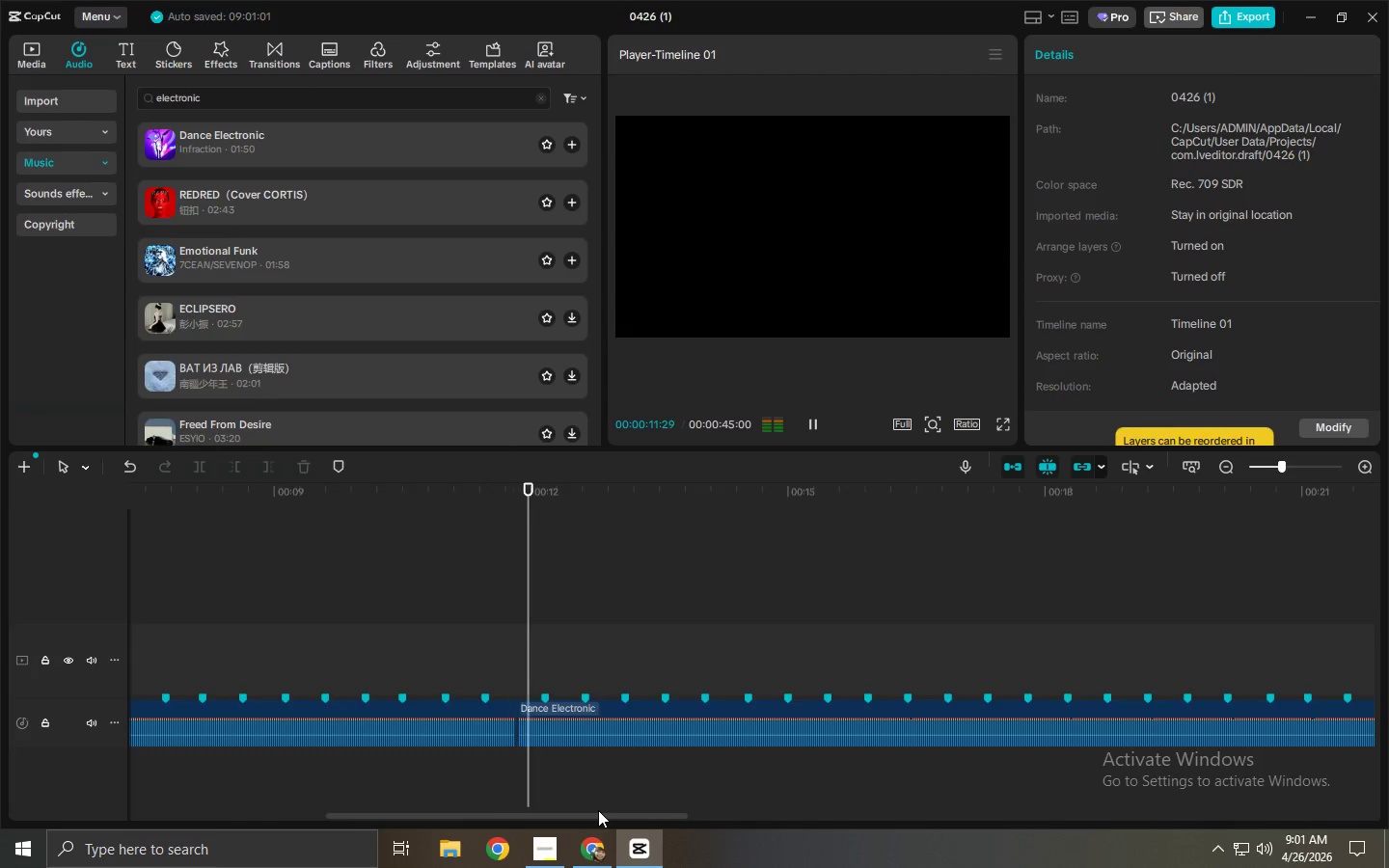 
key(Space)
 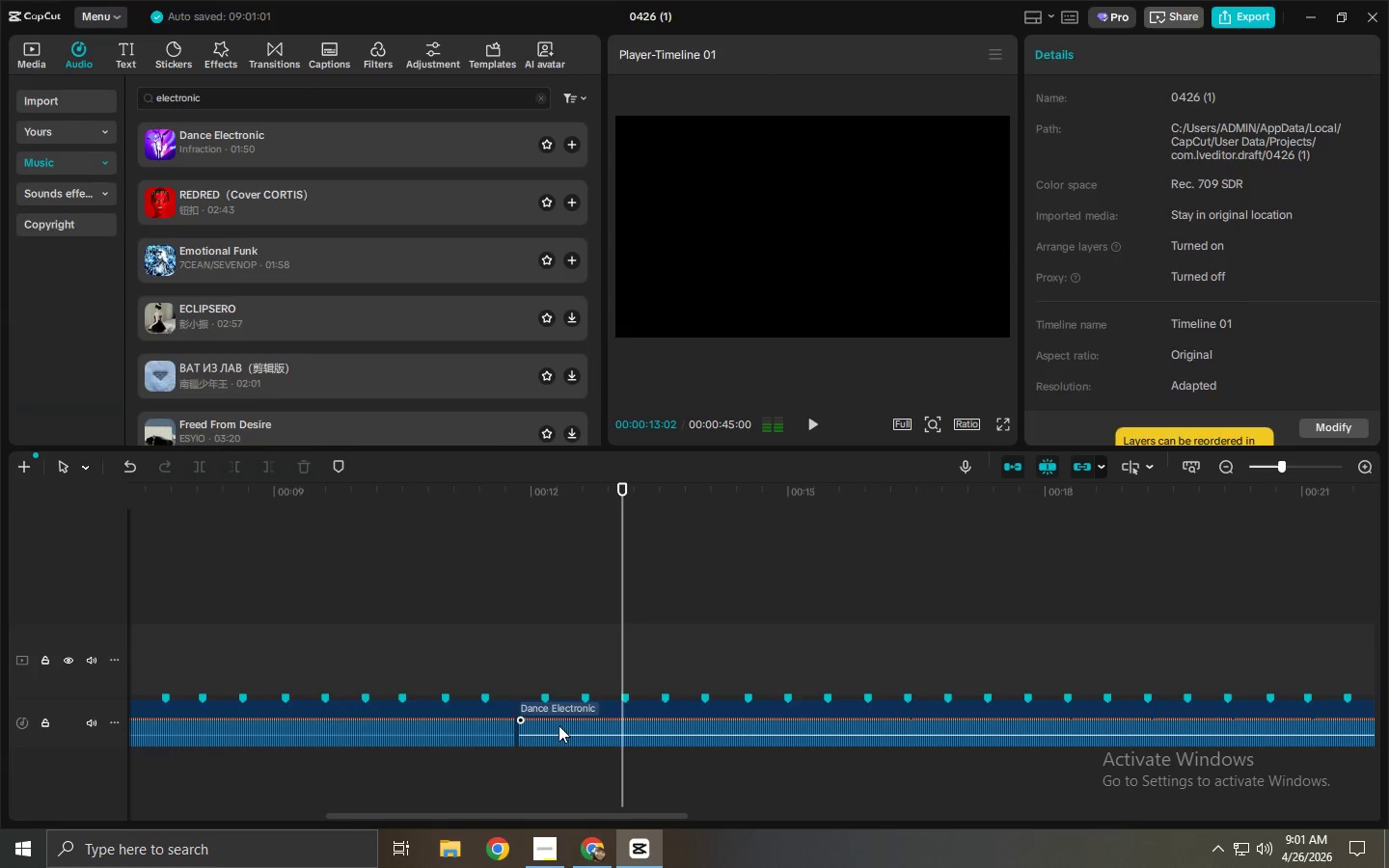 
left_click([558, 725])
 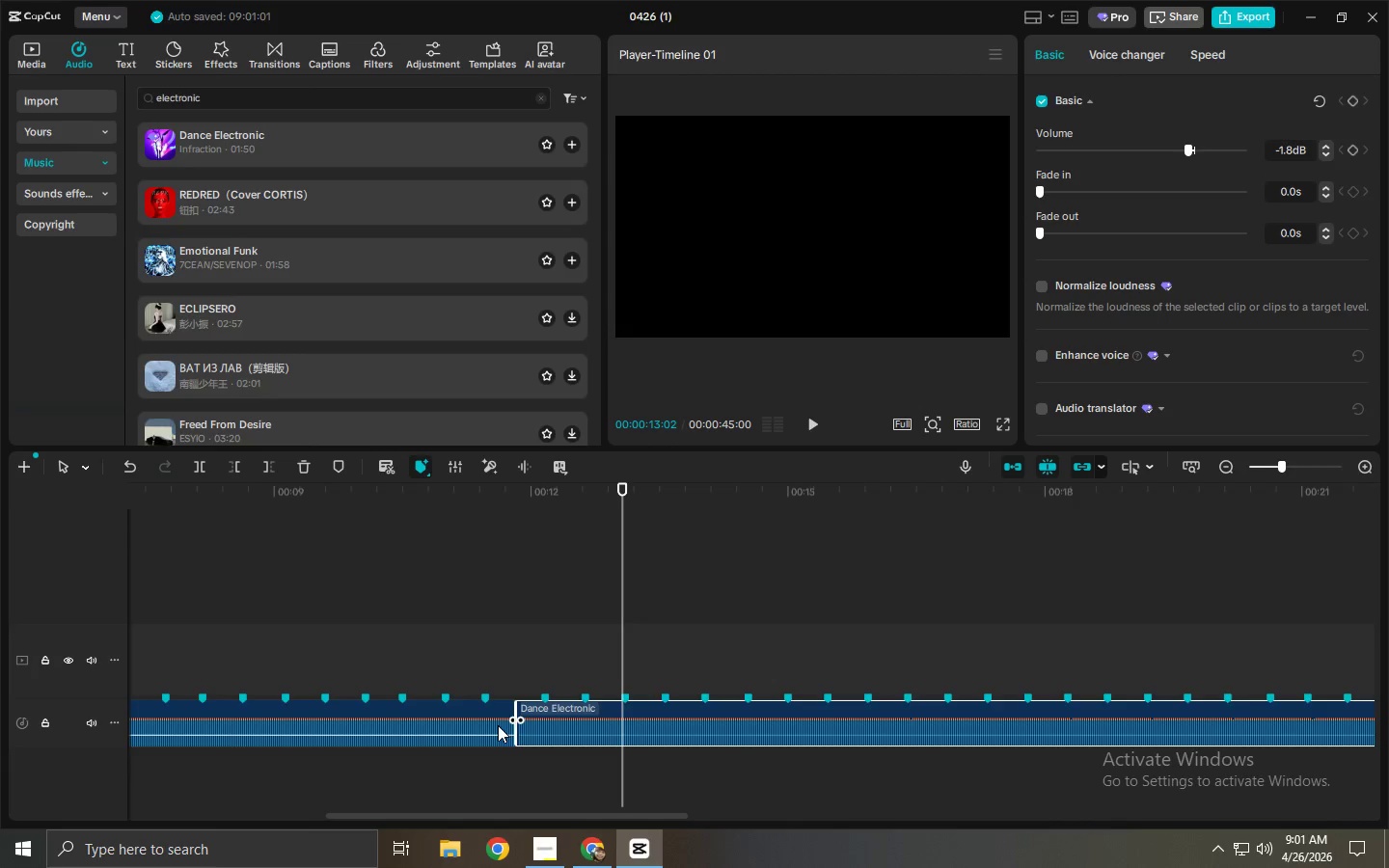 
left_click([497, 726])
 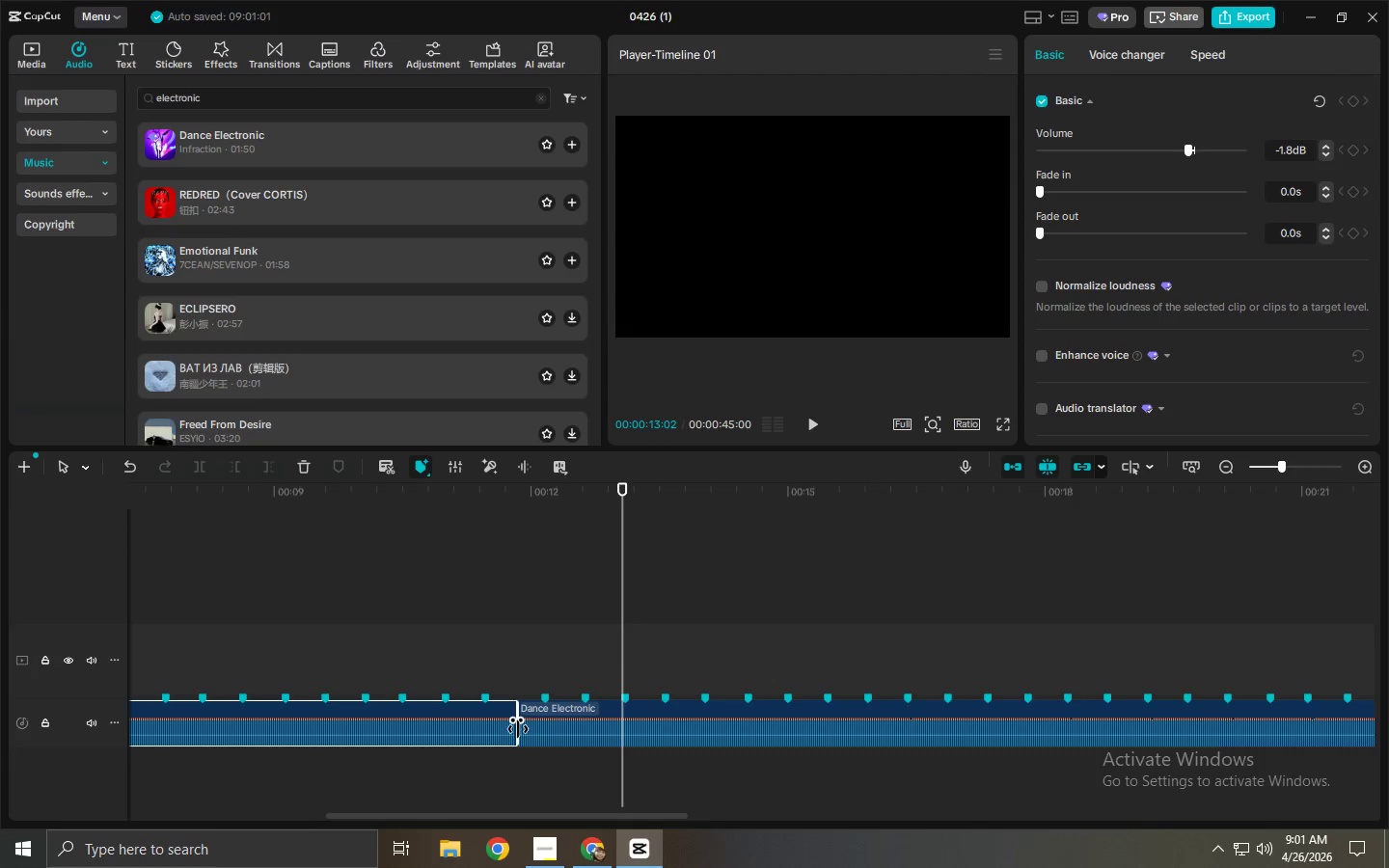 
left_click_drag(start_coordinate=[518, 730], to_coordinate=[503, 731])
 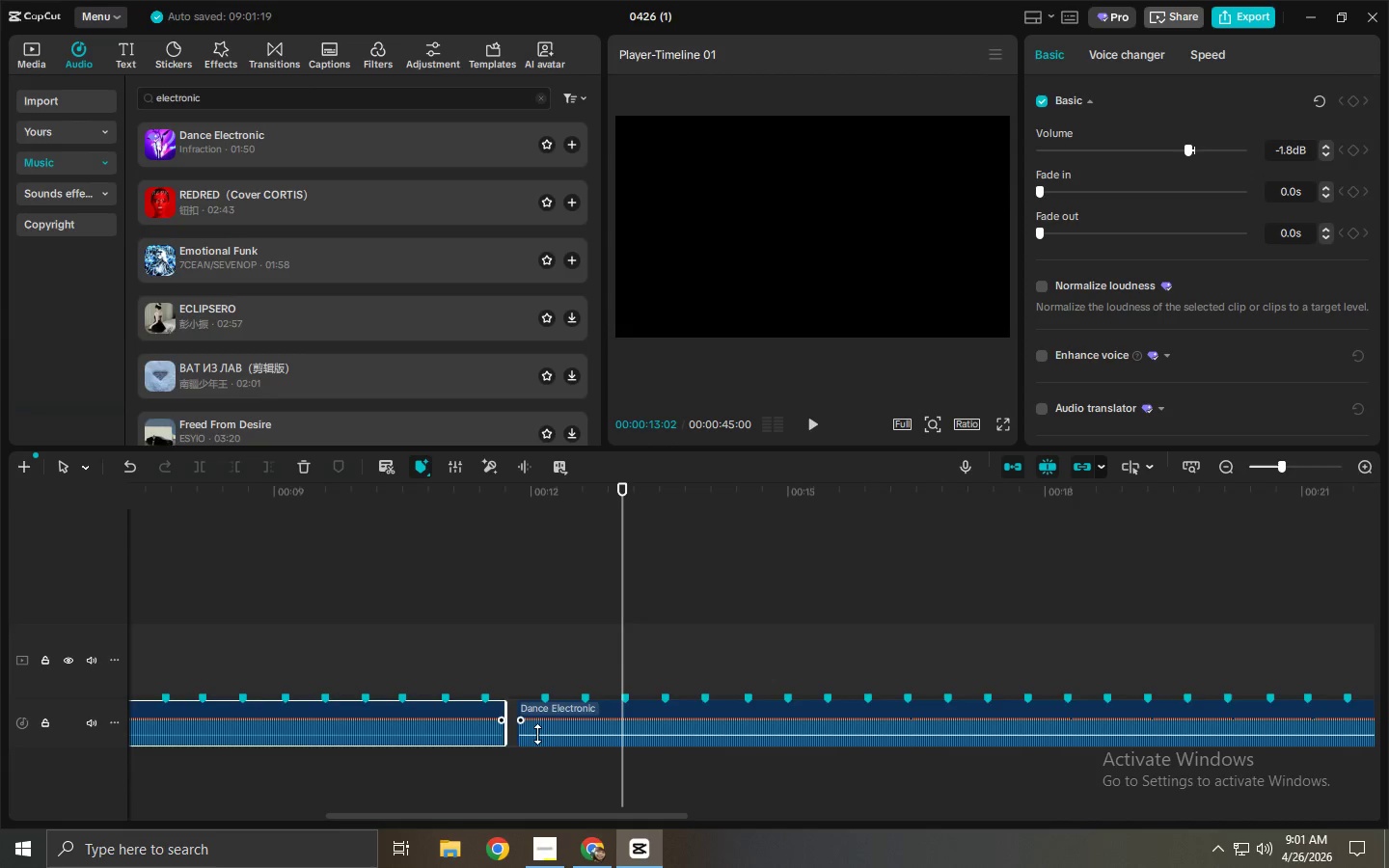 
left_click([541, 734])
 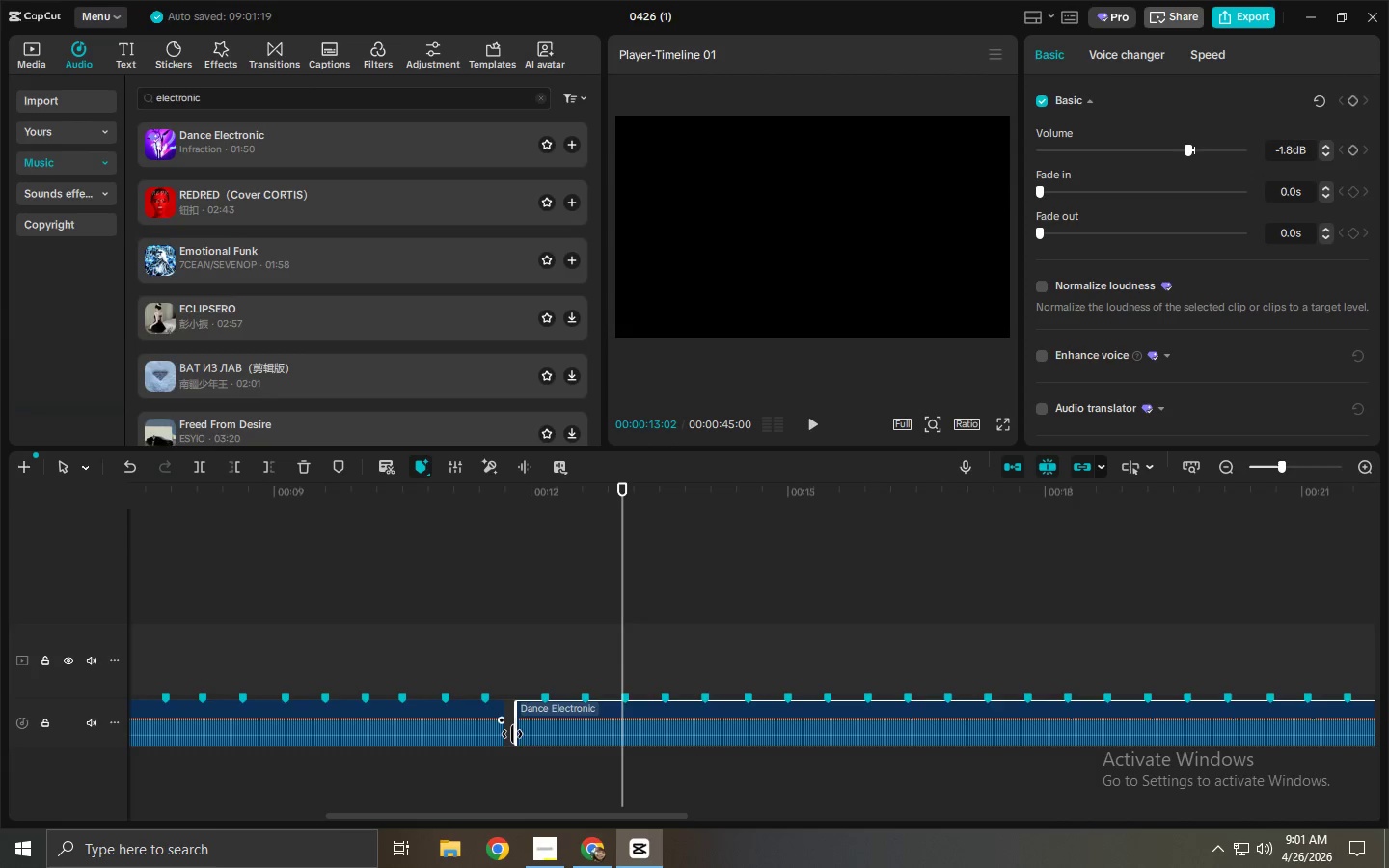 
left_click_drag(start_coordinate=[514, 734], to_coordinate=[493, 732])
 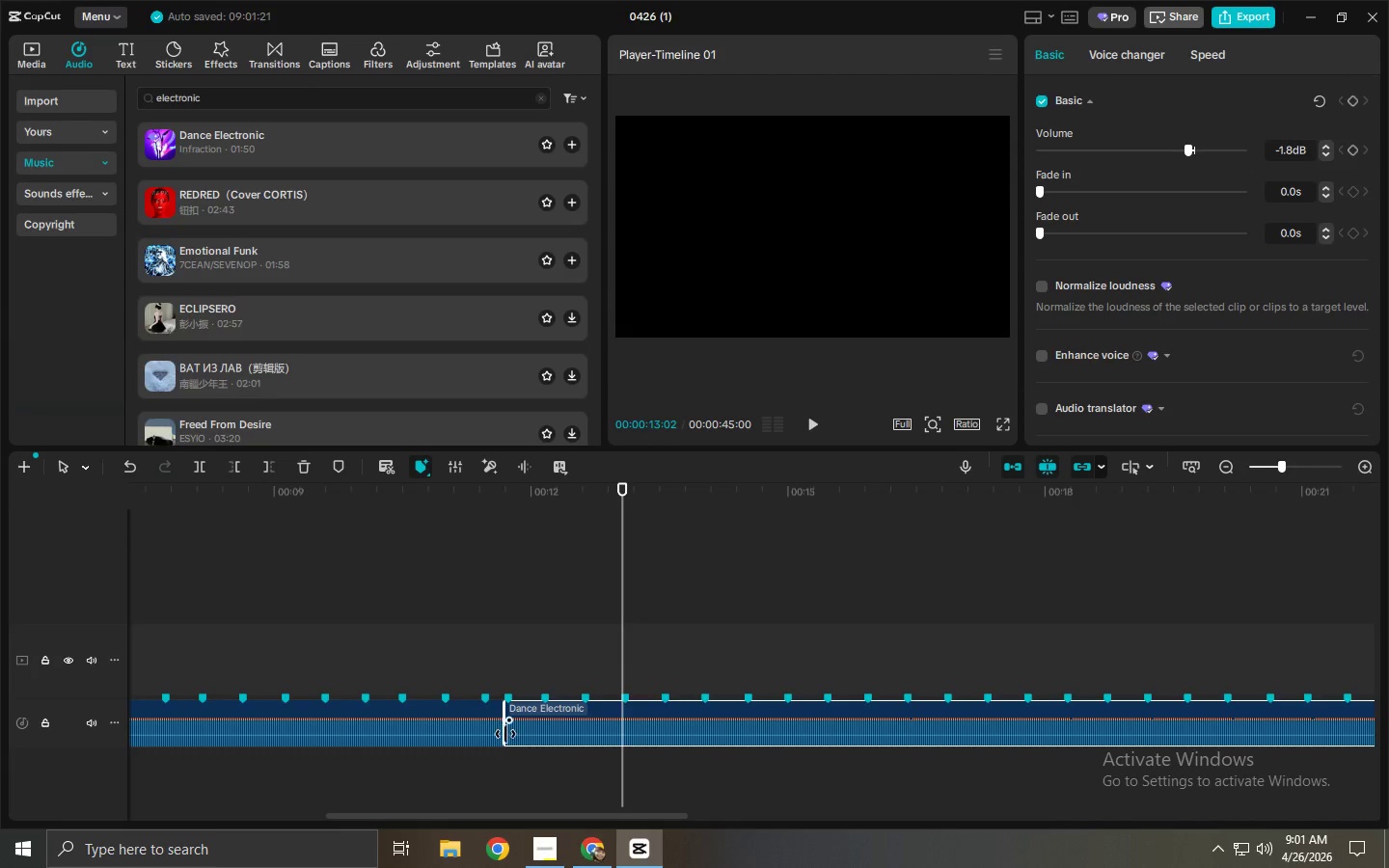 
left_click_drag(start_coordinate=[505, 734], to_coordinate=[510, 733])
 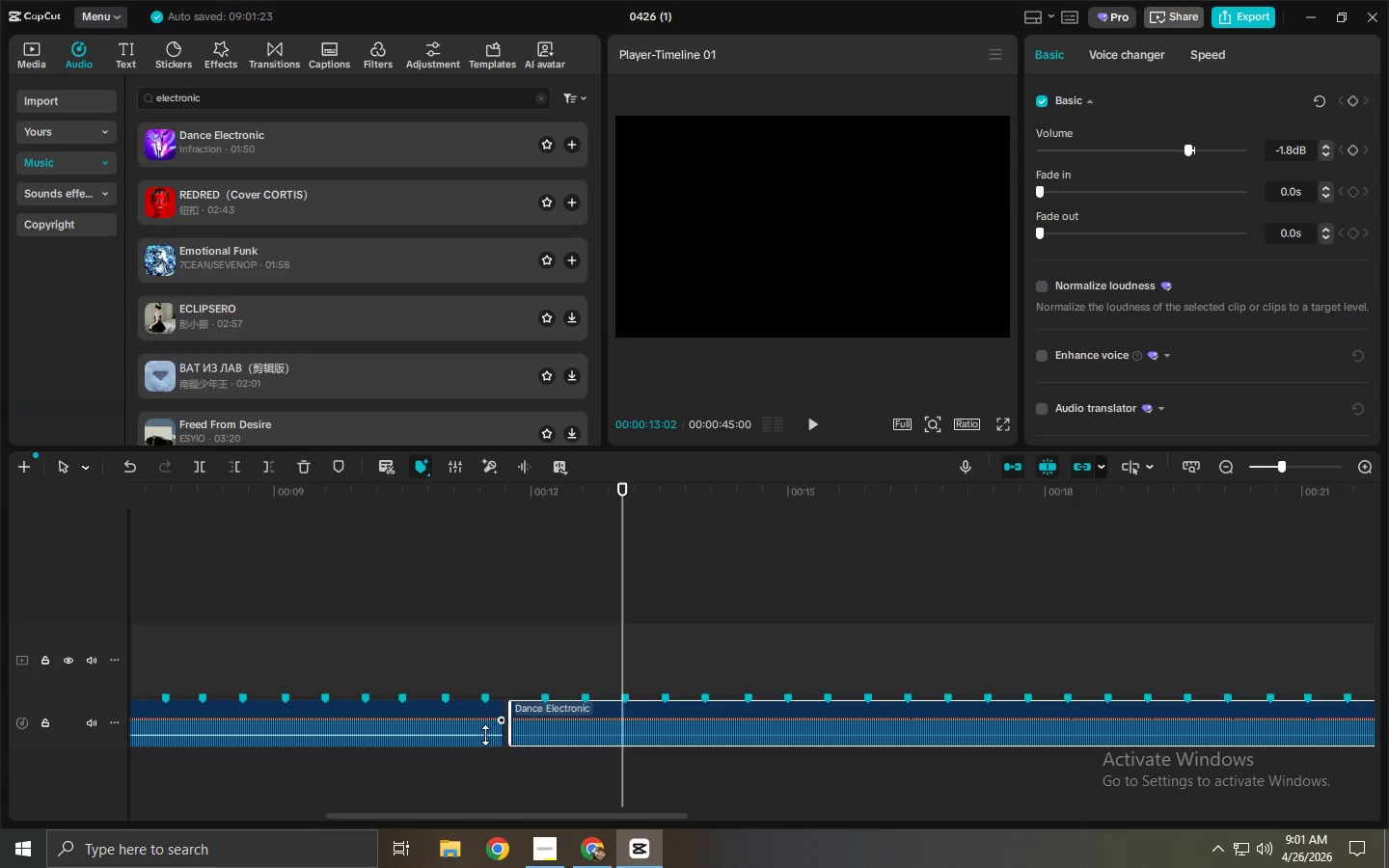 
left_click([483, 735])
 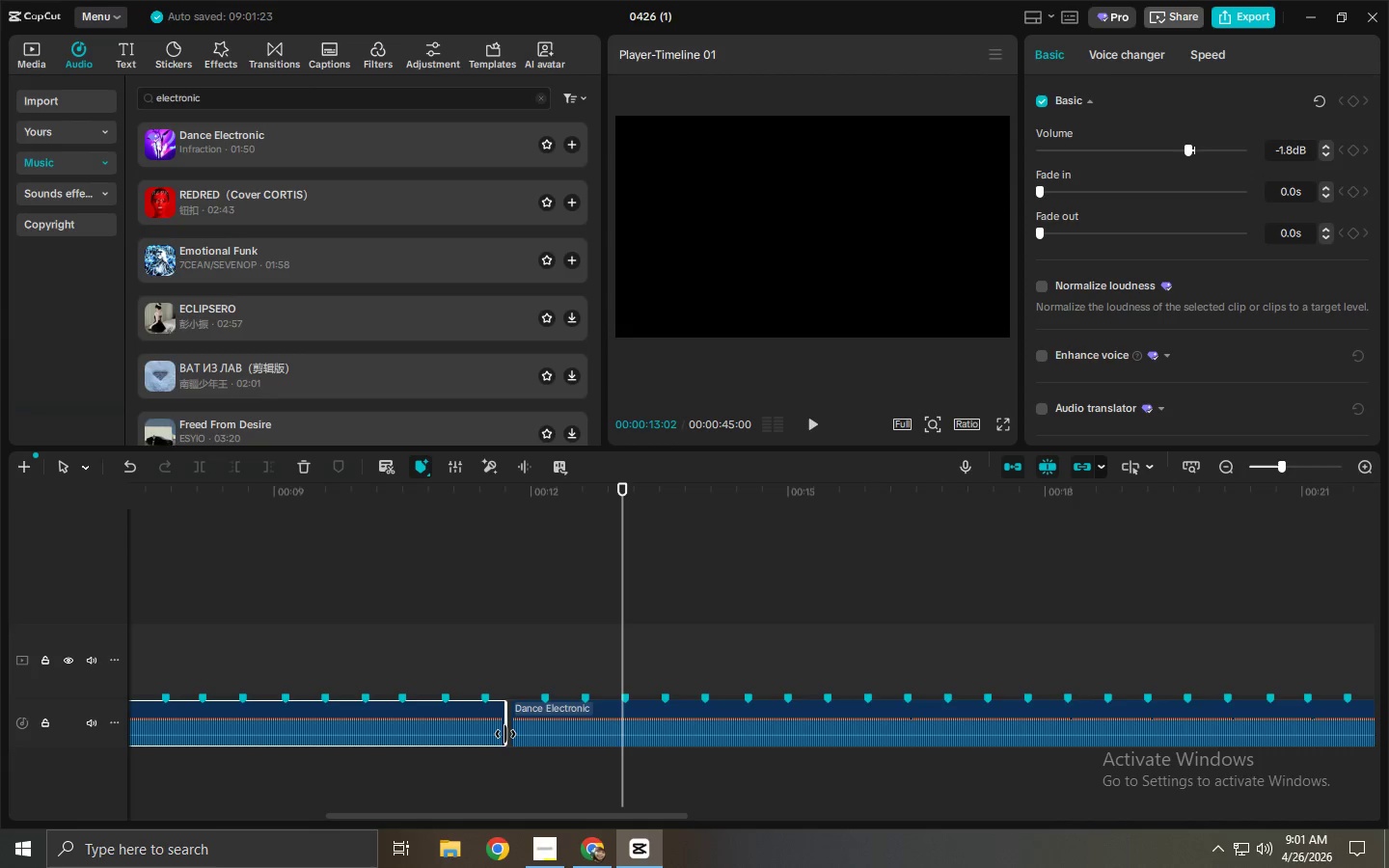 
left_click_drag(start_coordinate=[505, 734], to_coordinate=[511, 734])
 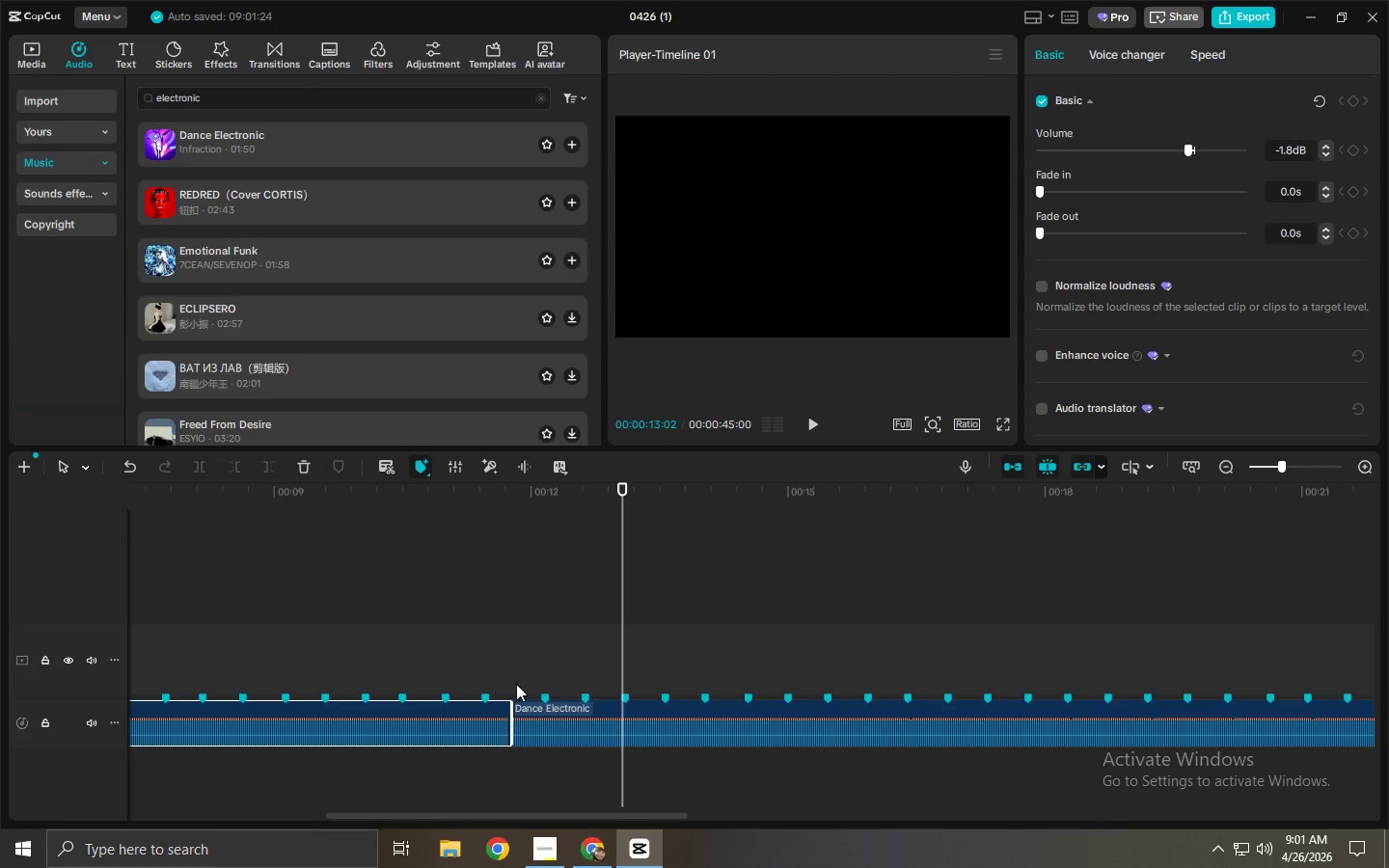 
left_click([521, 706])
 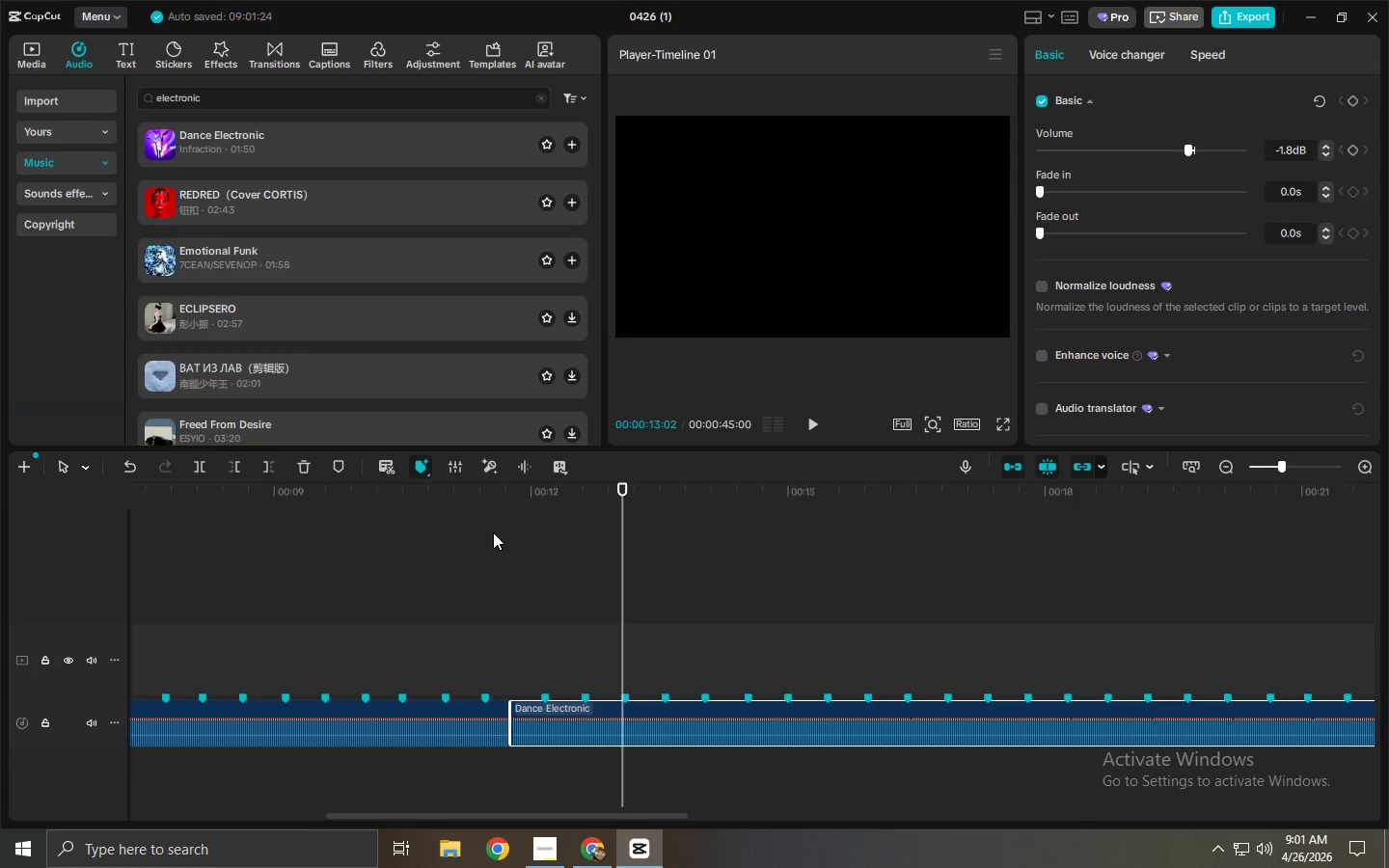 
left_click([480, 487])
 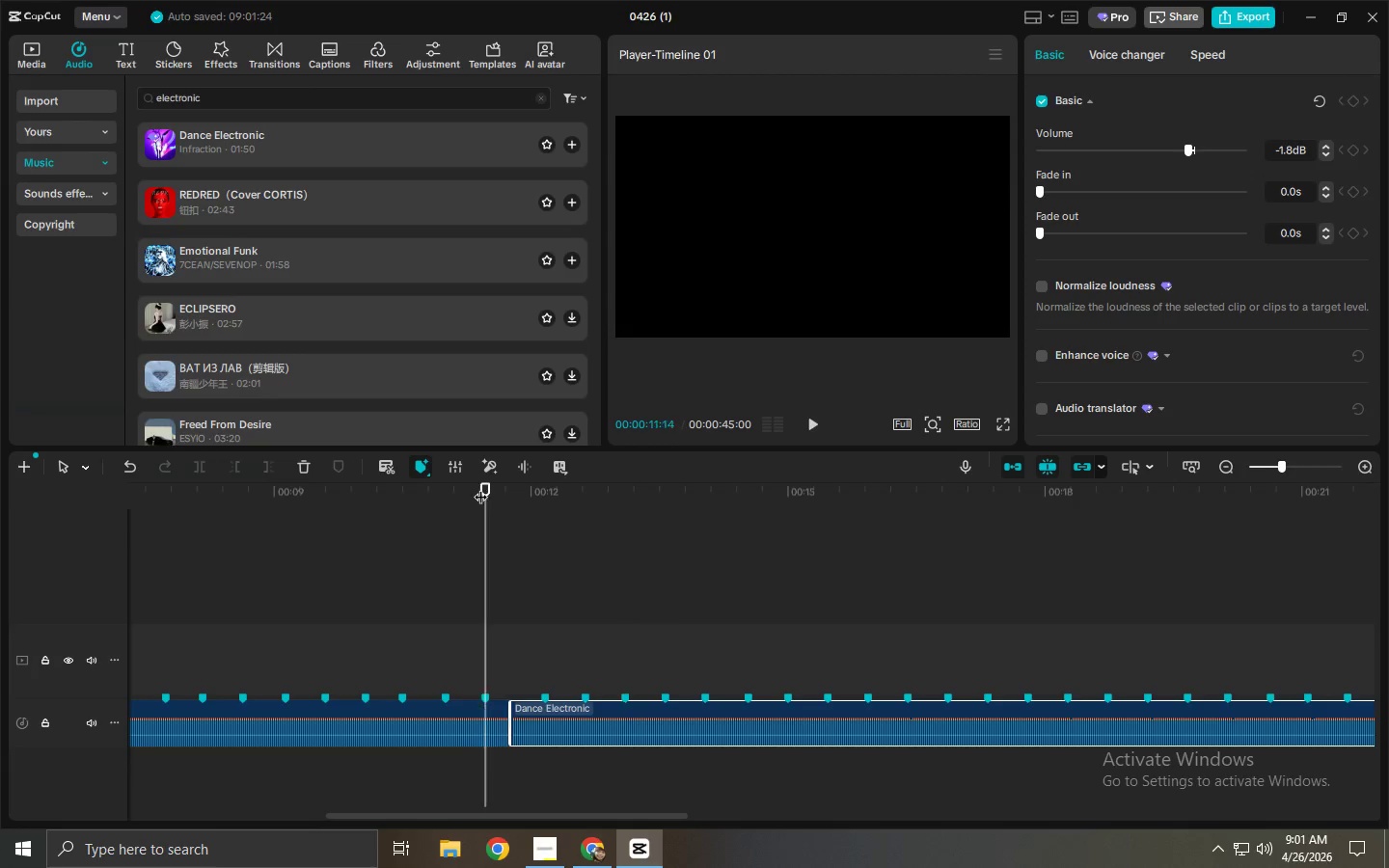 
key(Space)
 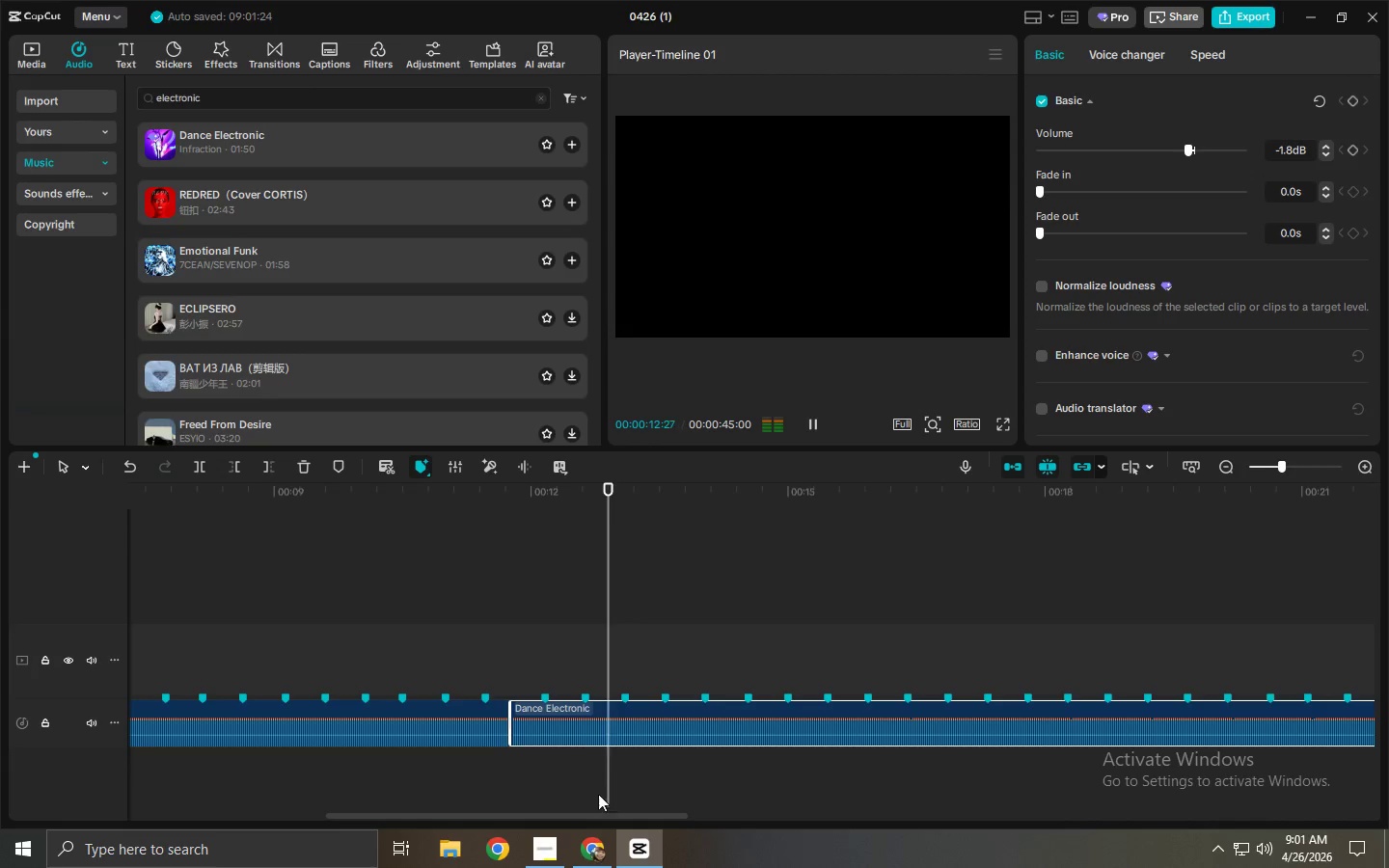 
left_click_drag(start_coordinate=[640, 821], to_coordinate=[1004, 832])
 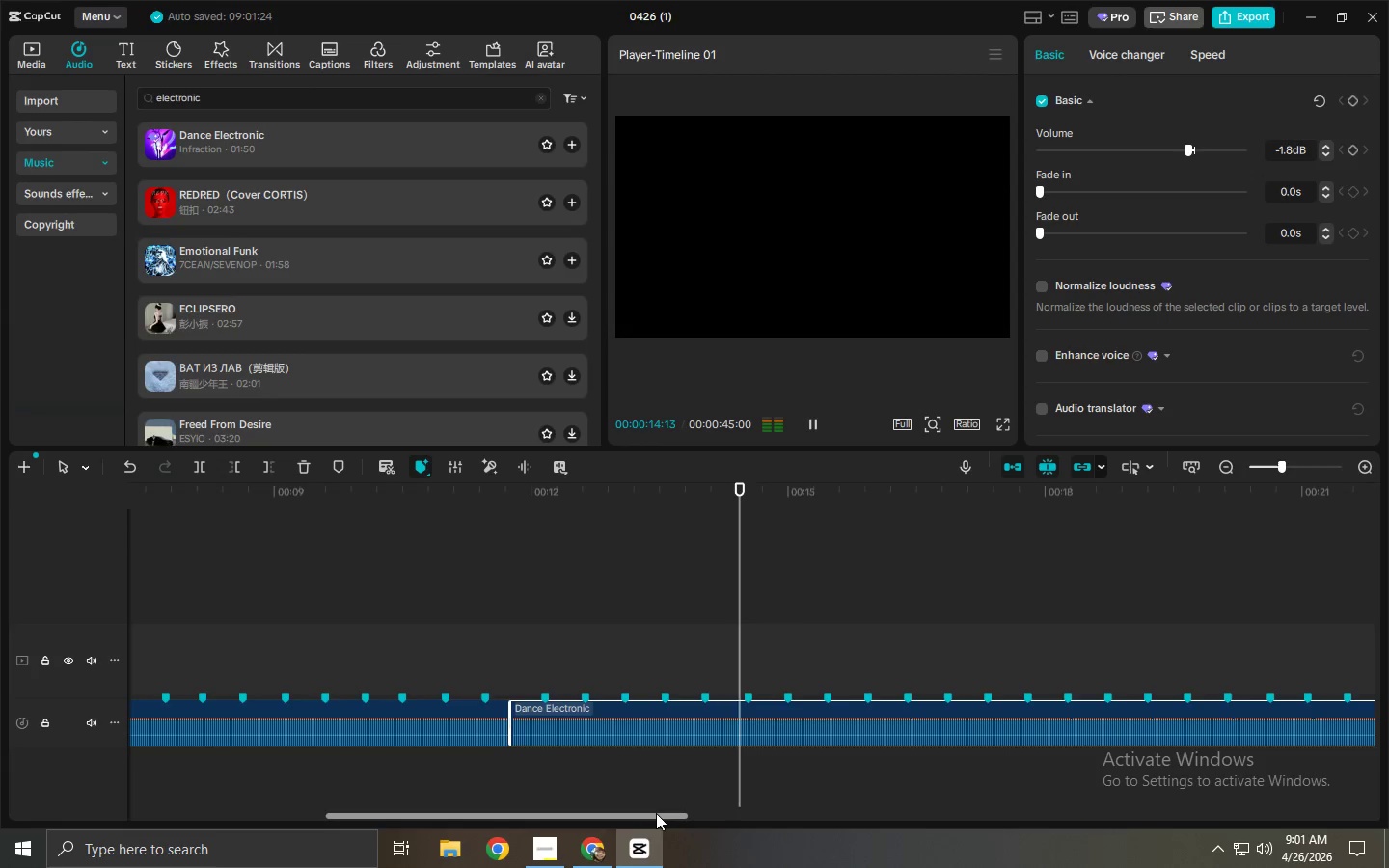 
left_click_drag(start_coordinate=[656, 813], to_coordinate=[547, 781])
 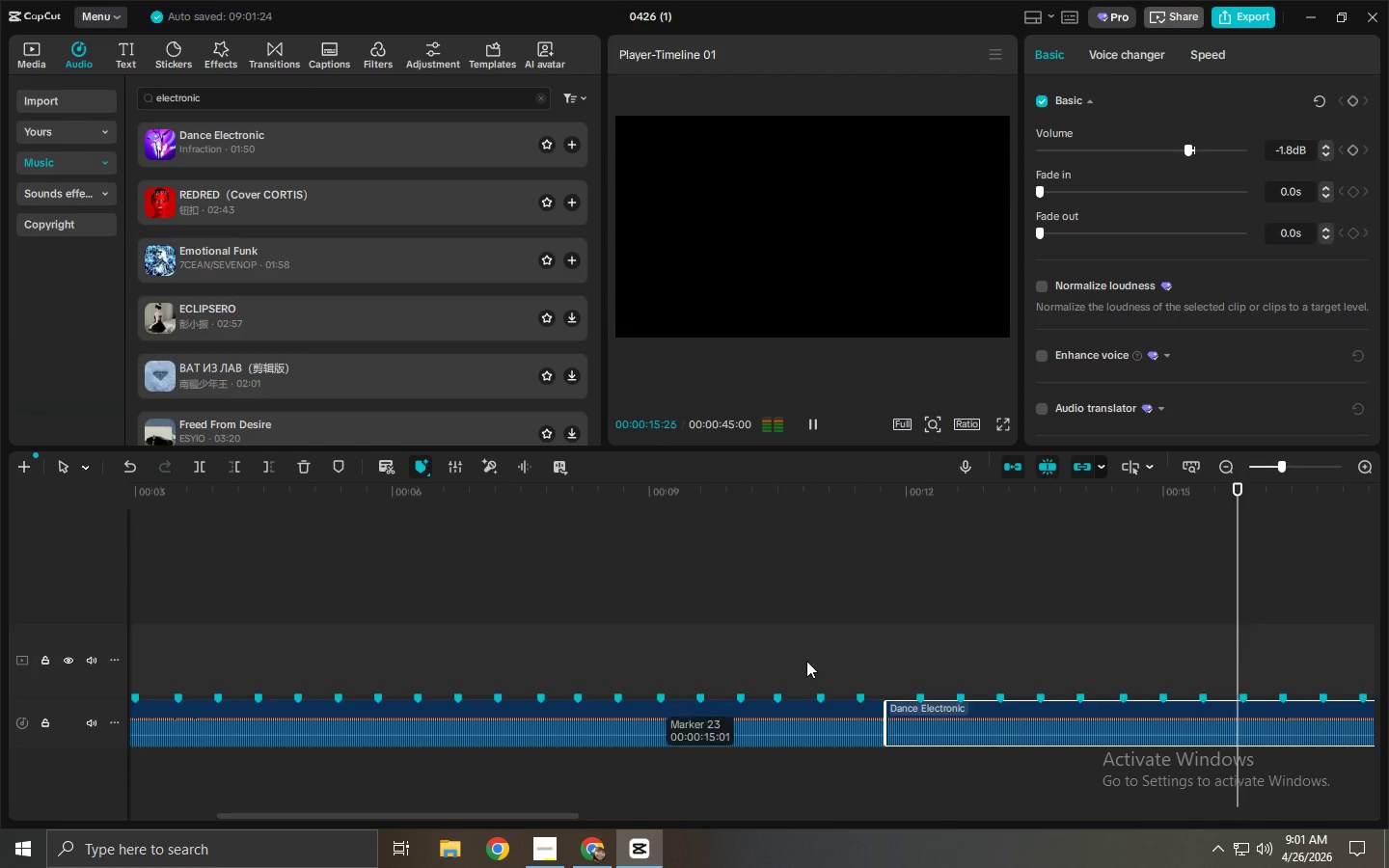 
hold_key(key=ControlLeft, duration=1.53)
hold_key(key=ControlLeft, duration=1.0)
scroll: coordinate [727, 644], scroll_direction: down, amount: 18.0
 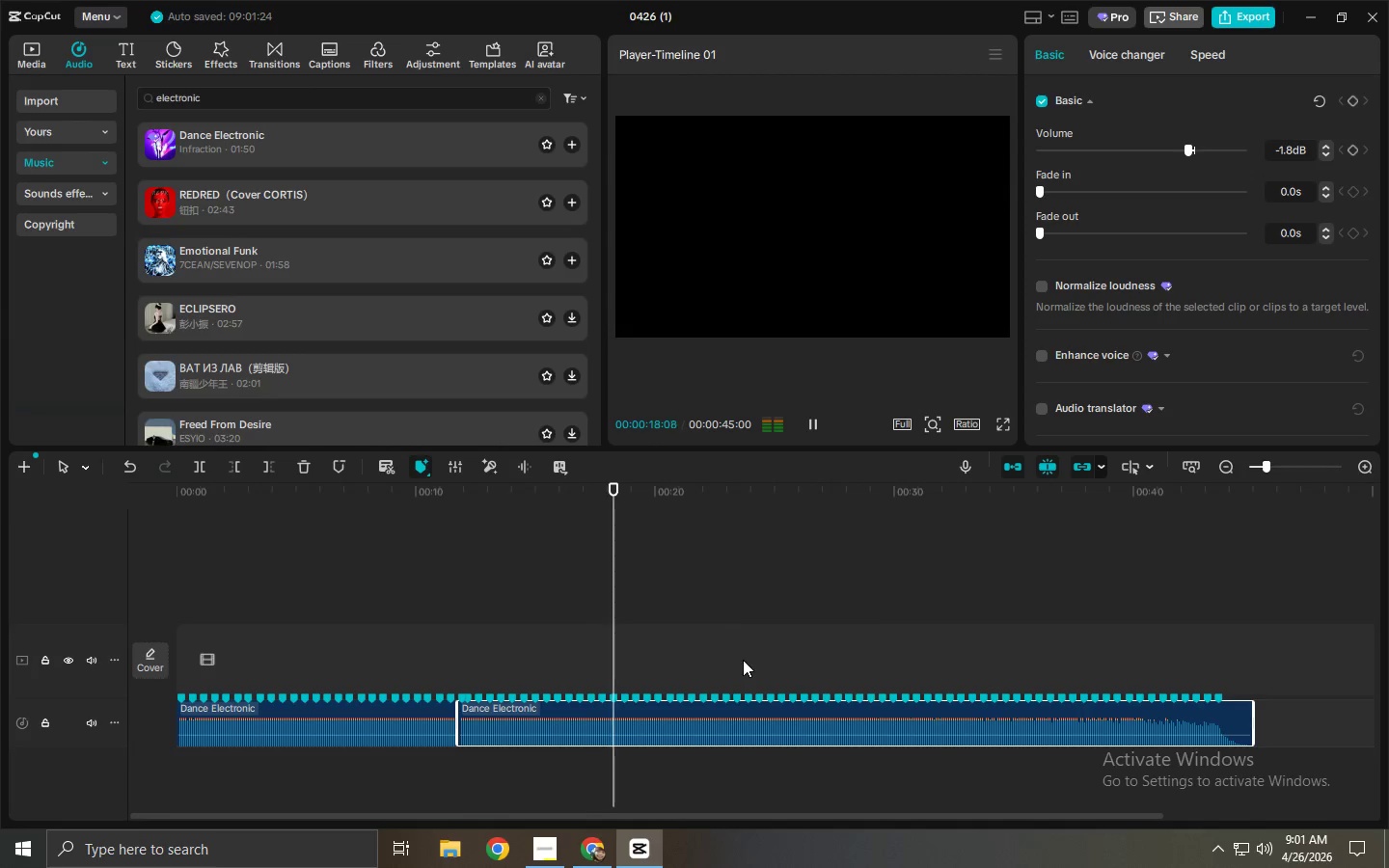 
left_click_drag(start_coordinate=[1200, 499], to_coordinate=[0, 591])
 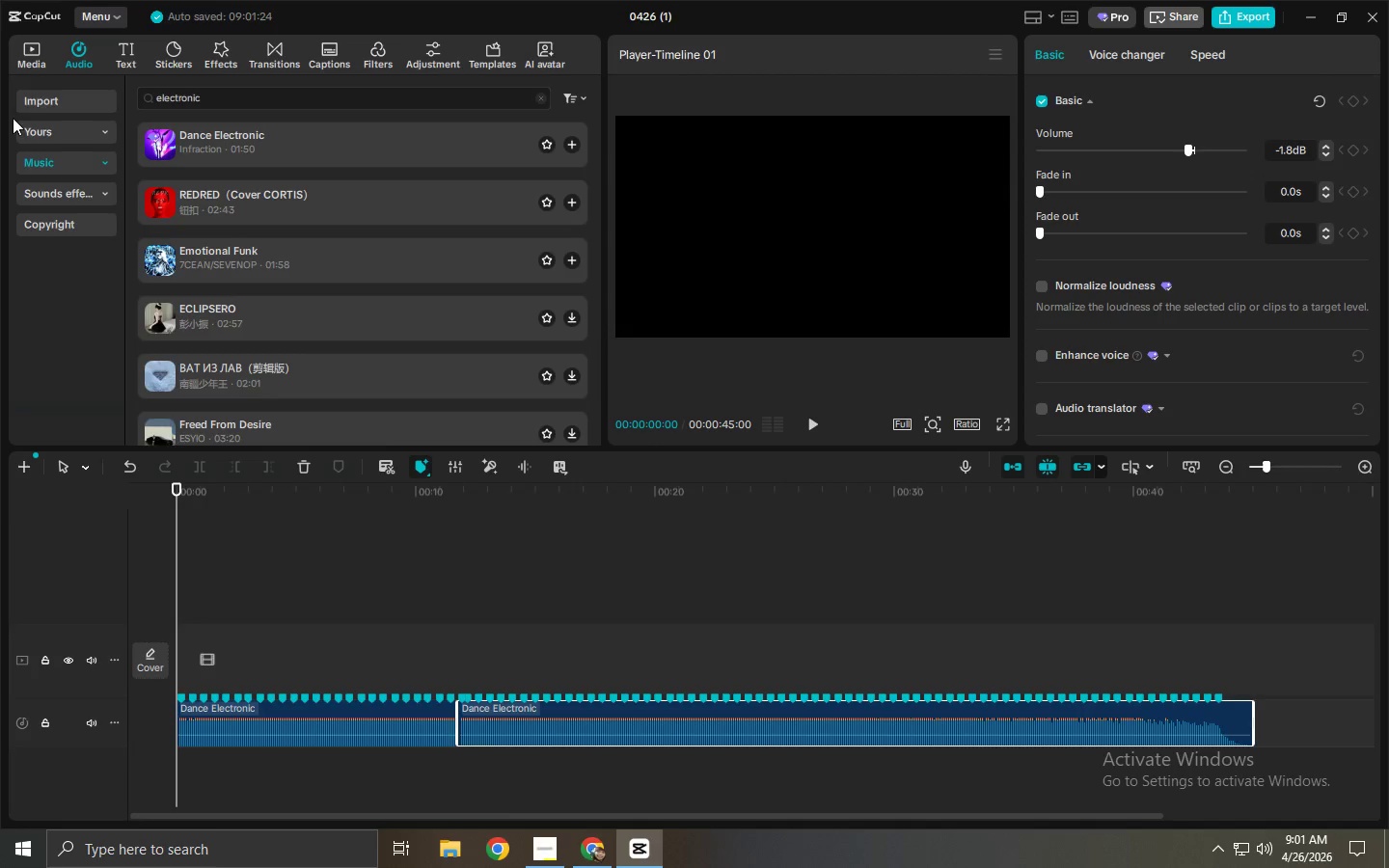 
left_click([26, 50])
 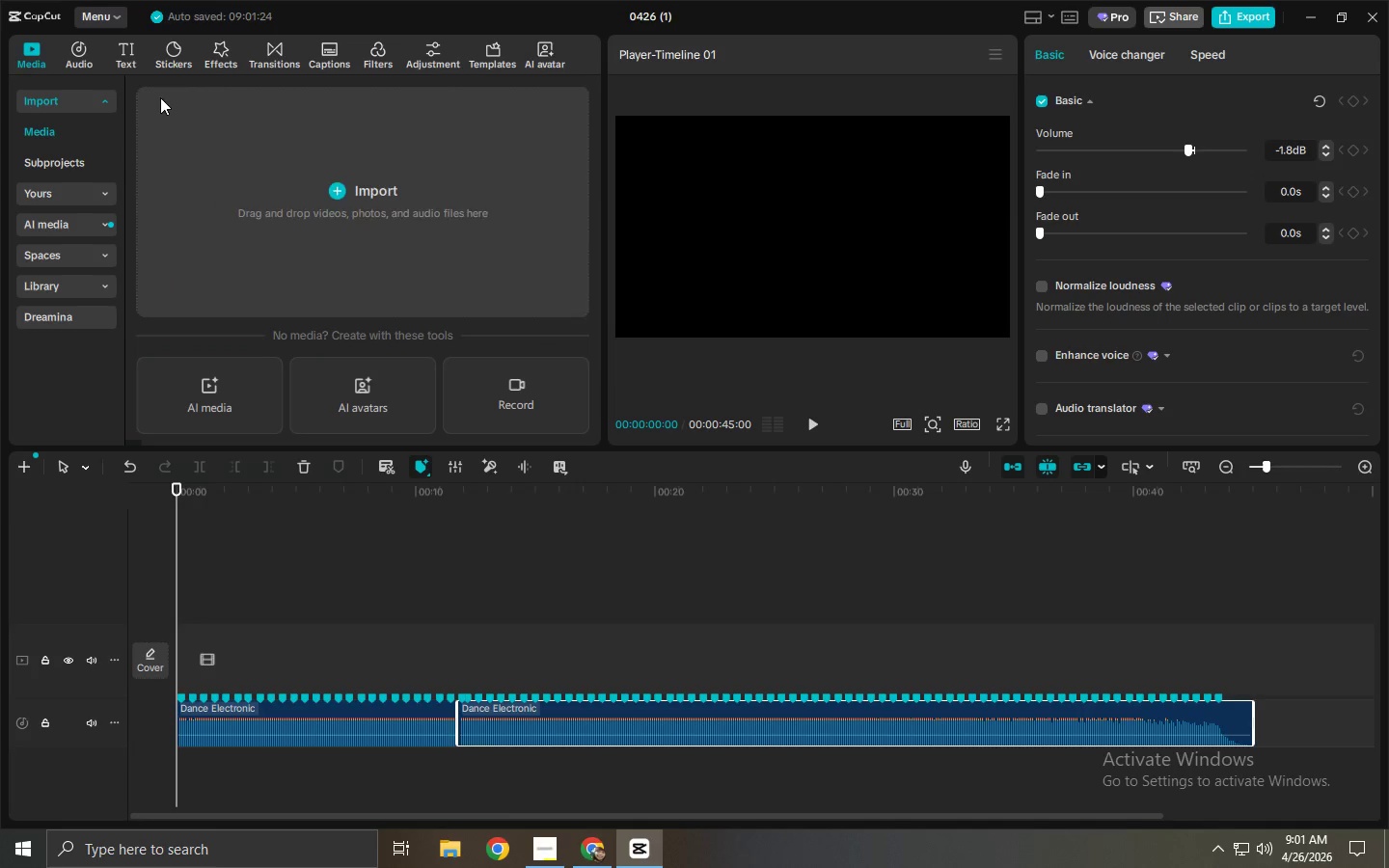 
key(Alt+AltLeft)
 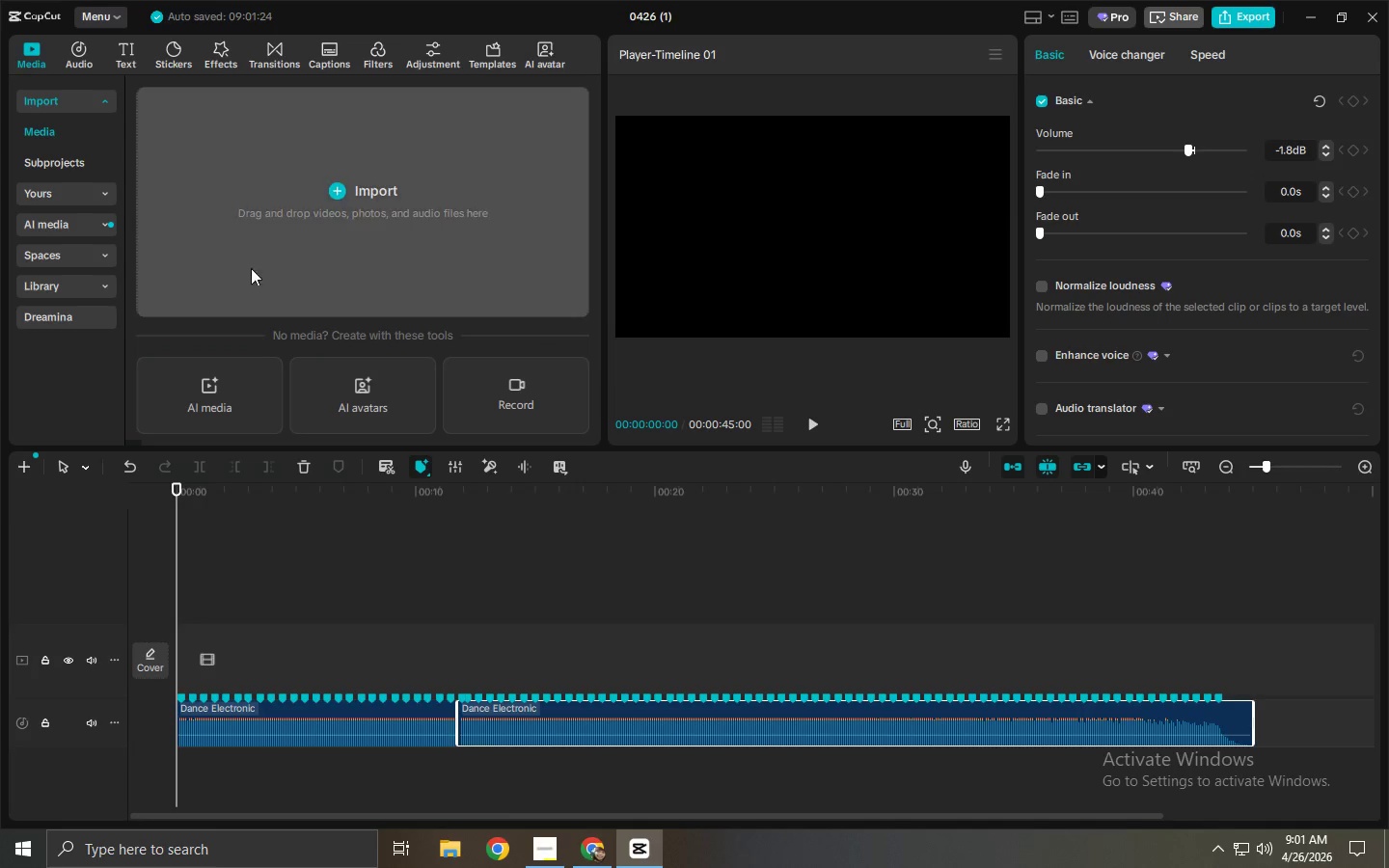 
key(Alt+Tab)
 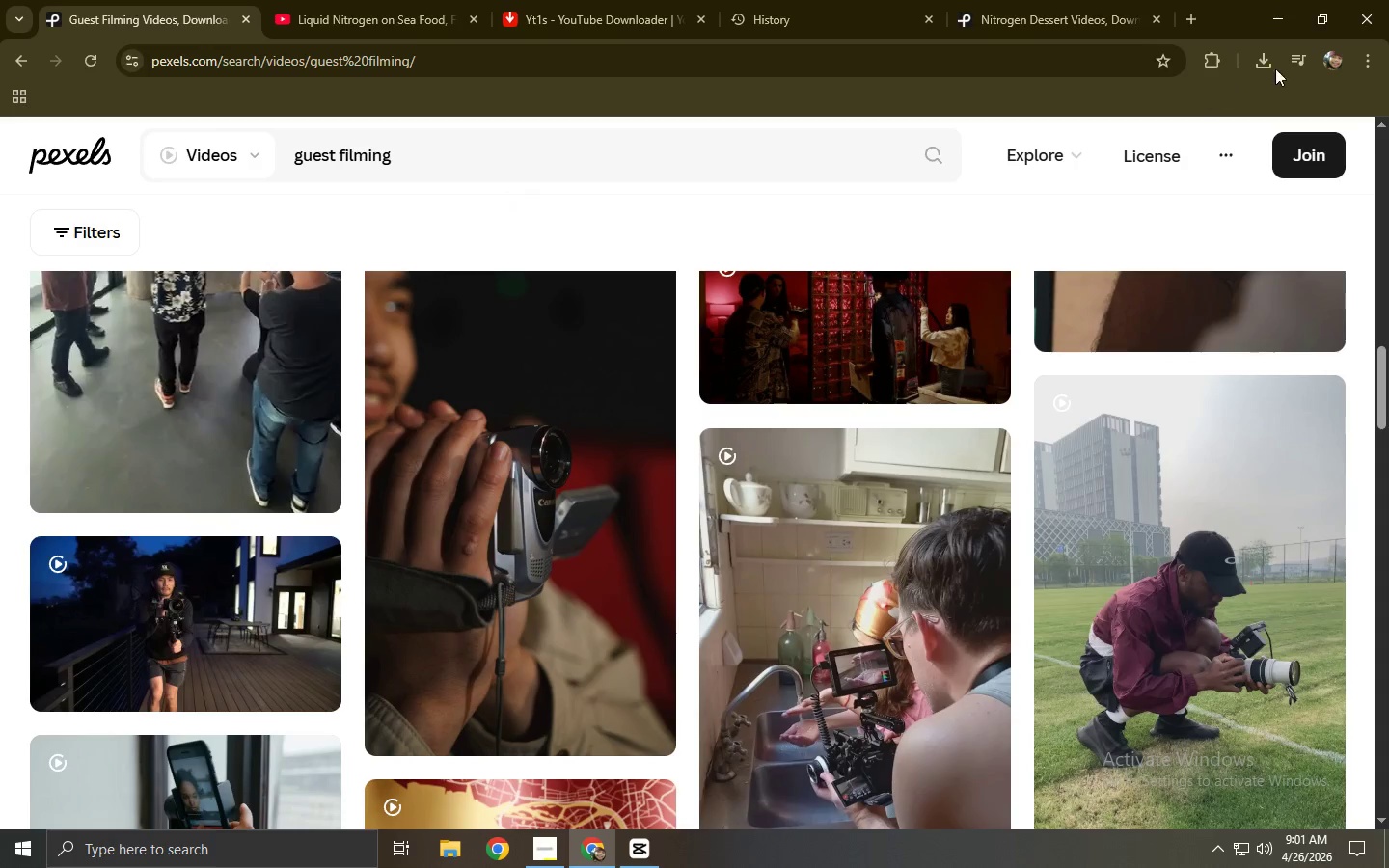 
mouse_move([1290, 68])
 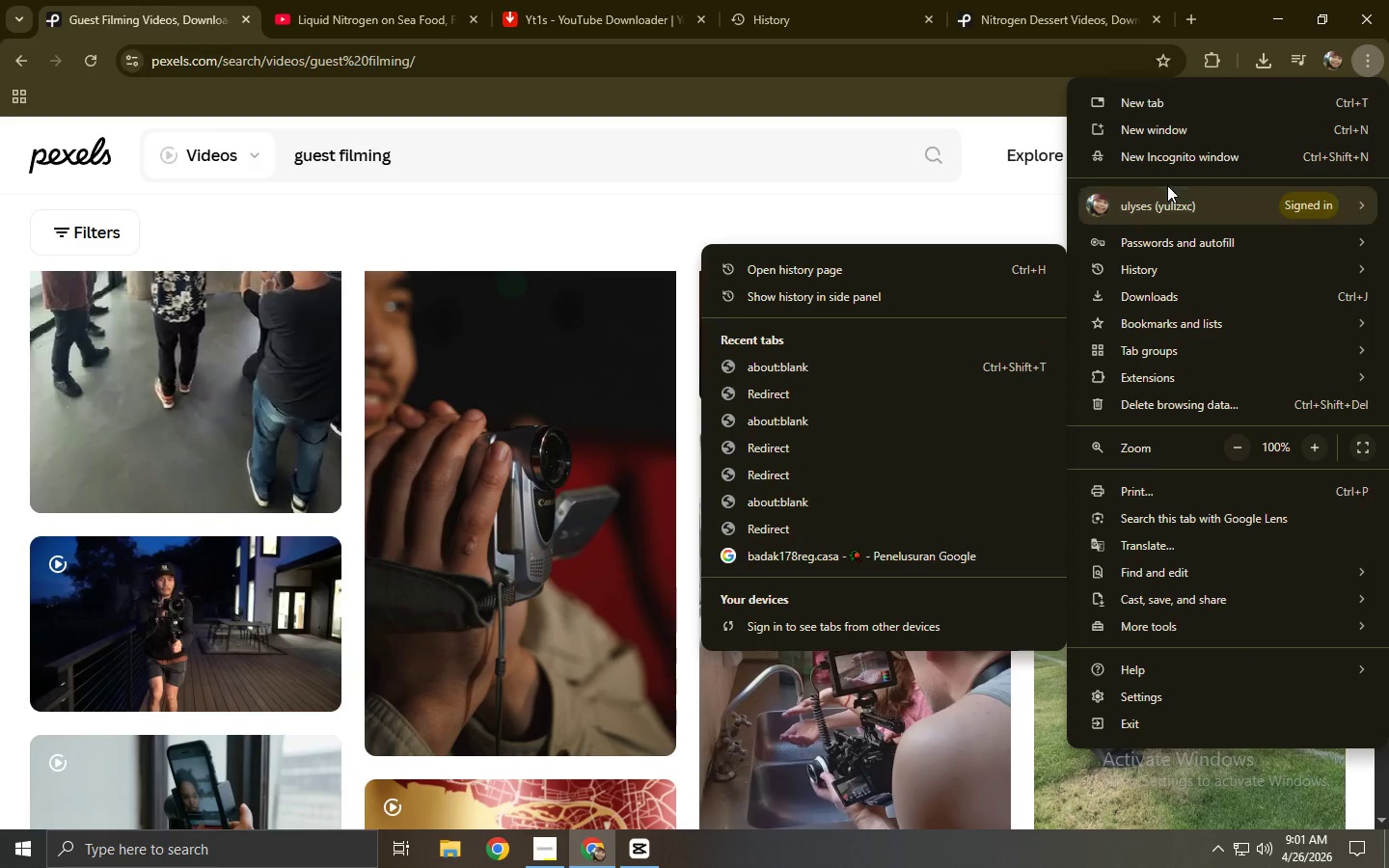 
left_click([1268, 60])
 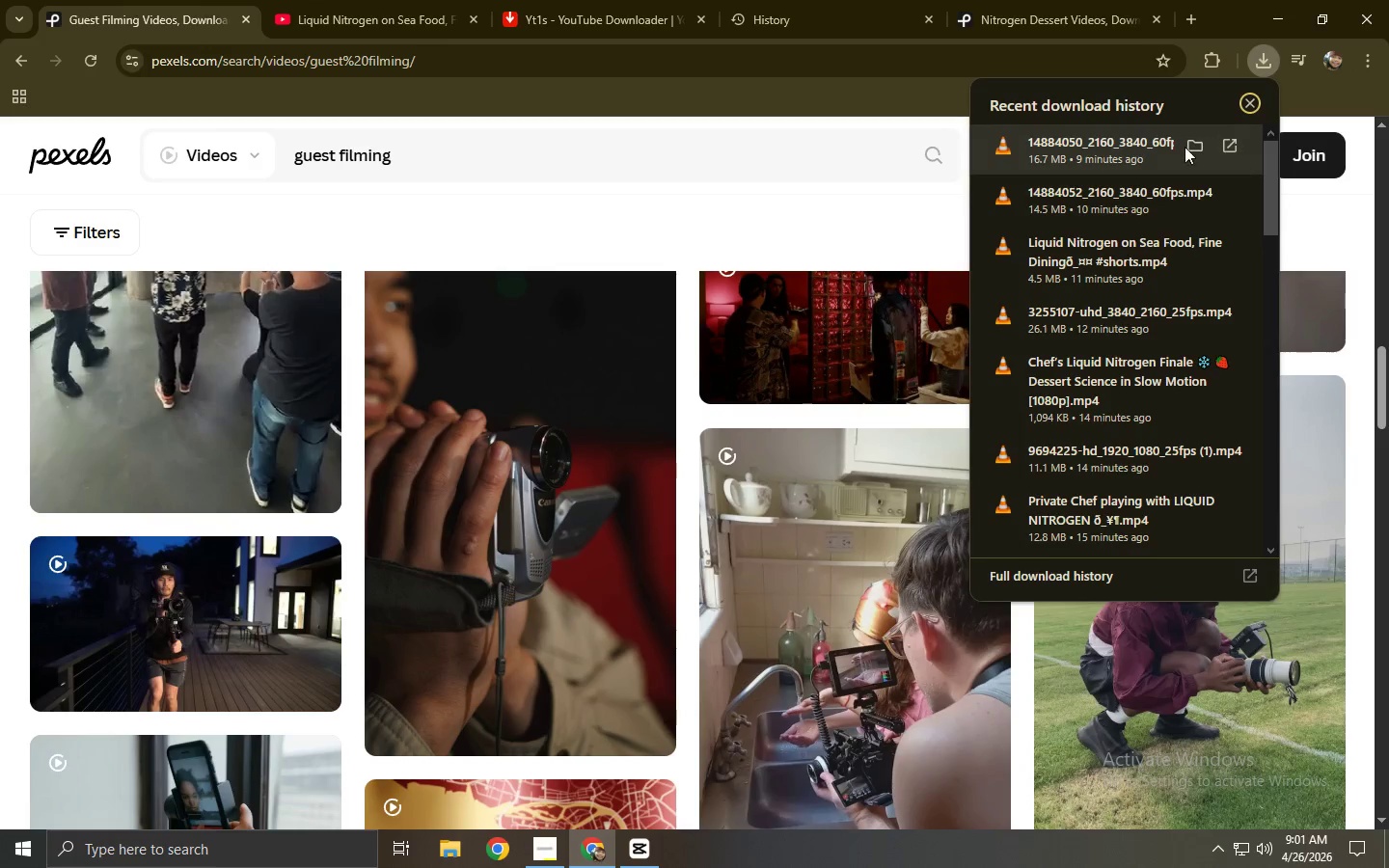 
left_click([1189, 145])
 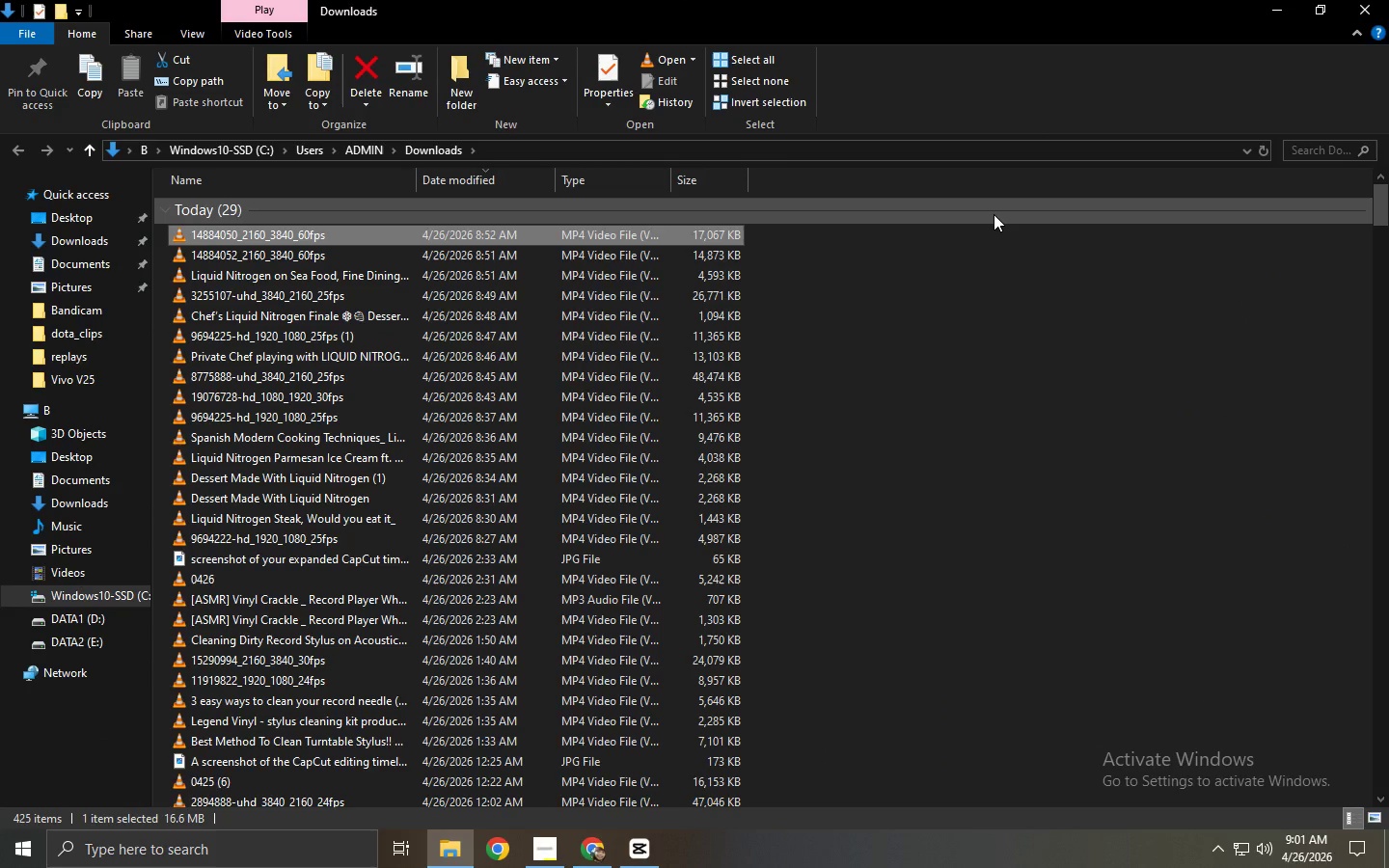 
wait(7.38)
 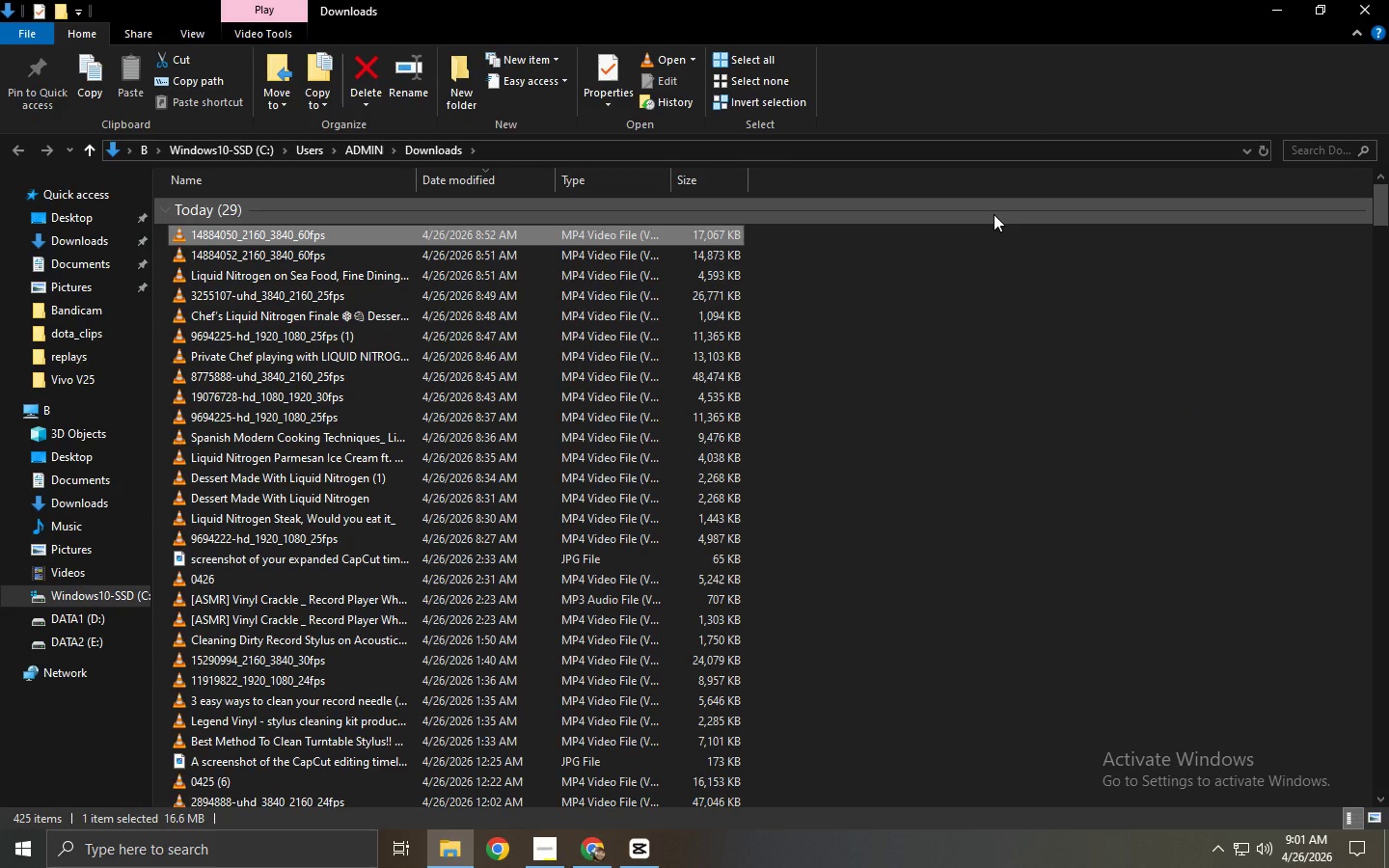 
left_click_drag(start_coordinate=[772, 546], to_coordinate=[558, 222])
 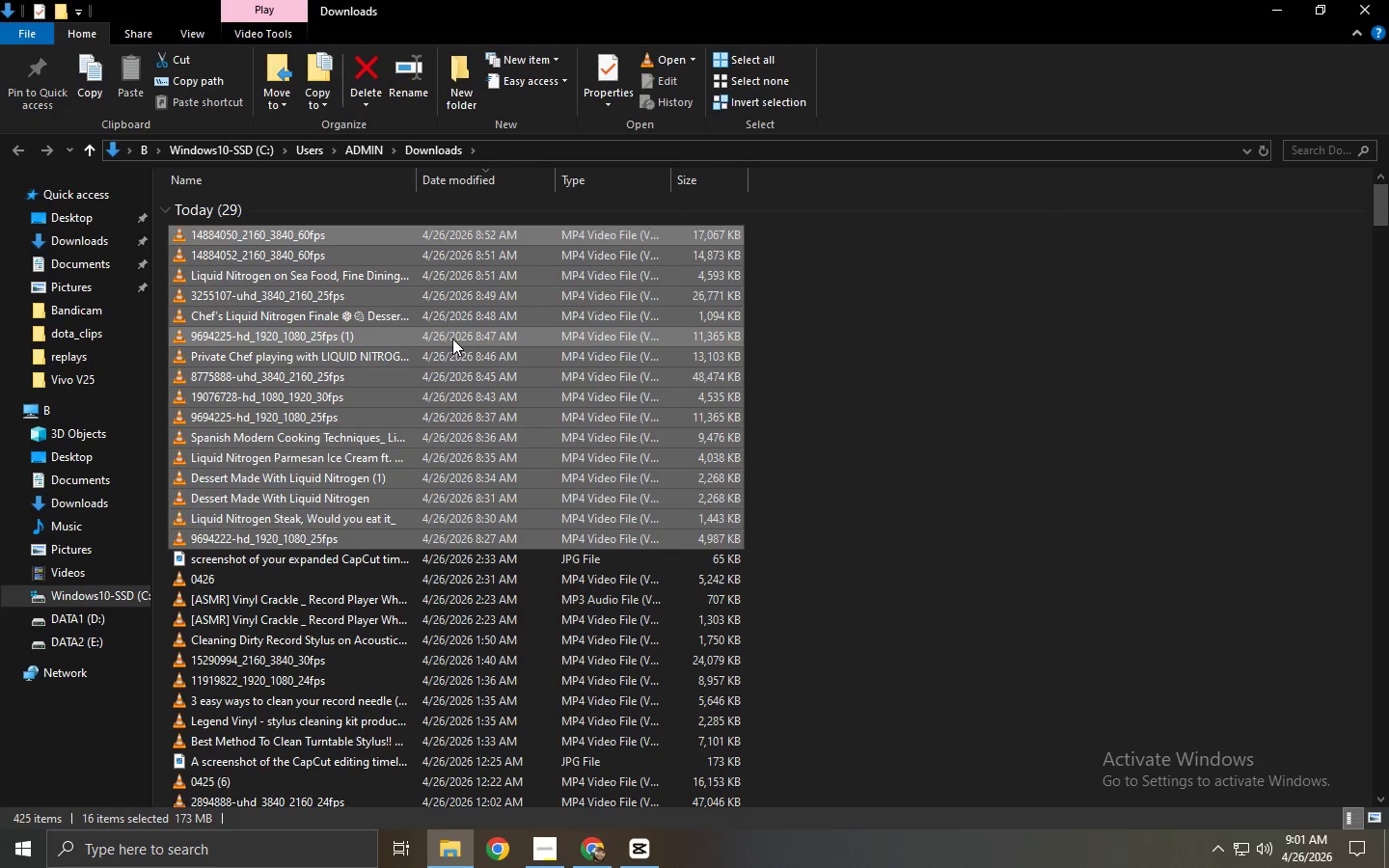 
left_click_drag(start_coordinate=[452, 339], to_coordinate=[270, 239])
 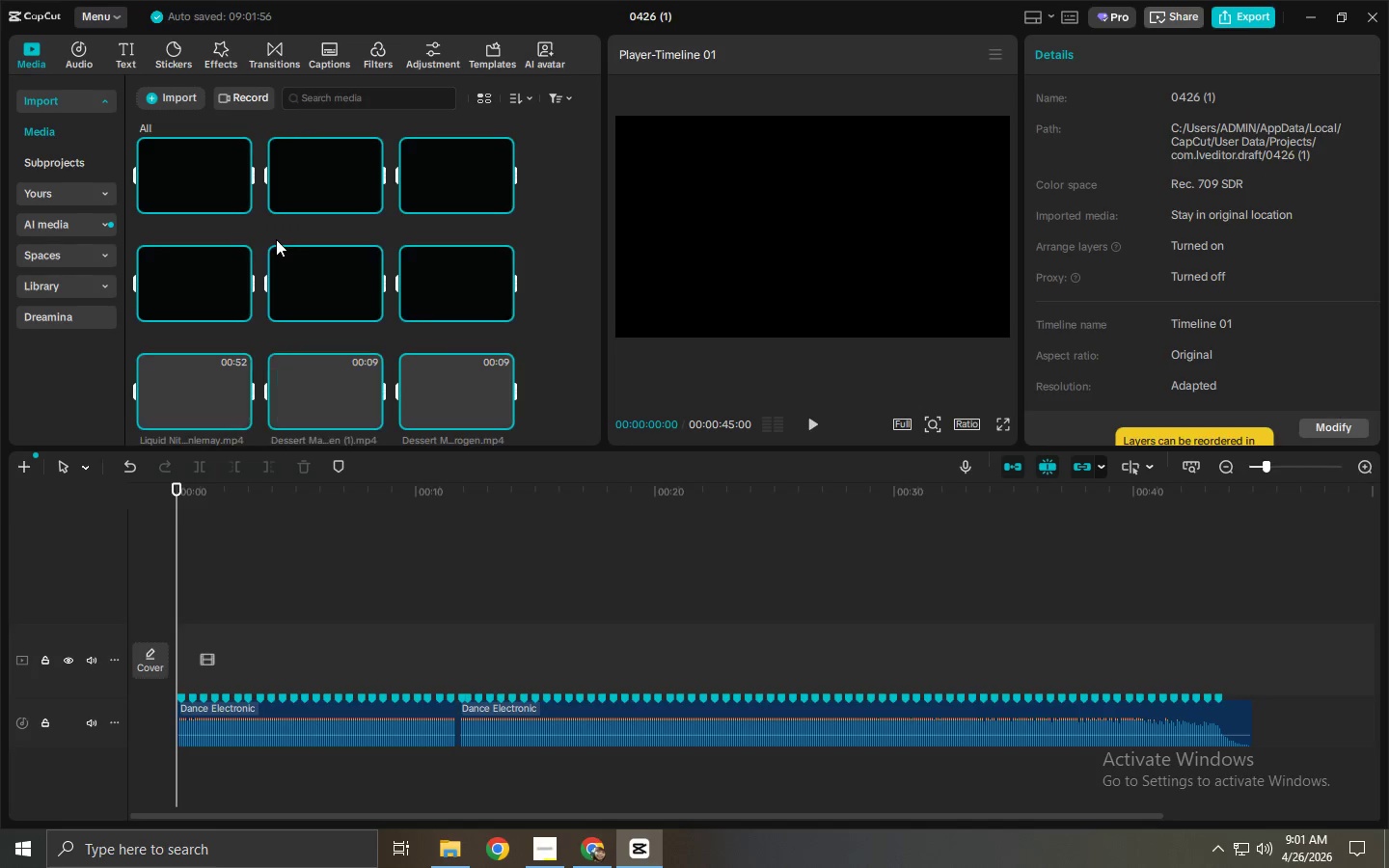 
key(Alt+AltLeft)
 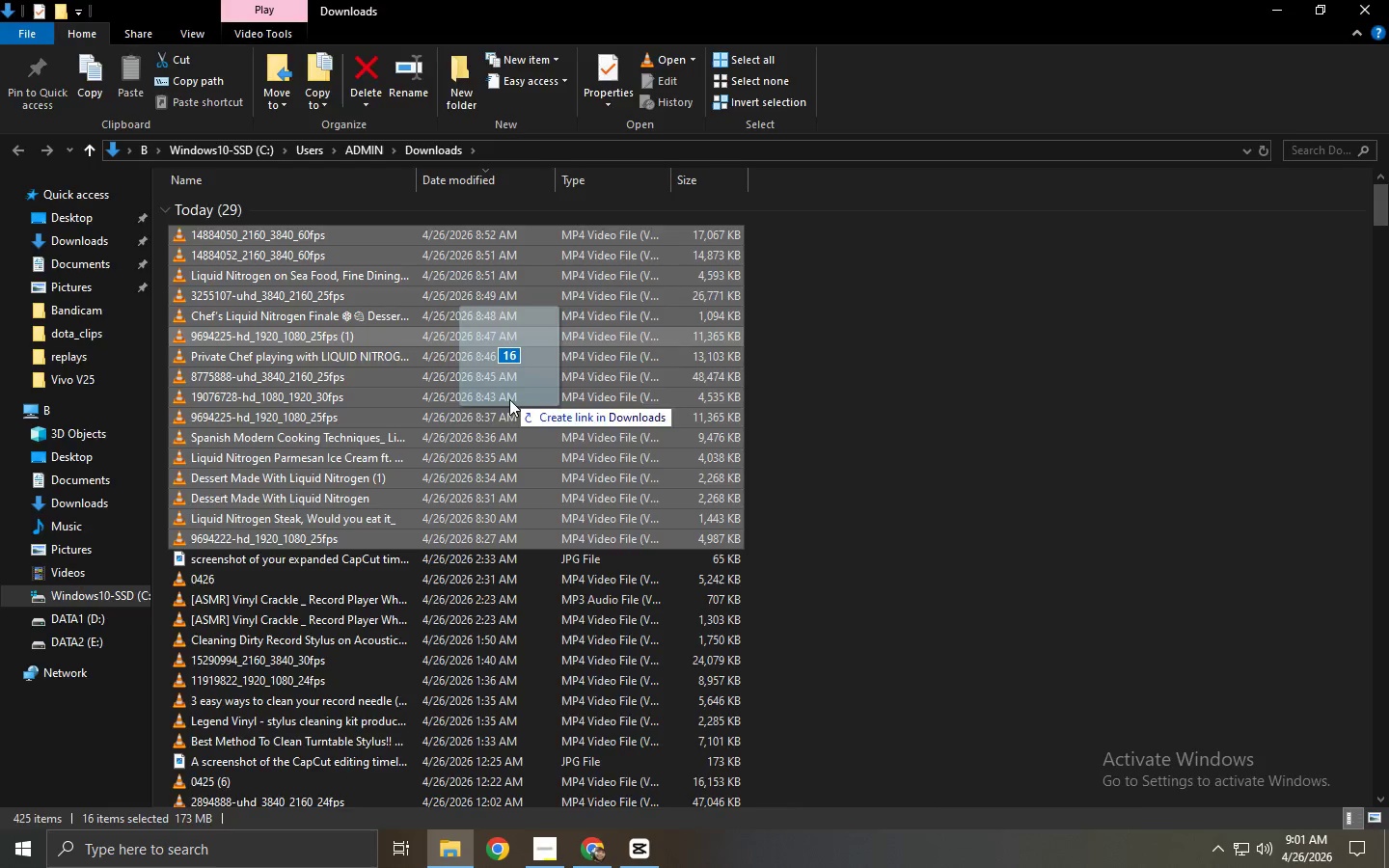 
key(Alt+Tab)
 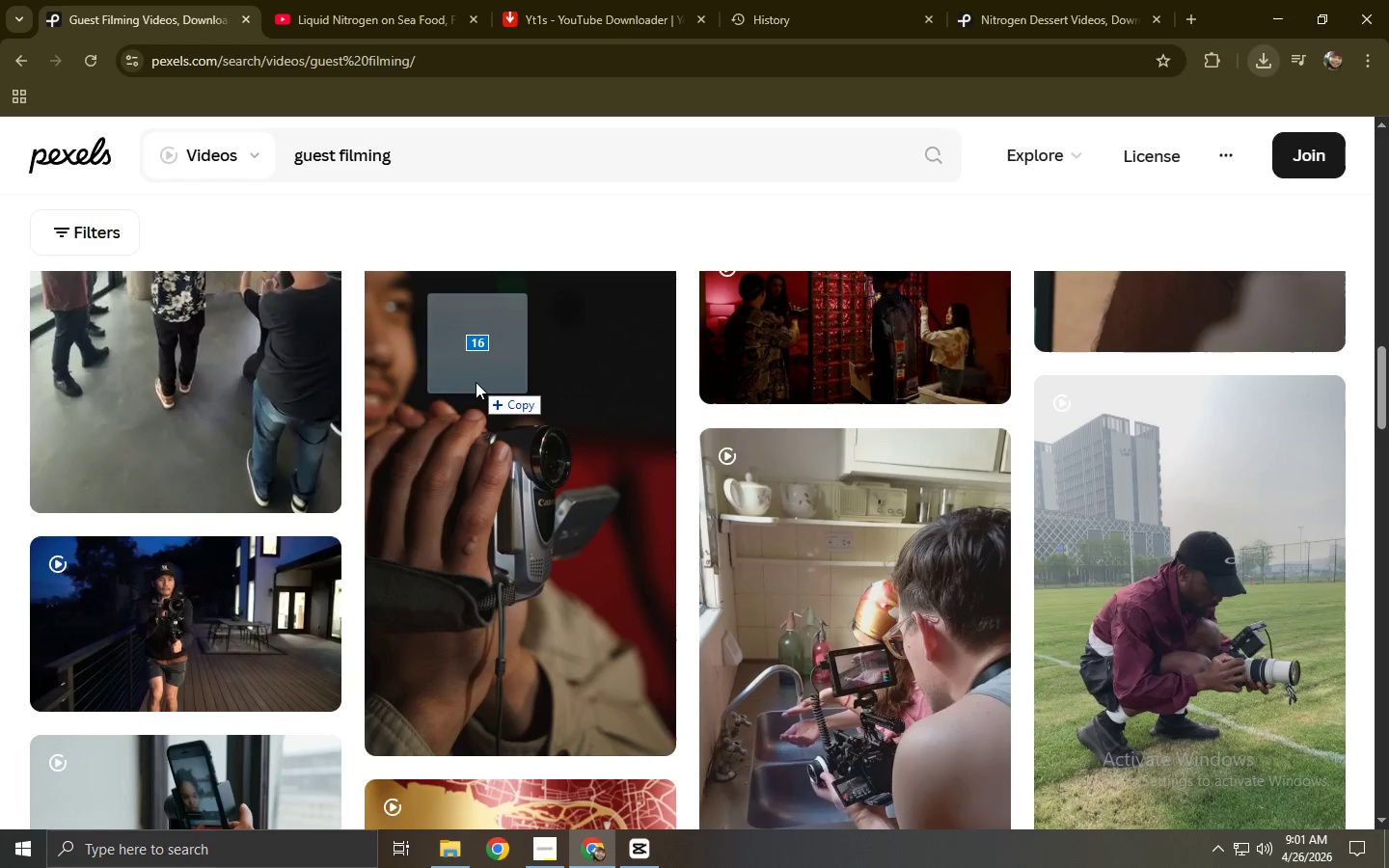 
key(Alt+Tab)
 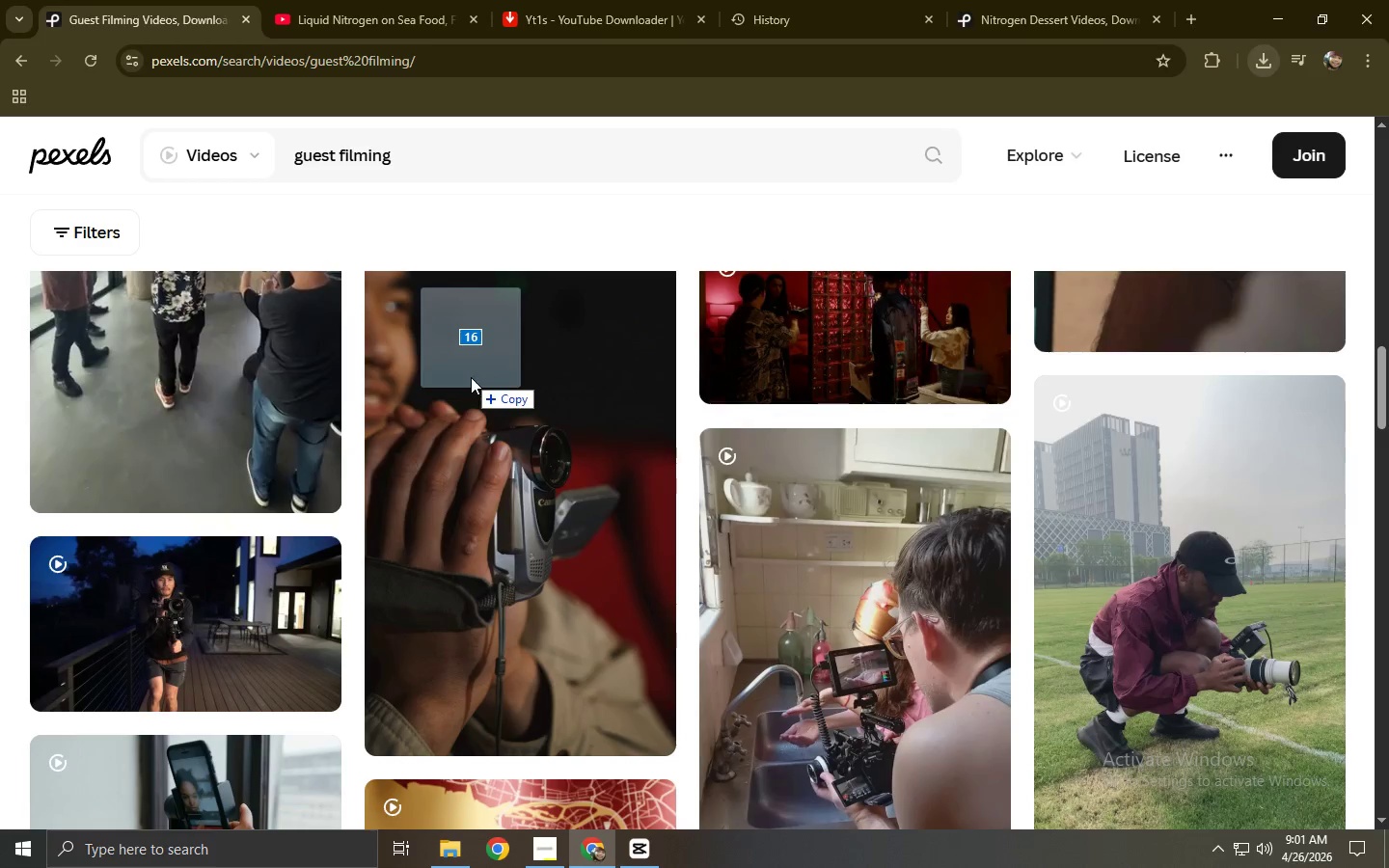 
key(Alt+Tab)
 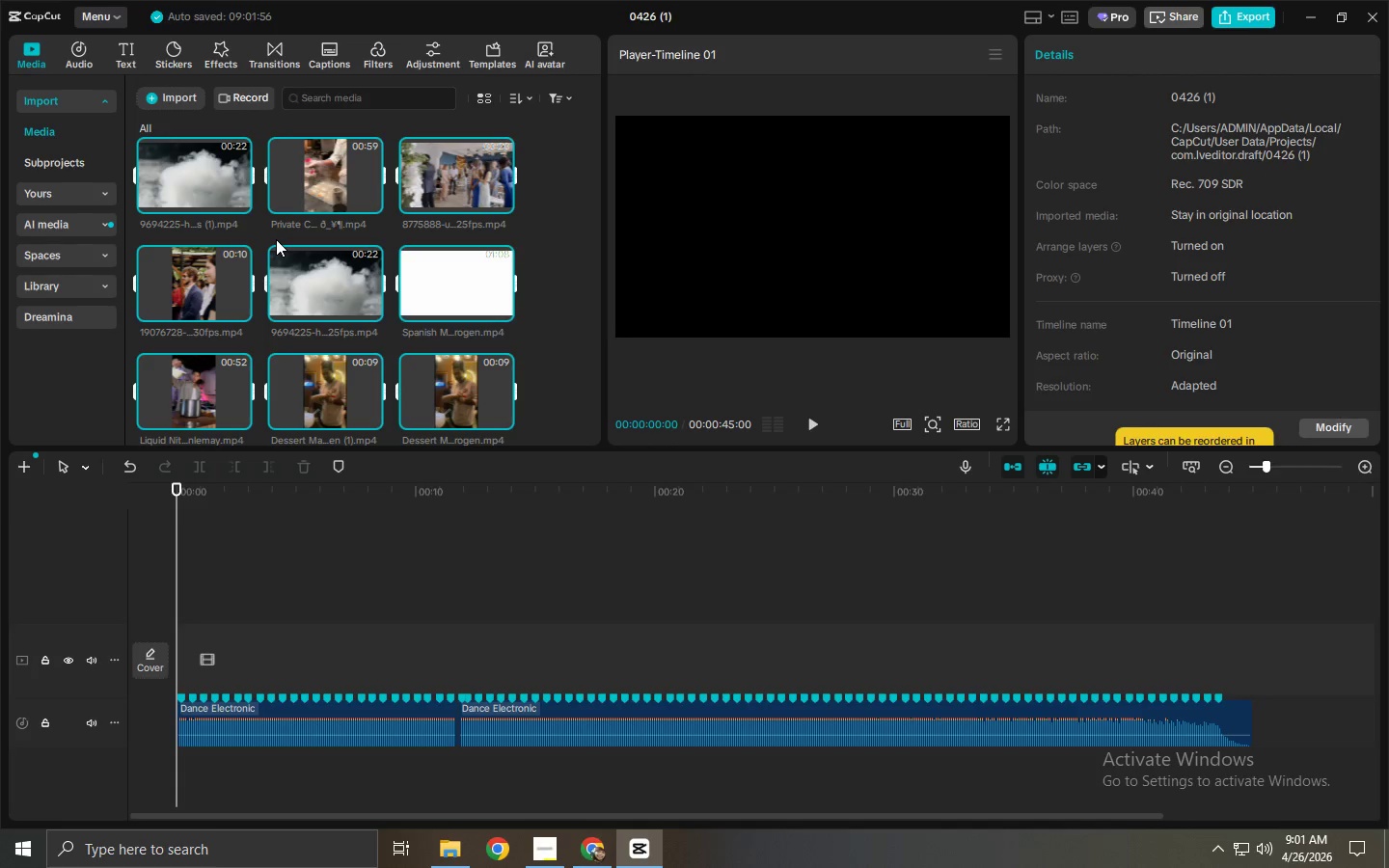 
wait(5.02)
 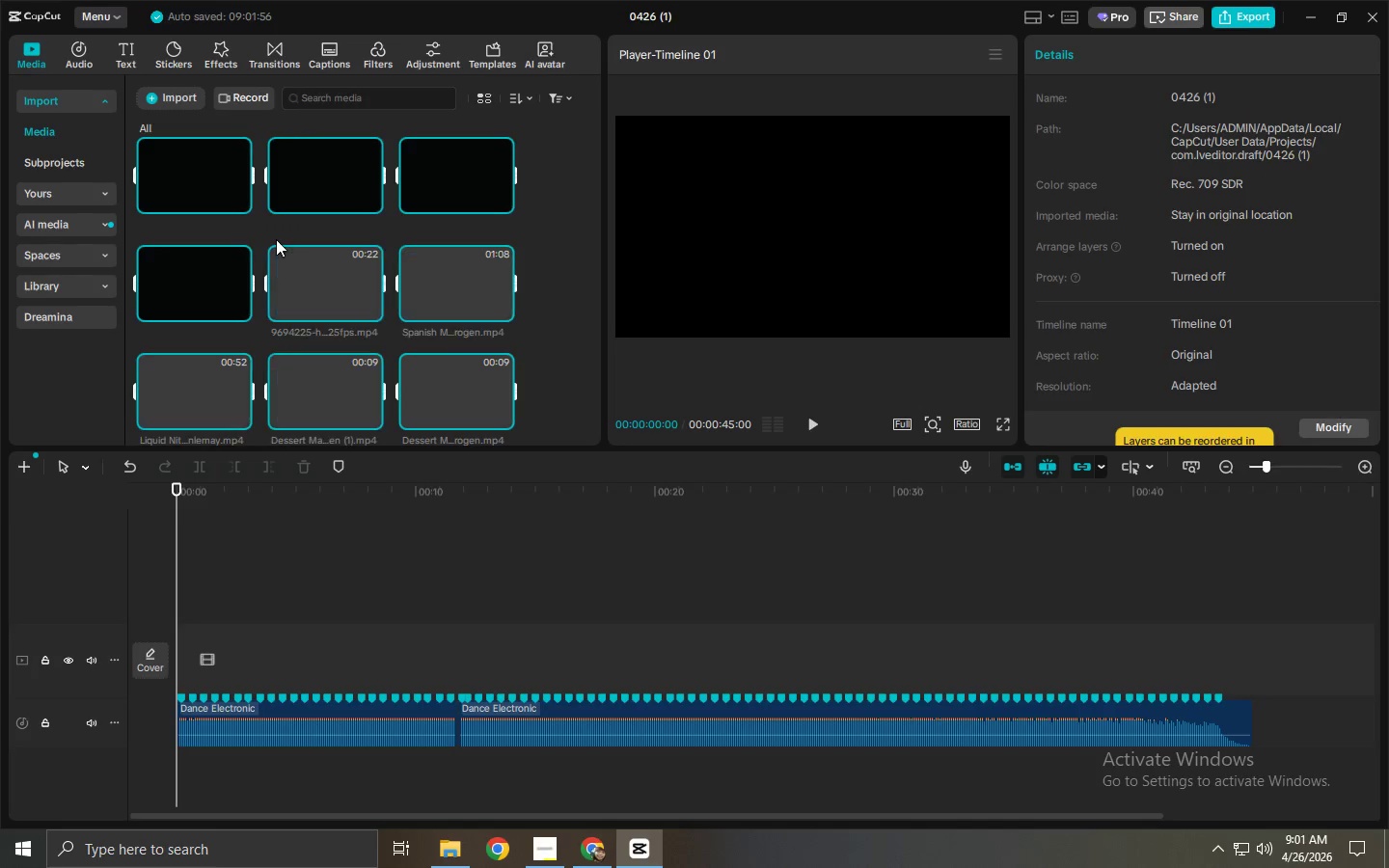 
left_click([337, 282])
 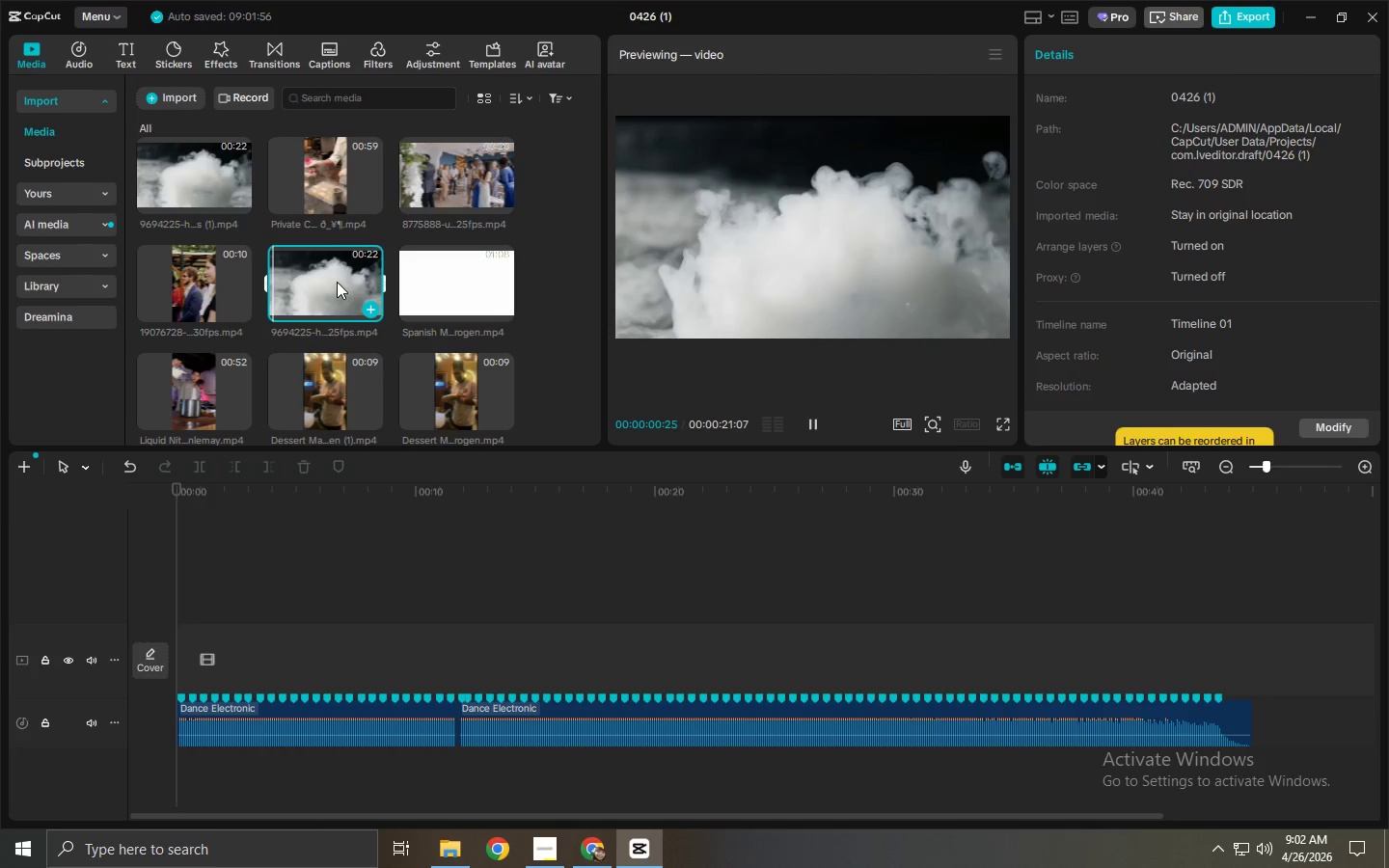 
left_click([419, 276])
 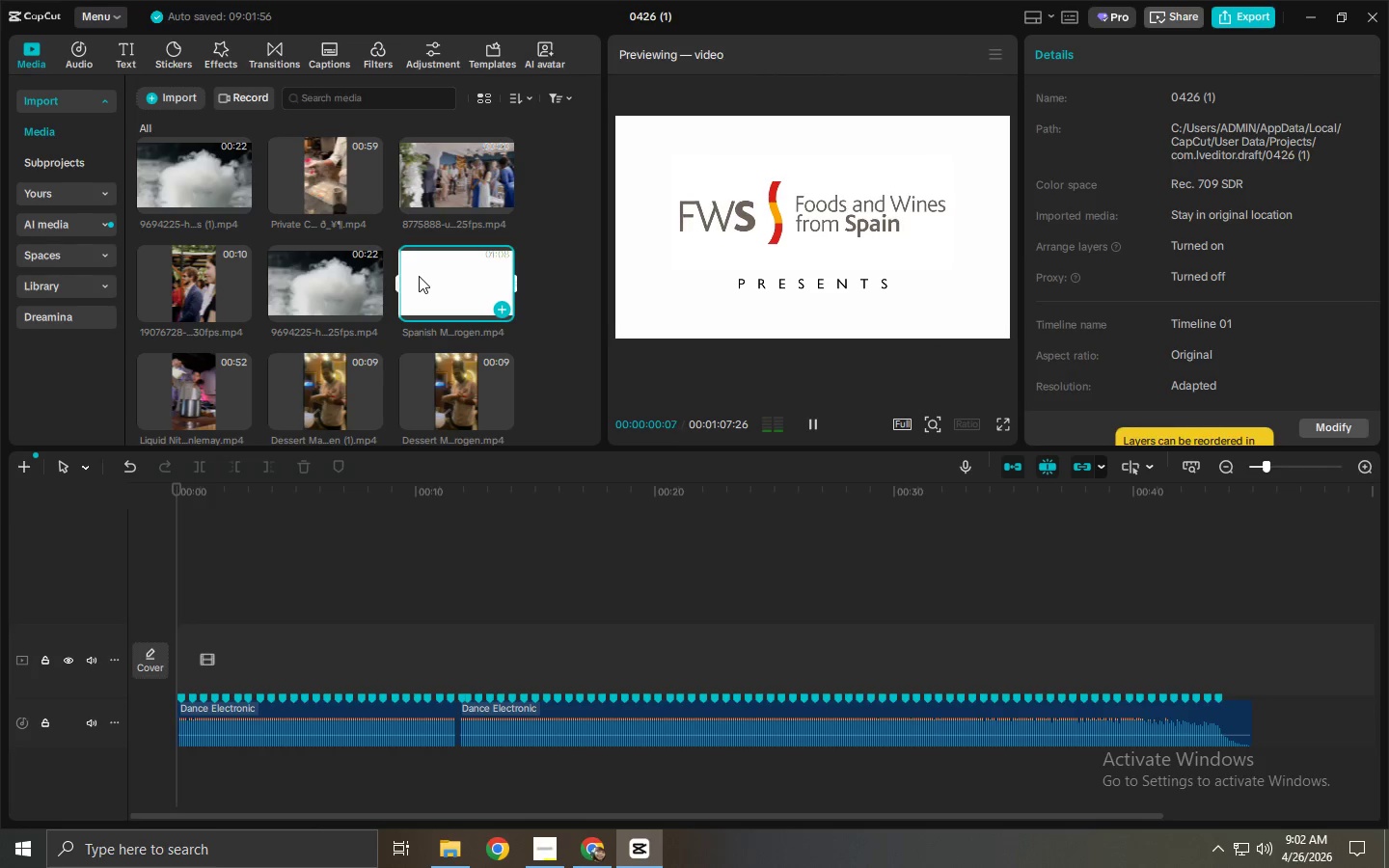 
scroll: coordinate [419, 276], scroll_direction: down, amount: 3.0
 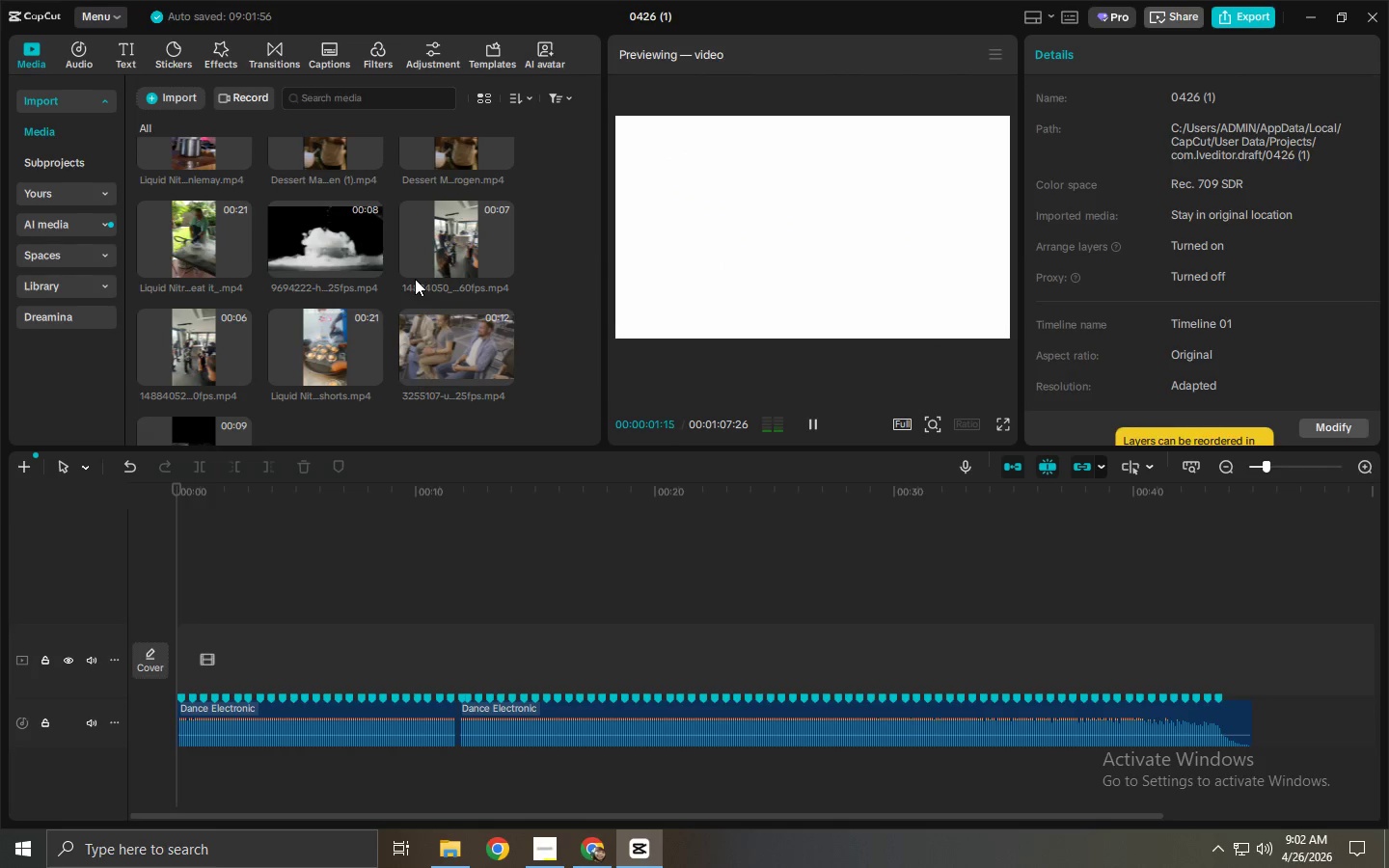 
left_click_drag(start_coordinate=[329, 247], to_coordinate=[184, 656])
 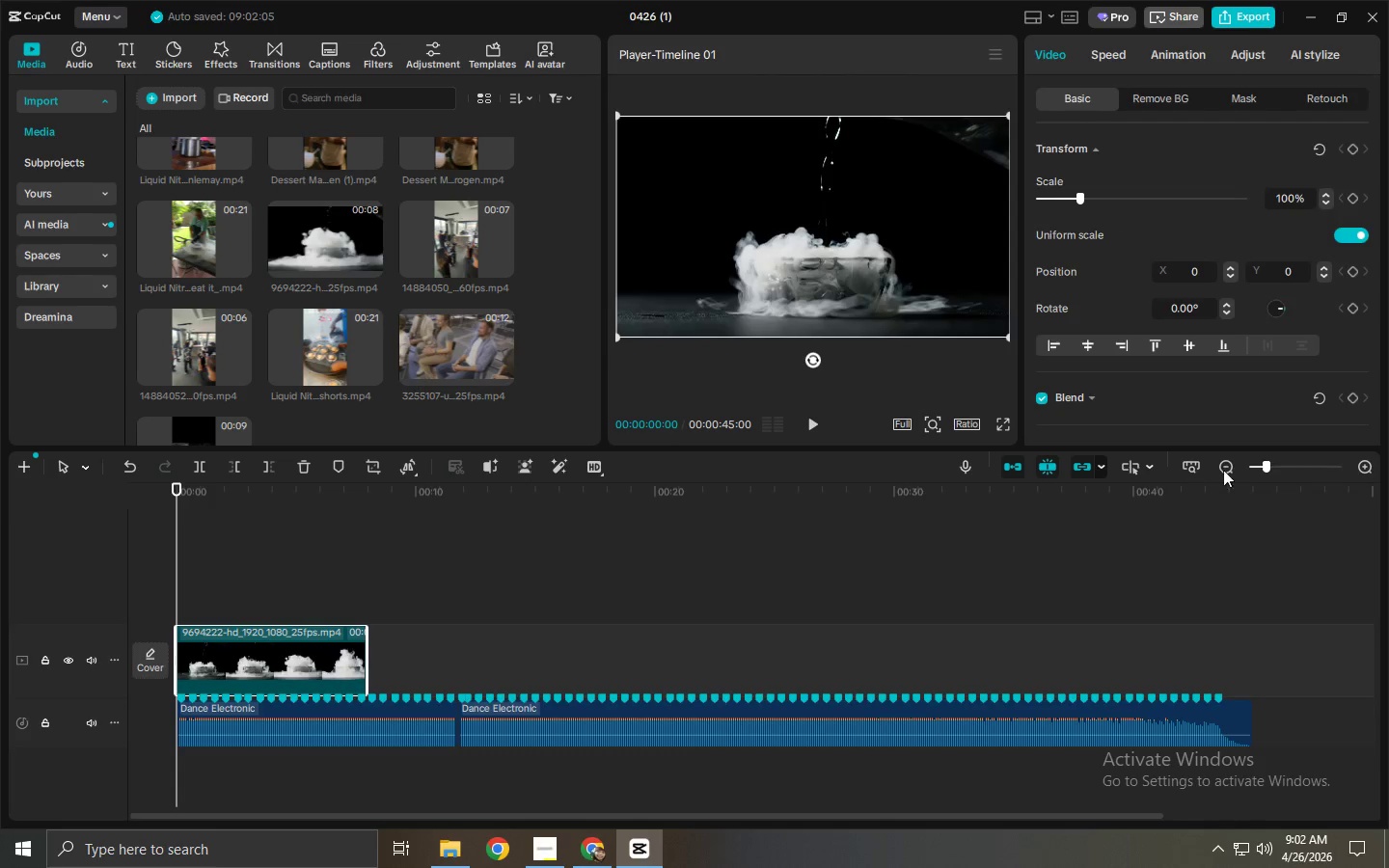 
left_click_drag(start_coordinate=[1250, 467], to_coordinate=[1283, 465])
 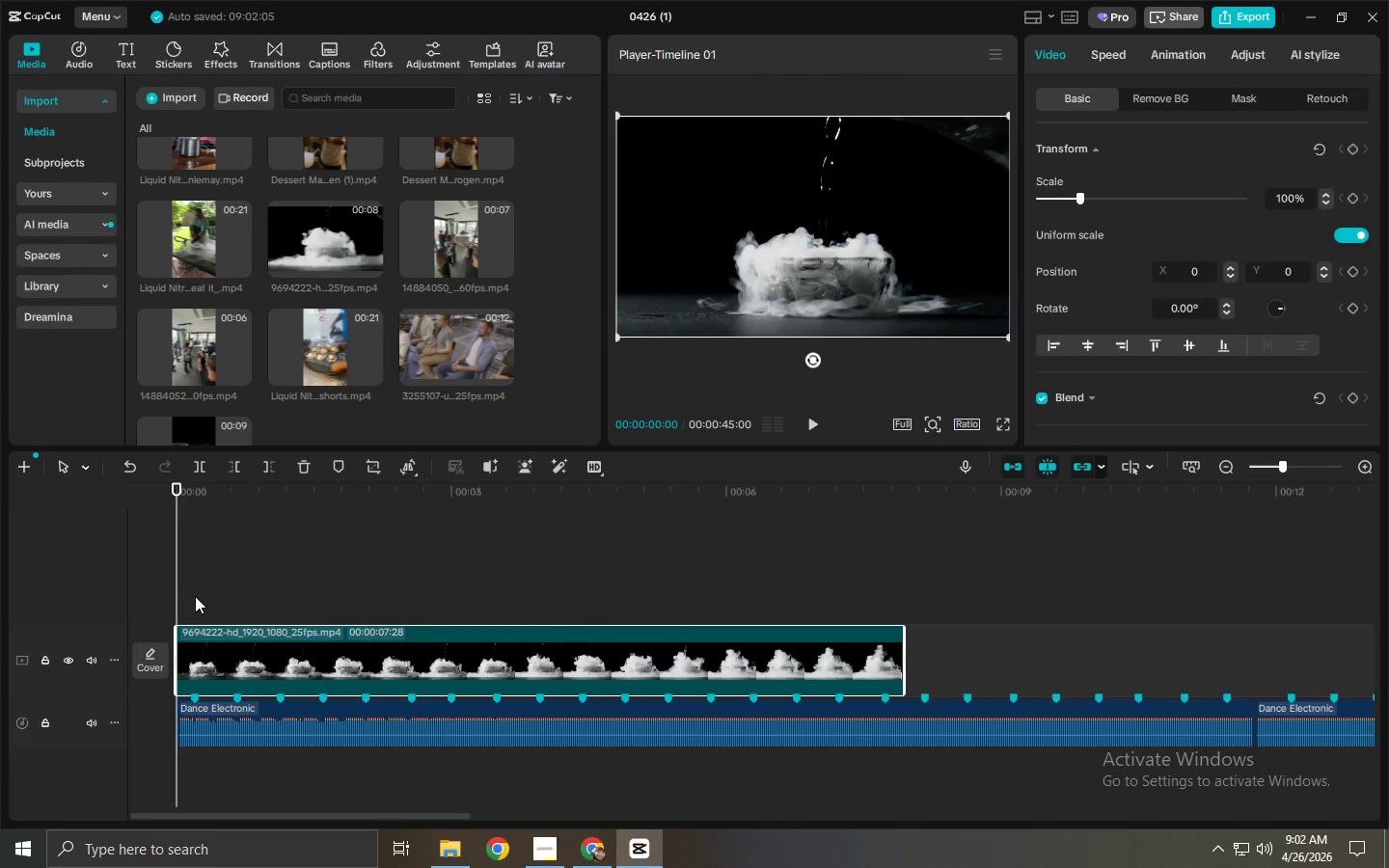 
left_click_drag(start_coordinate=[226, 500], to_coordinate=[120, 501])
 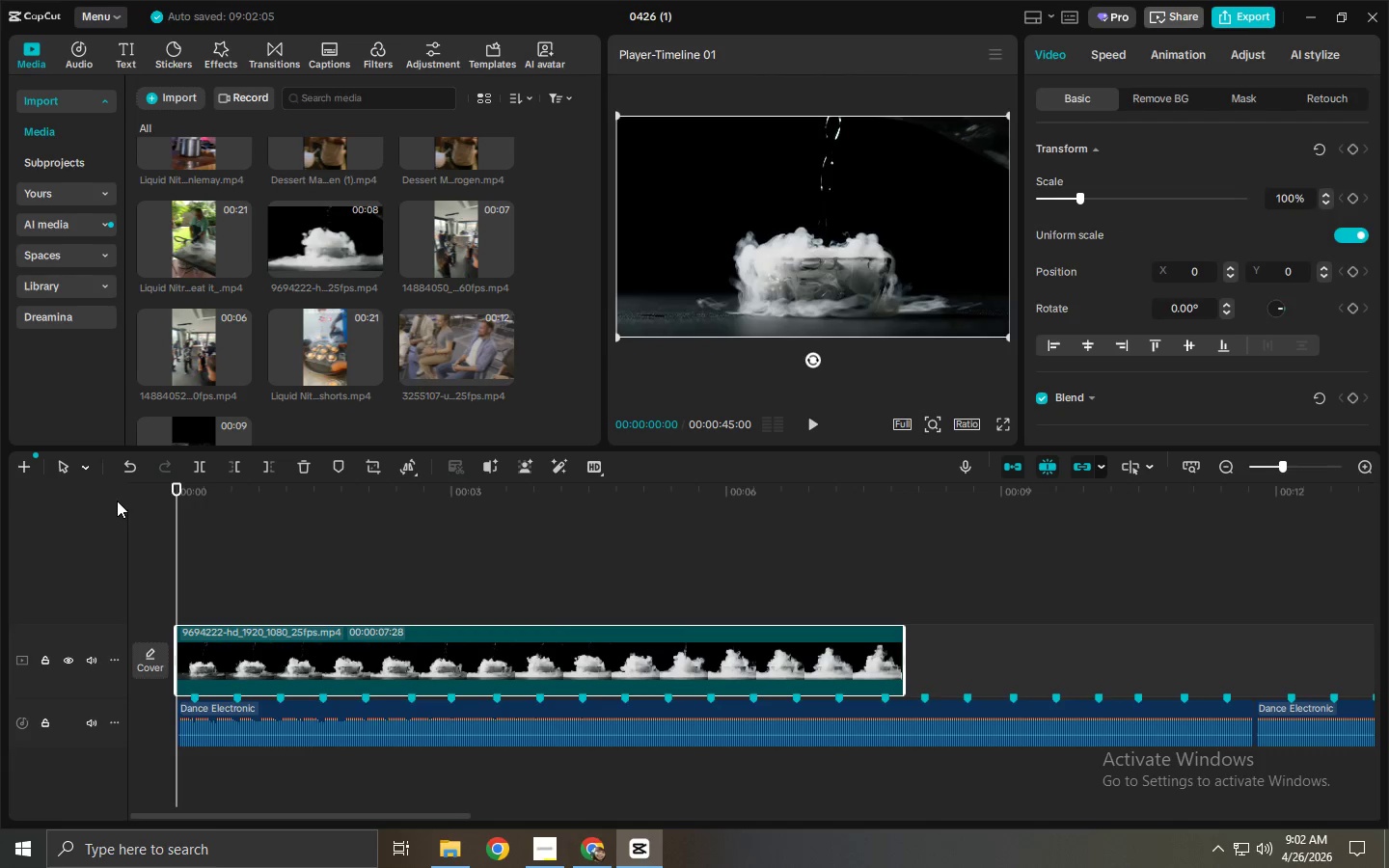 
key(Space)
 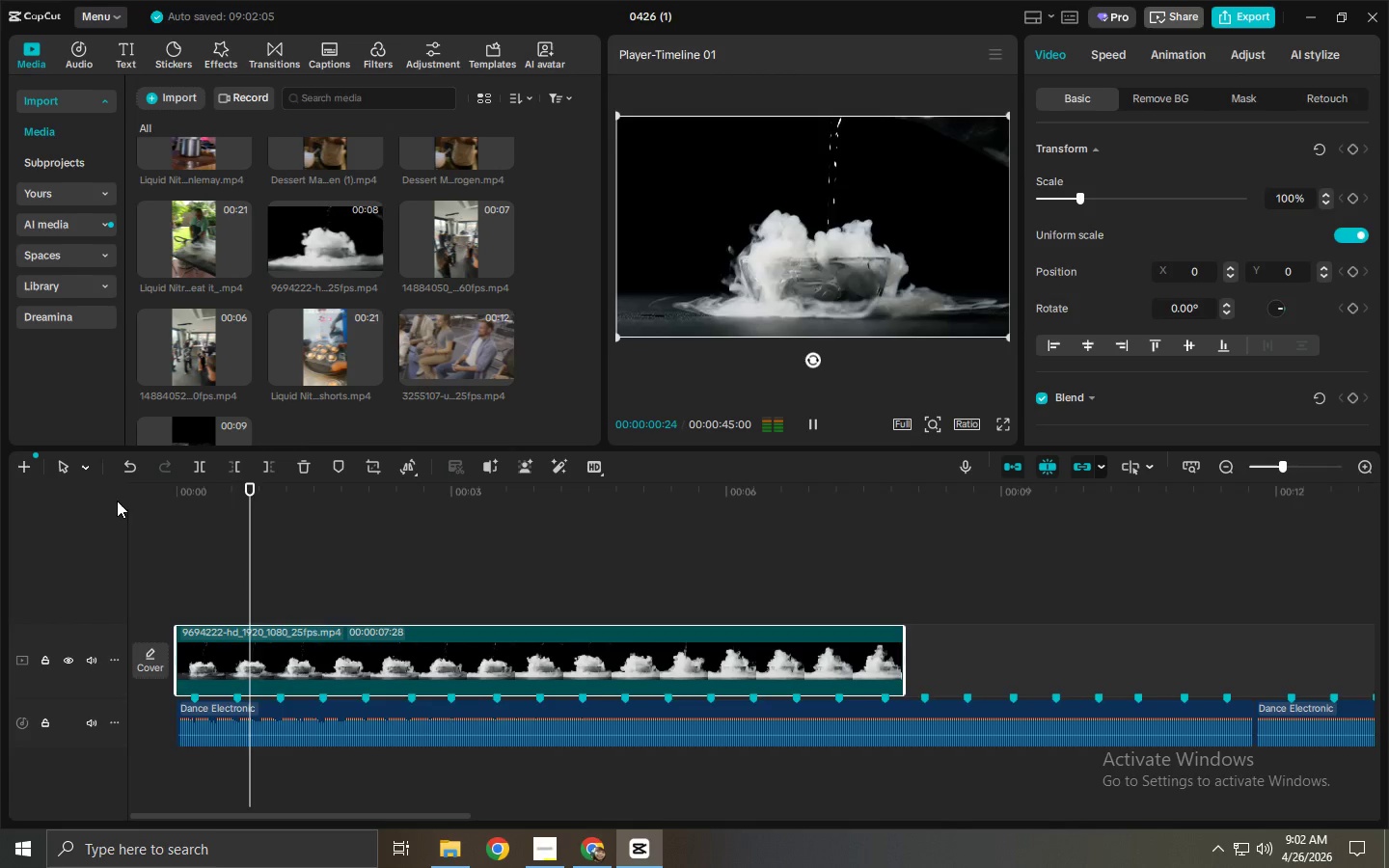 
key(Space)
 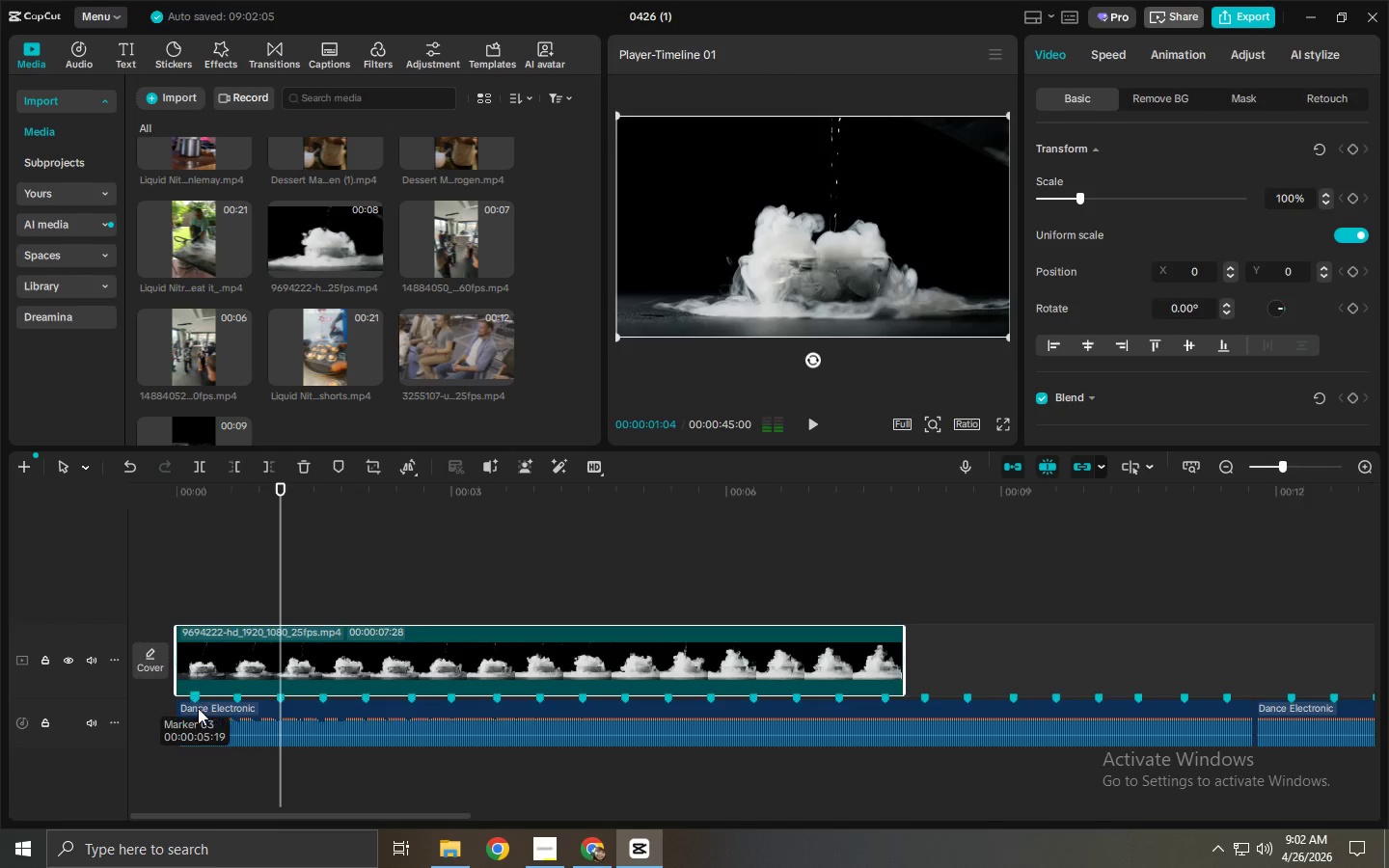 
left_click([197, 723])
 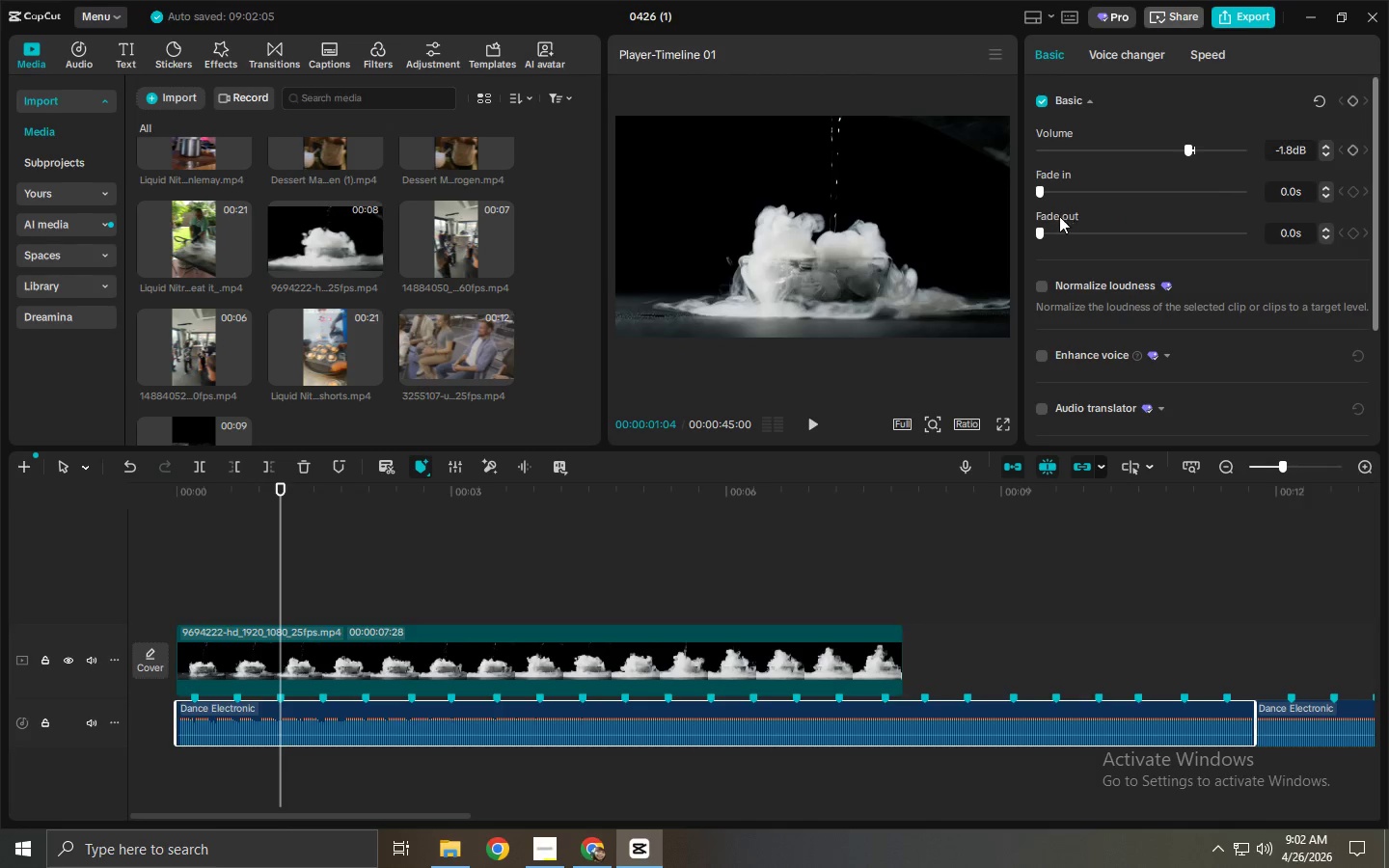 
left_click_drag(start_coordinate=[1041, 194], to_coordinate=[1067, 195])
 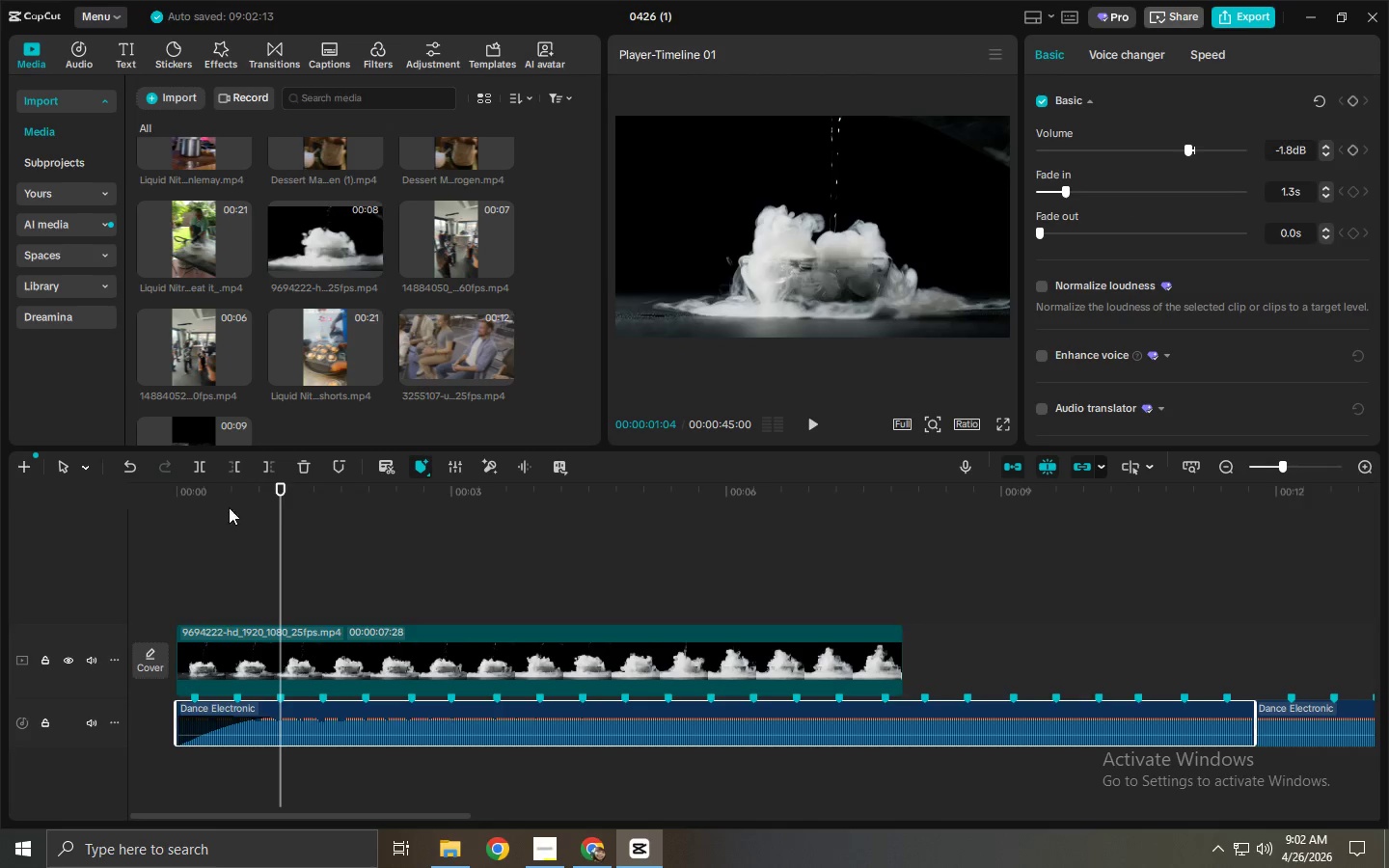 
left_click_drag(start_coordinate=[232, 495], to_coordinate=[123, 486])
 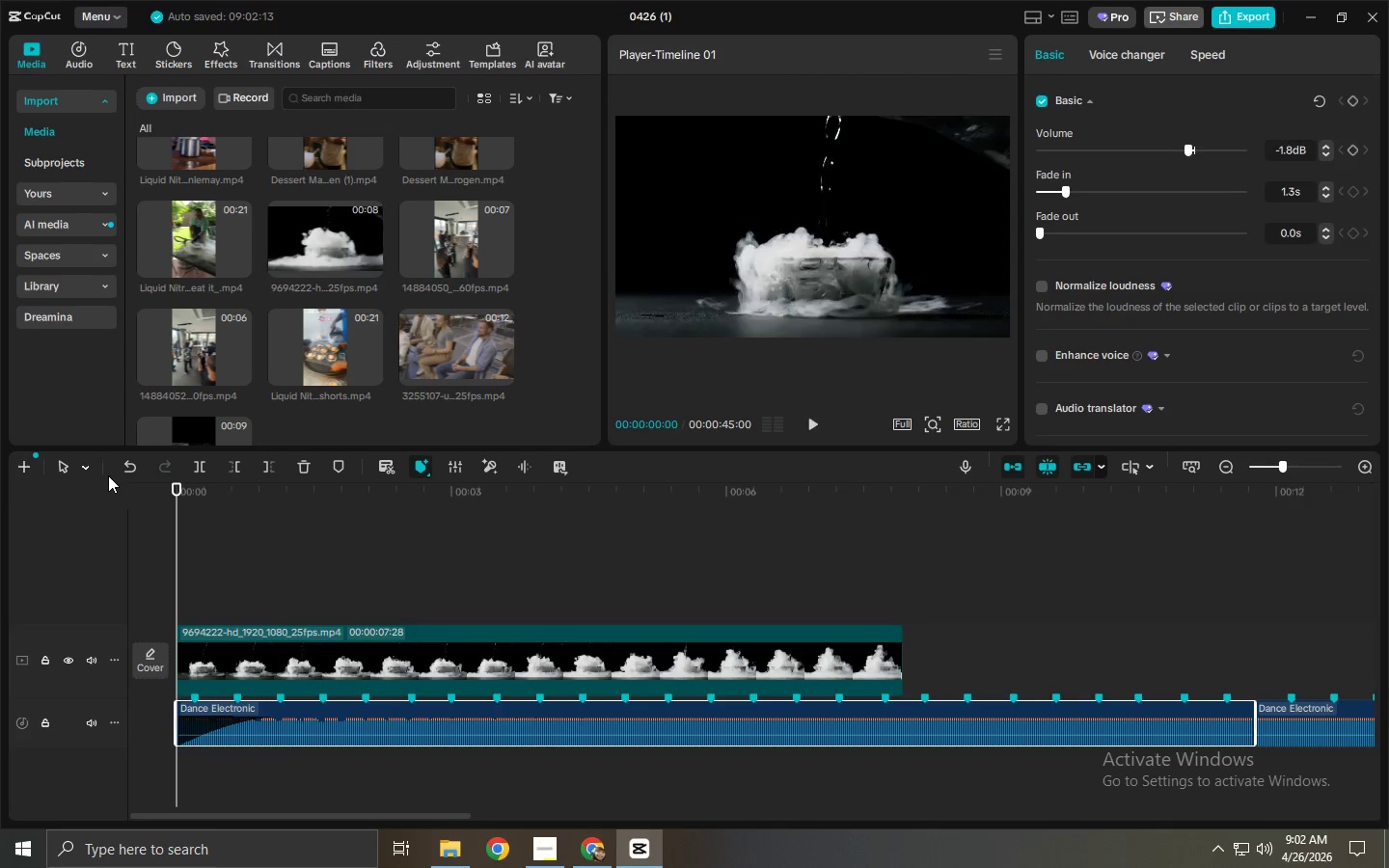 
key(Space)
 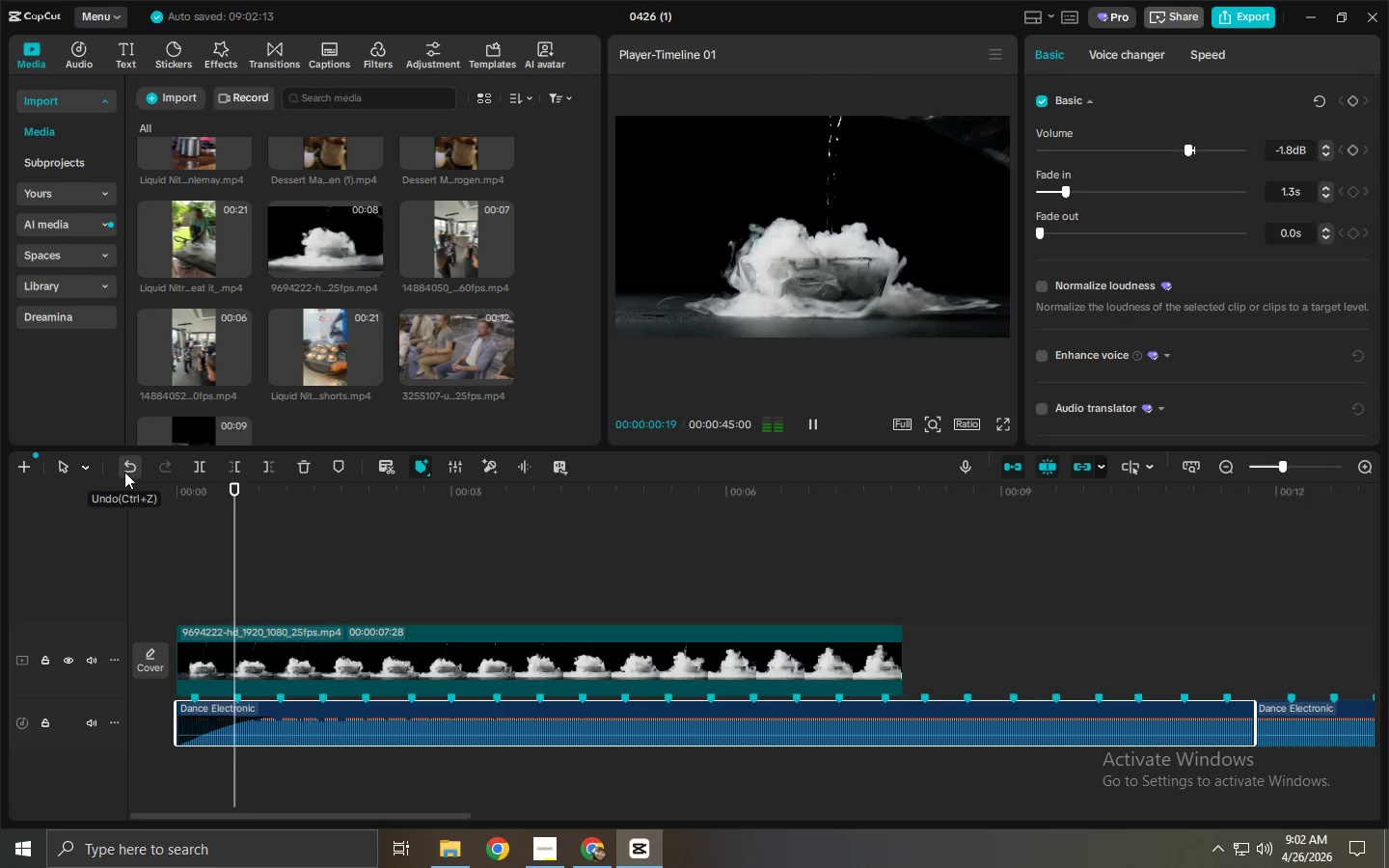 
key(Space)
 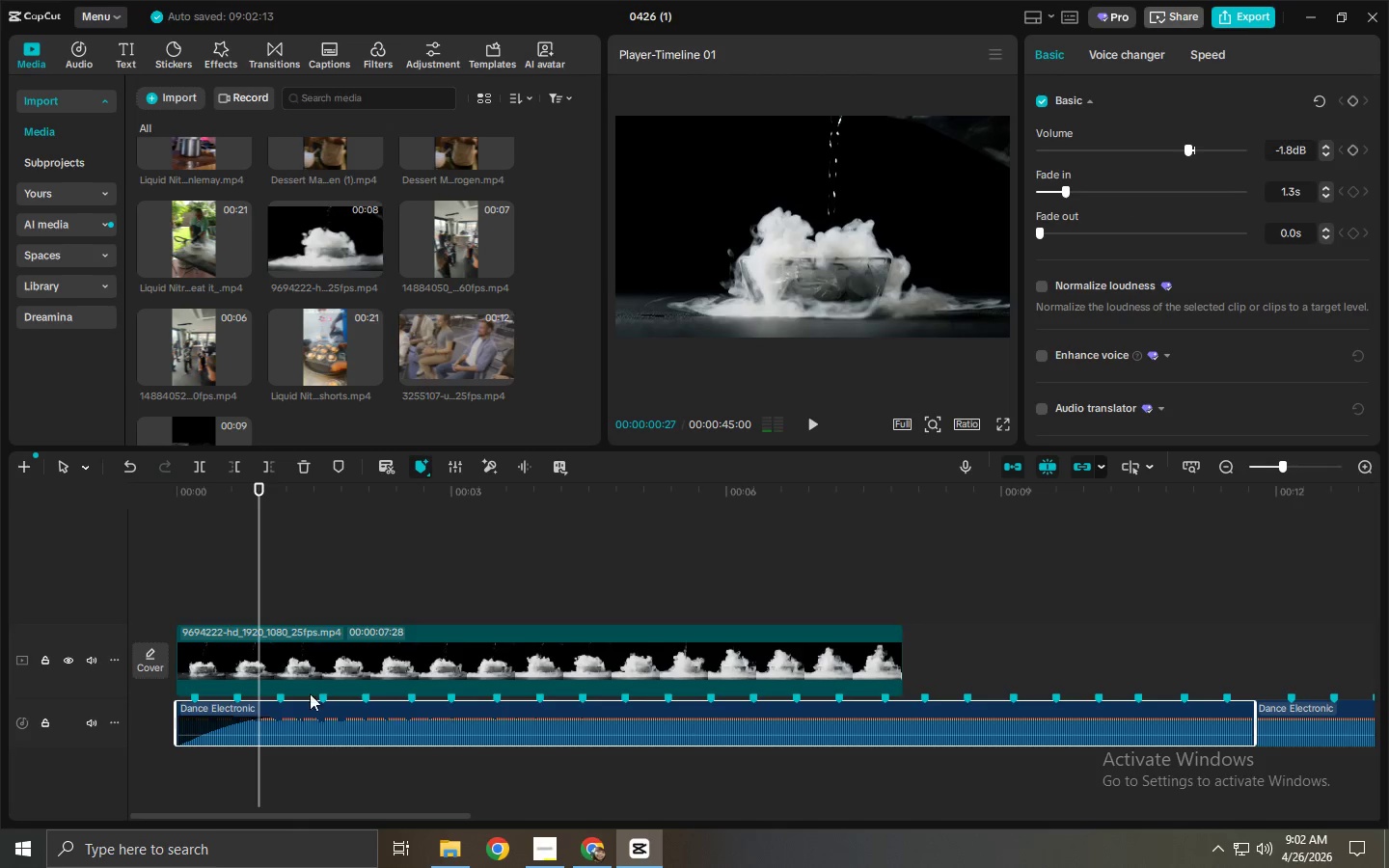 
left_click([301, 725])
 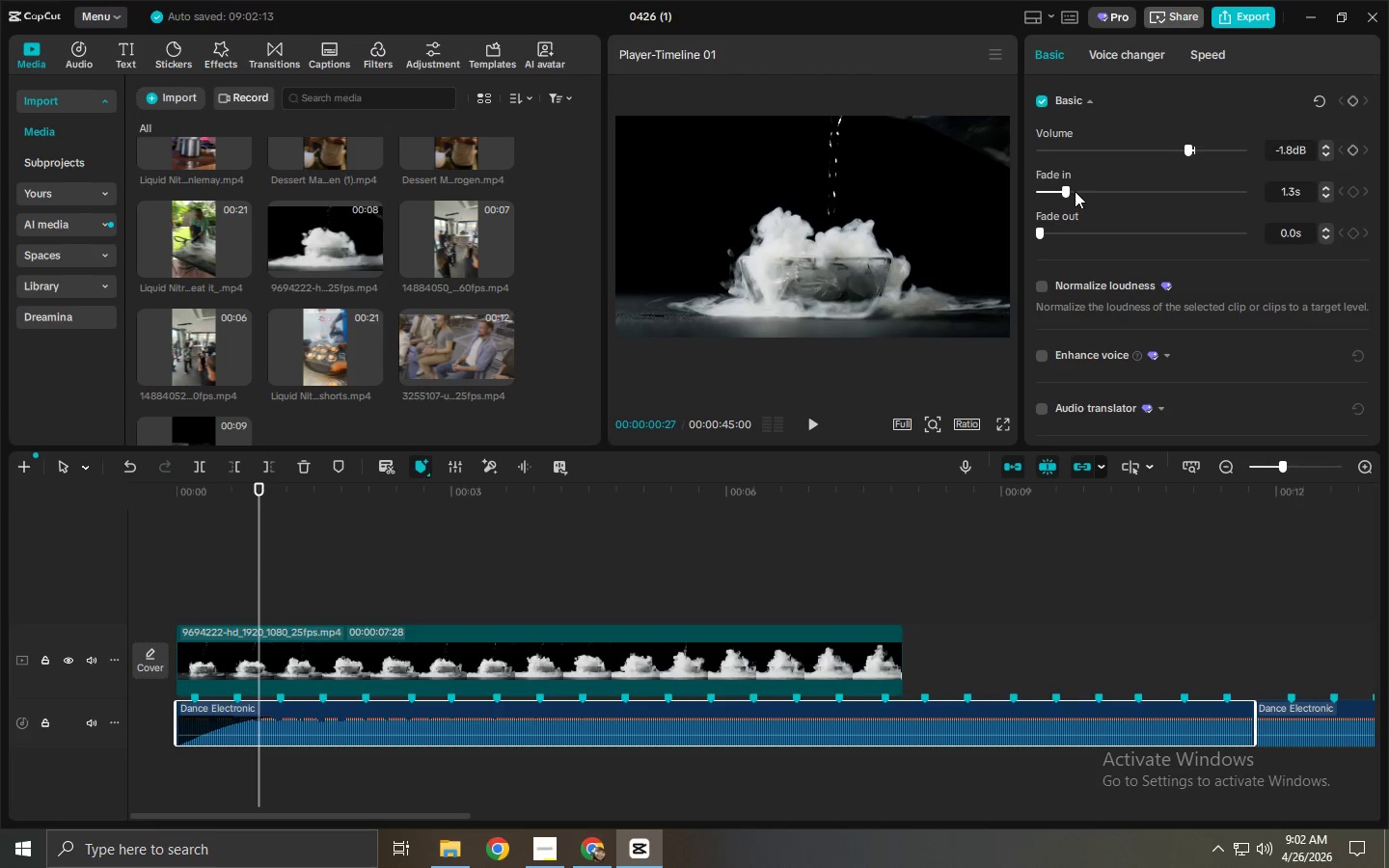 
left_click_drag(start_coordinate=[1067, 191], to_coordinate=[1062, 193])
 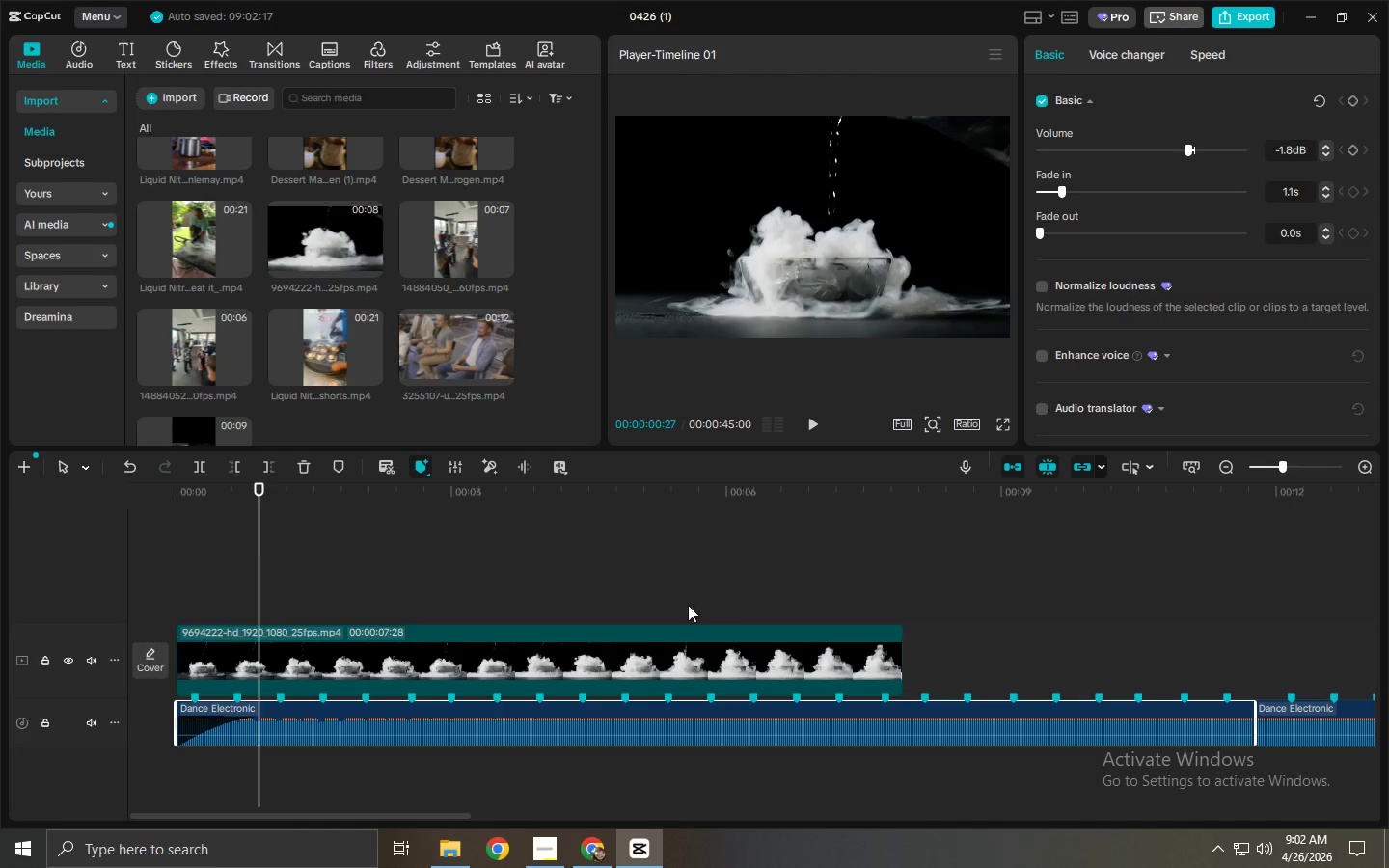 
left_click([568, 667])
 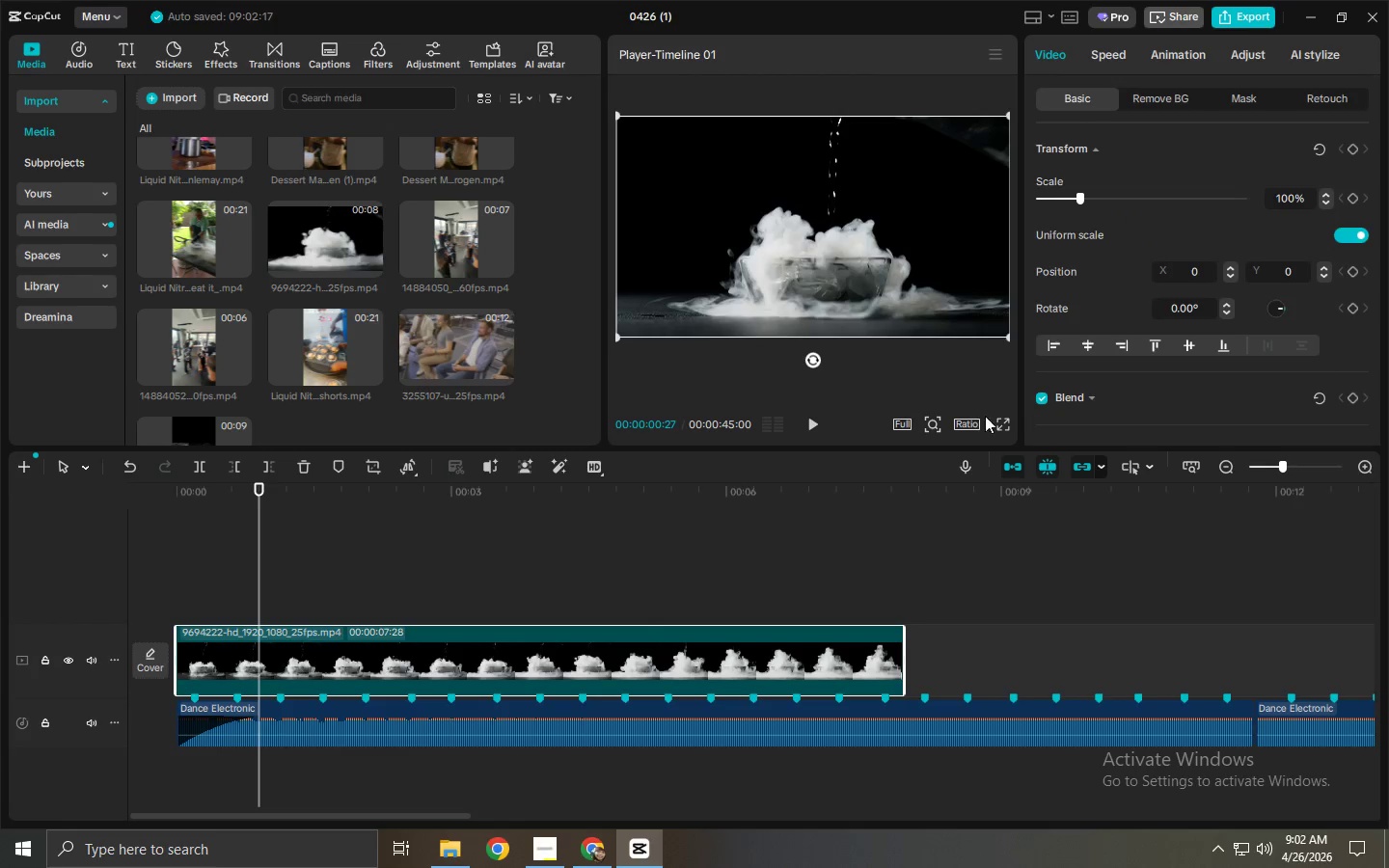 
left_click([970, 418])
 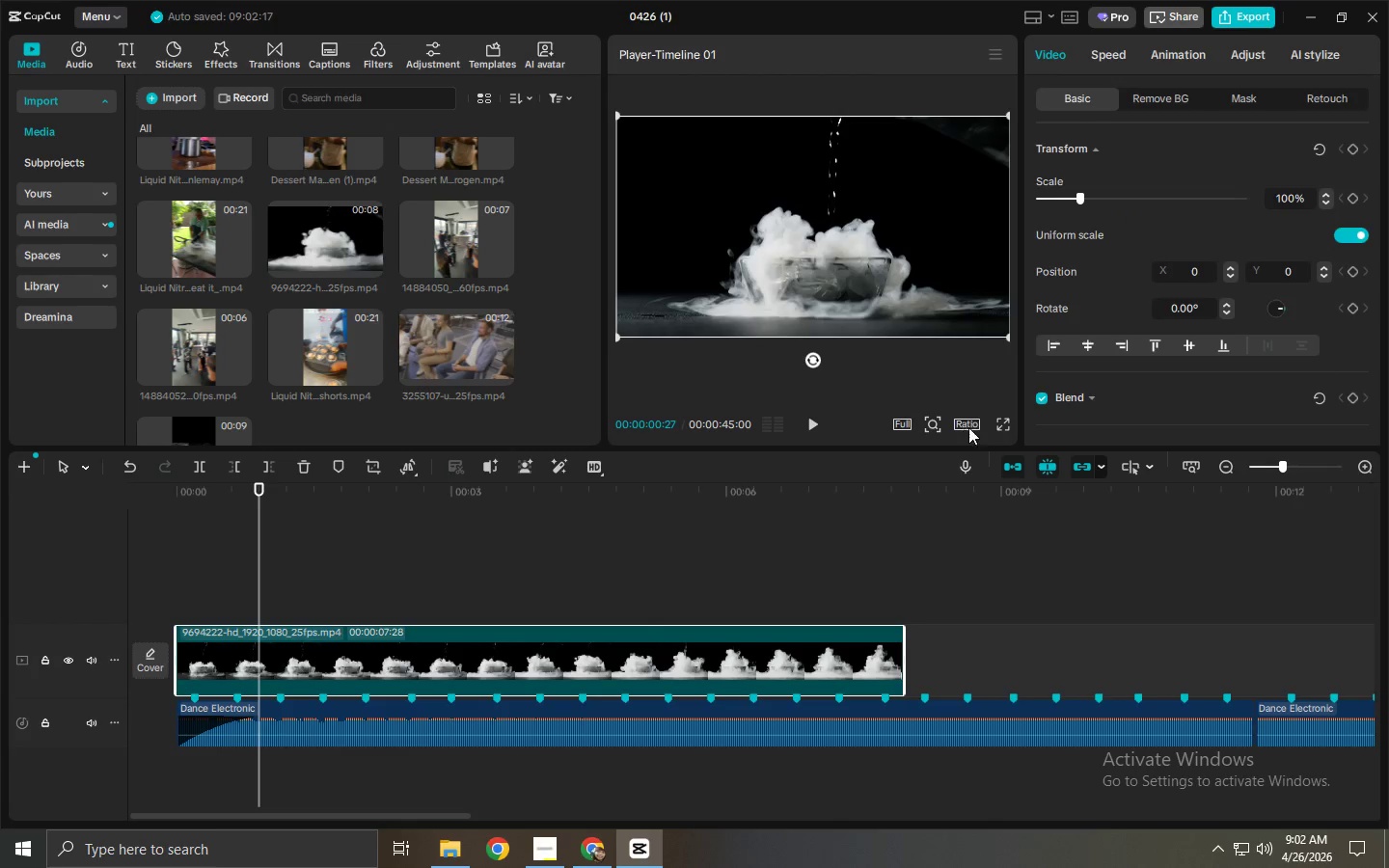 
left_click([968, 427])
 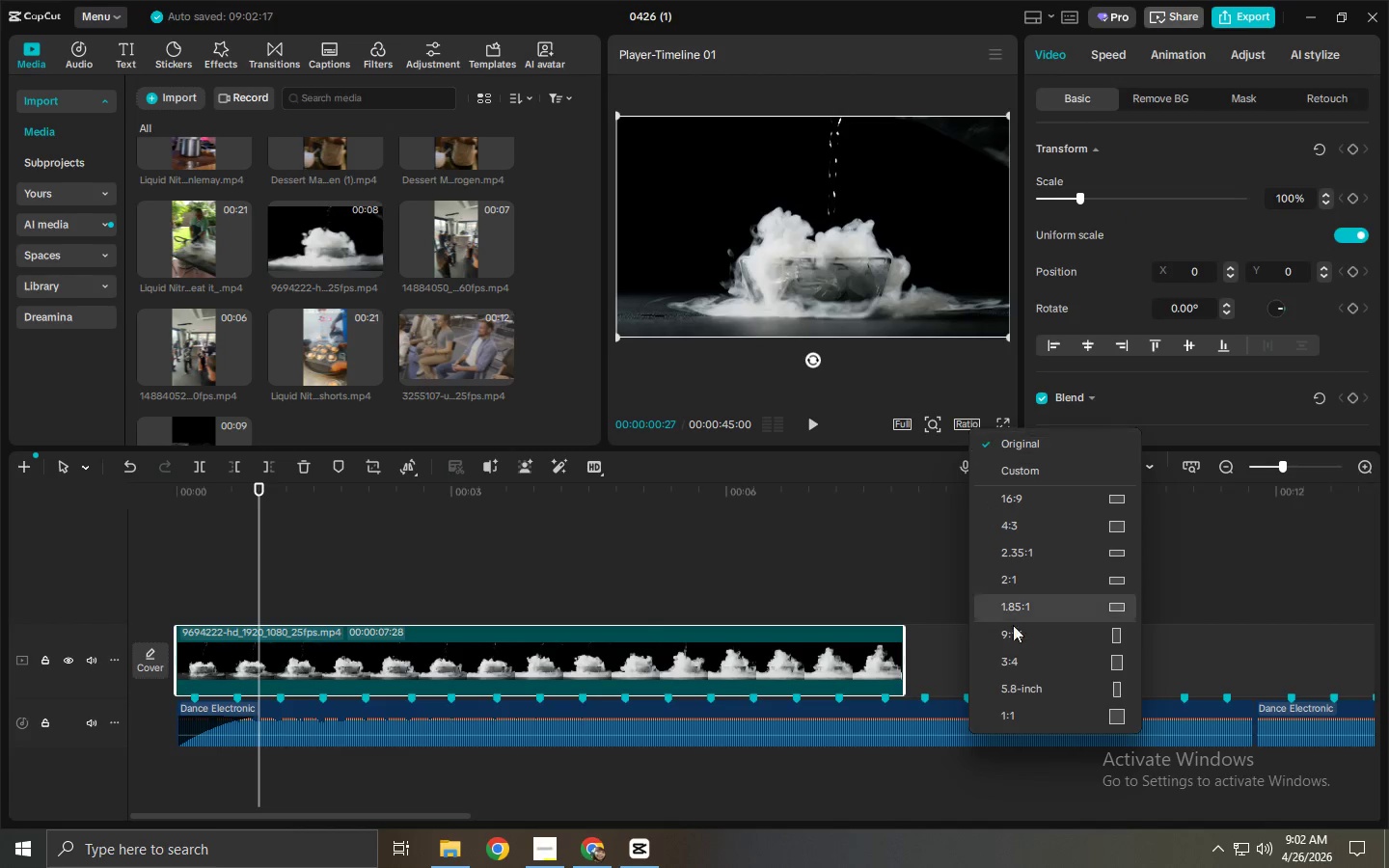 
left_click([1016, 638])
 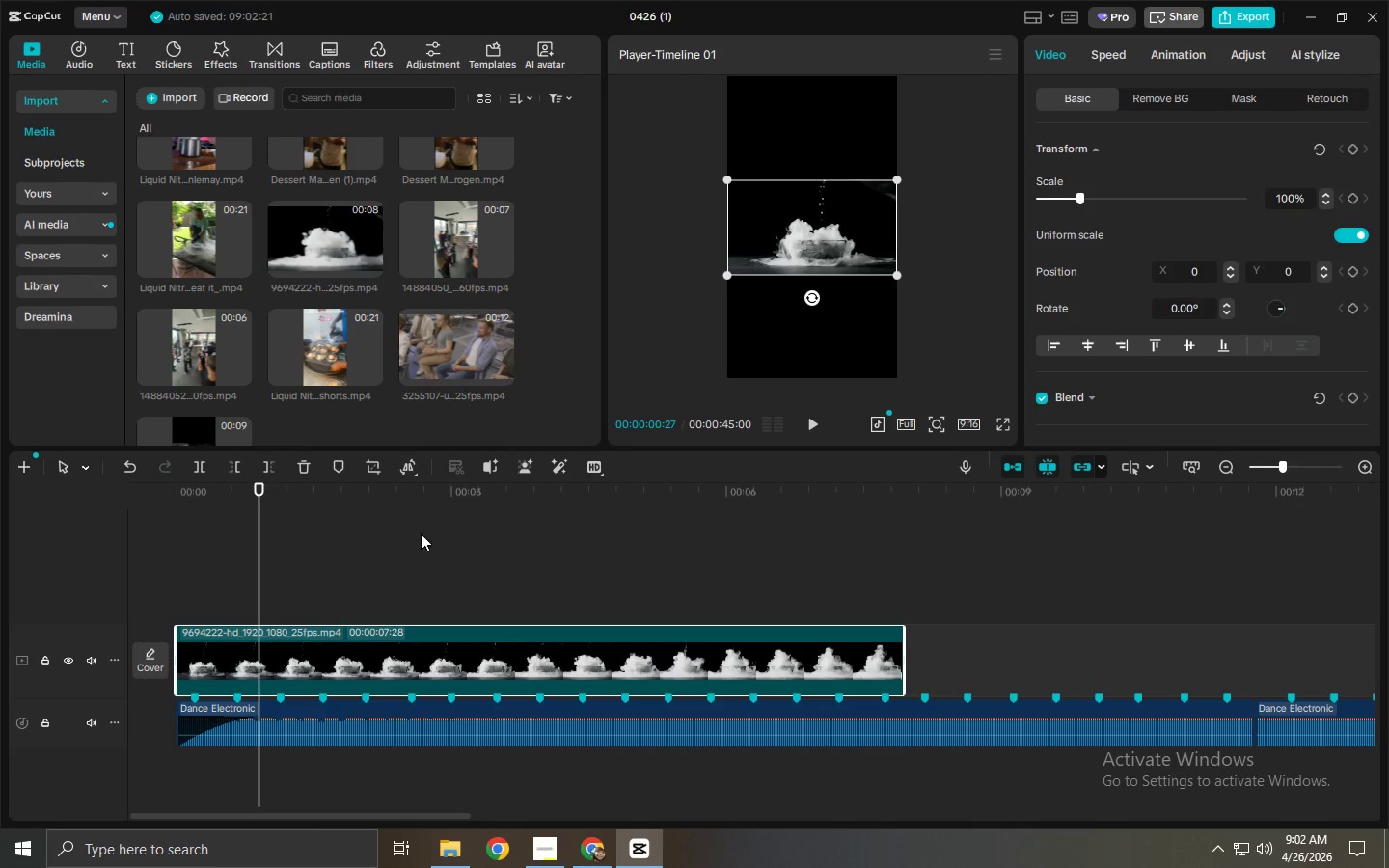 
left_click_drag(start_coordinate=[303, 499], to_coordinate=[151, 487])
 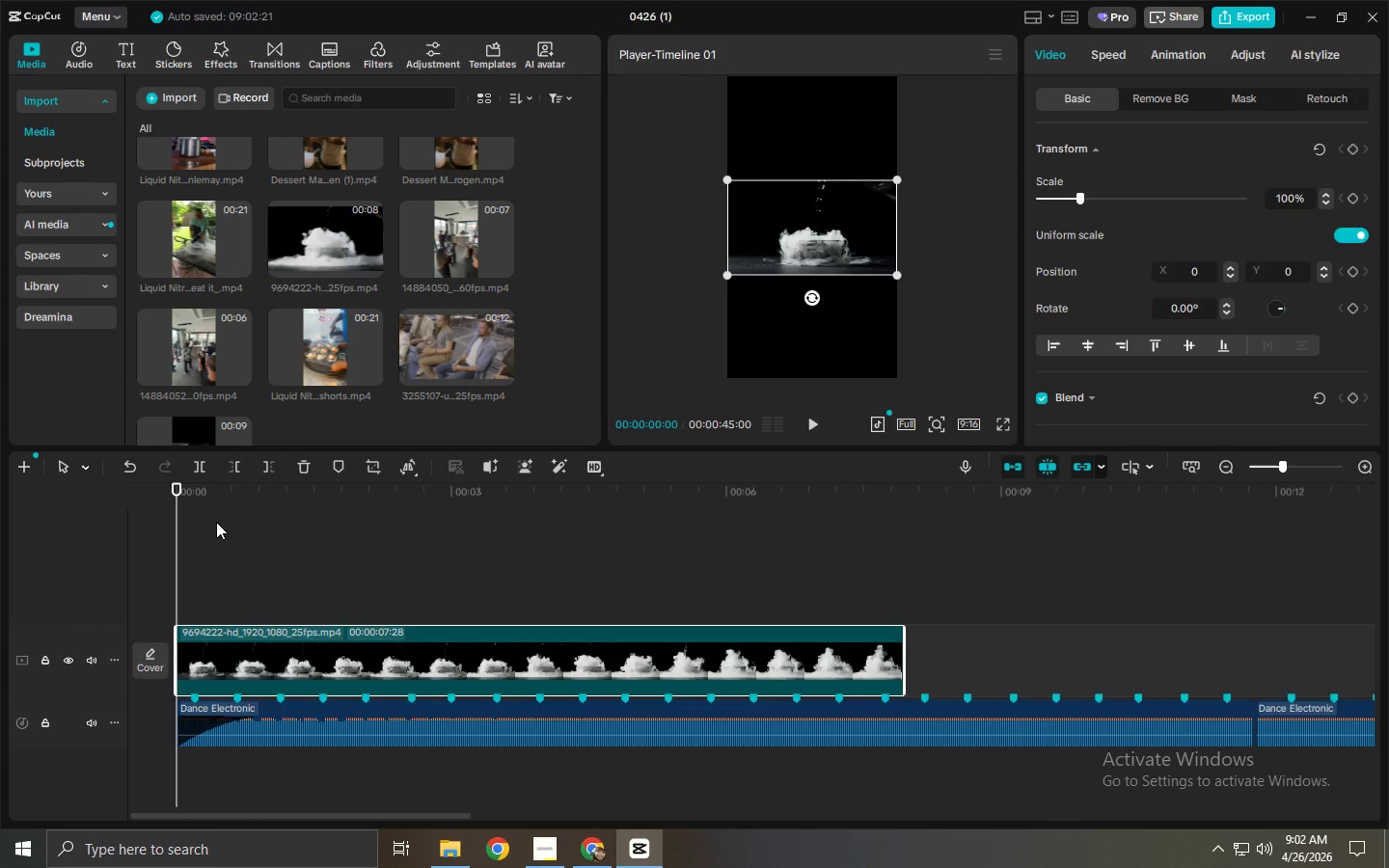 
key(Space)
 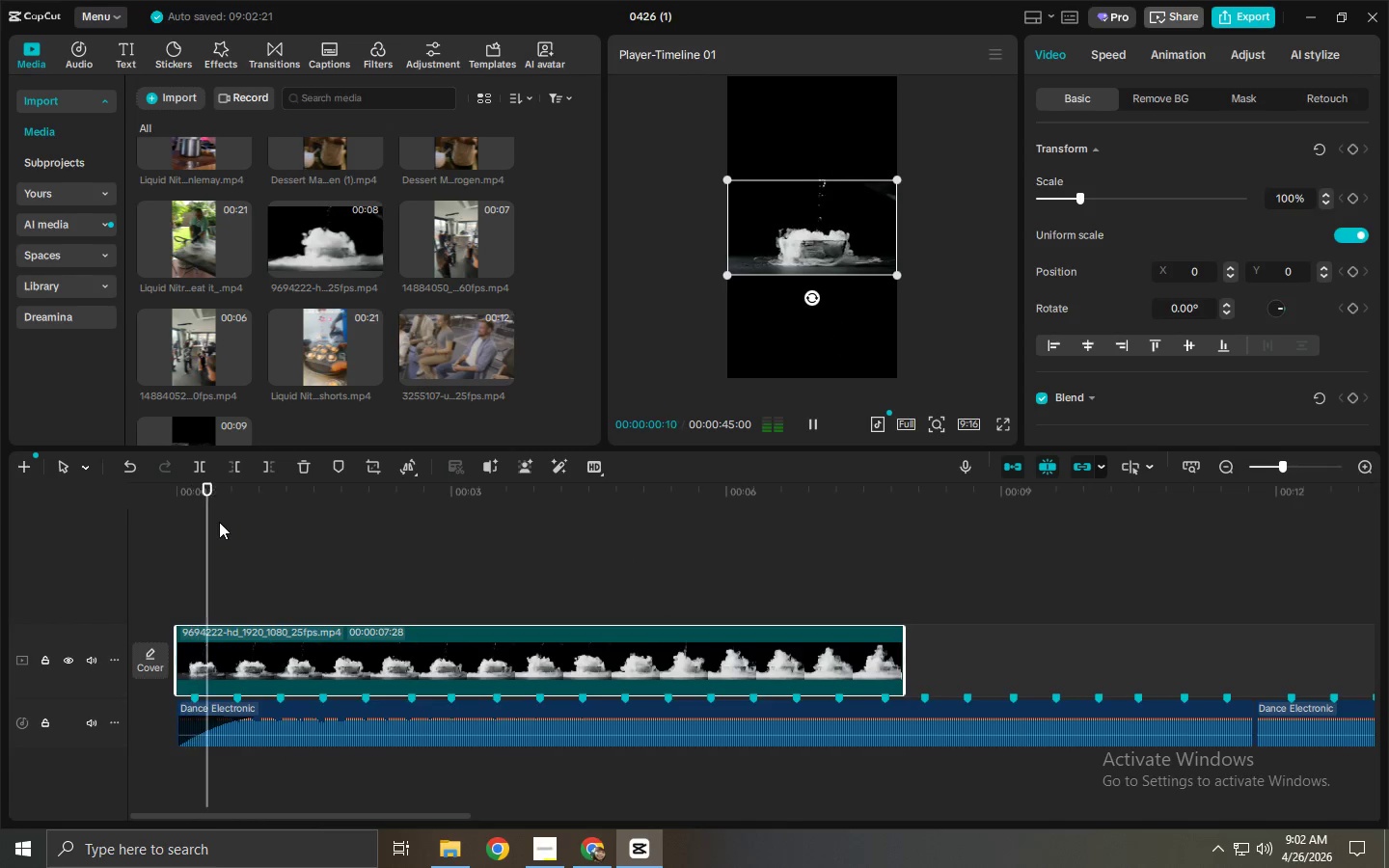 
key(Space)
 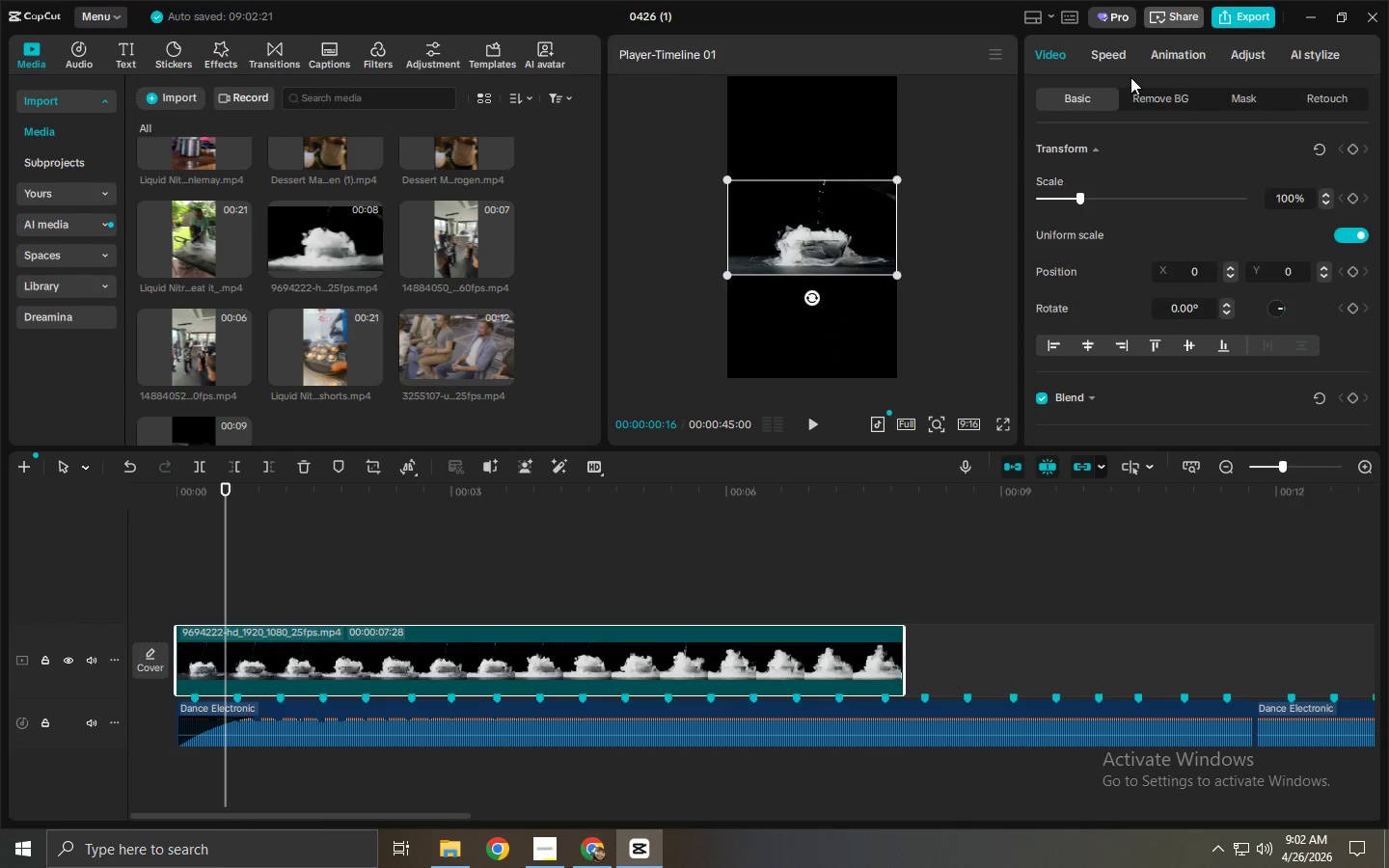 
left_click([1172, 57])
 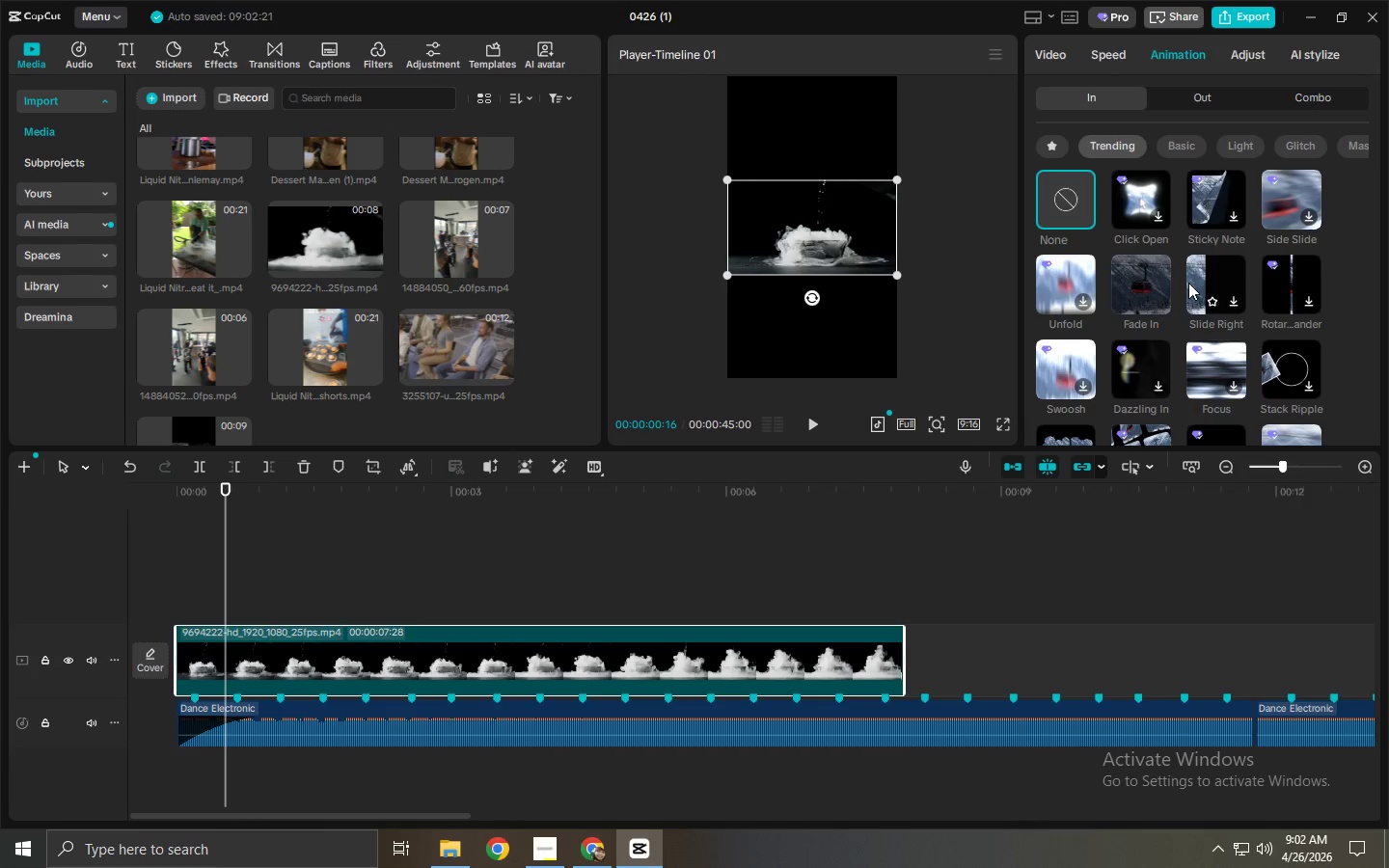 
left_click([1117, 282])
 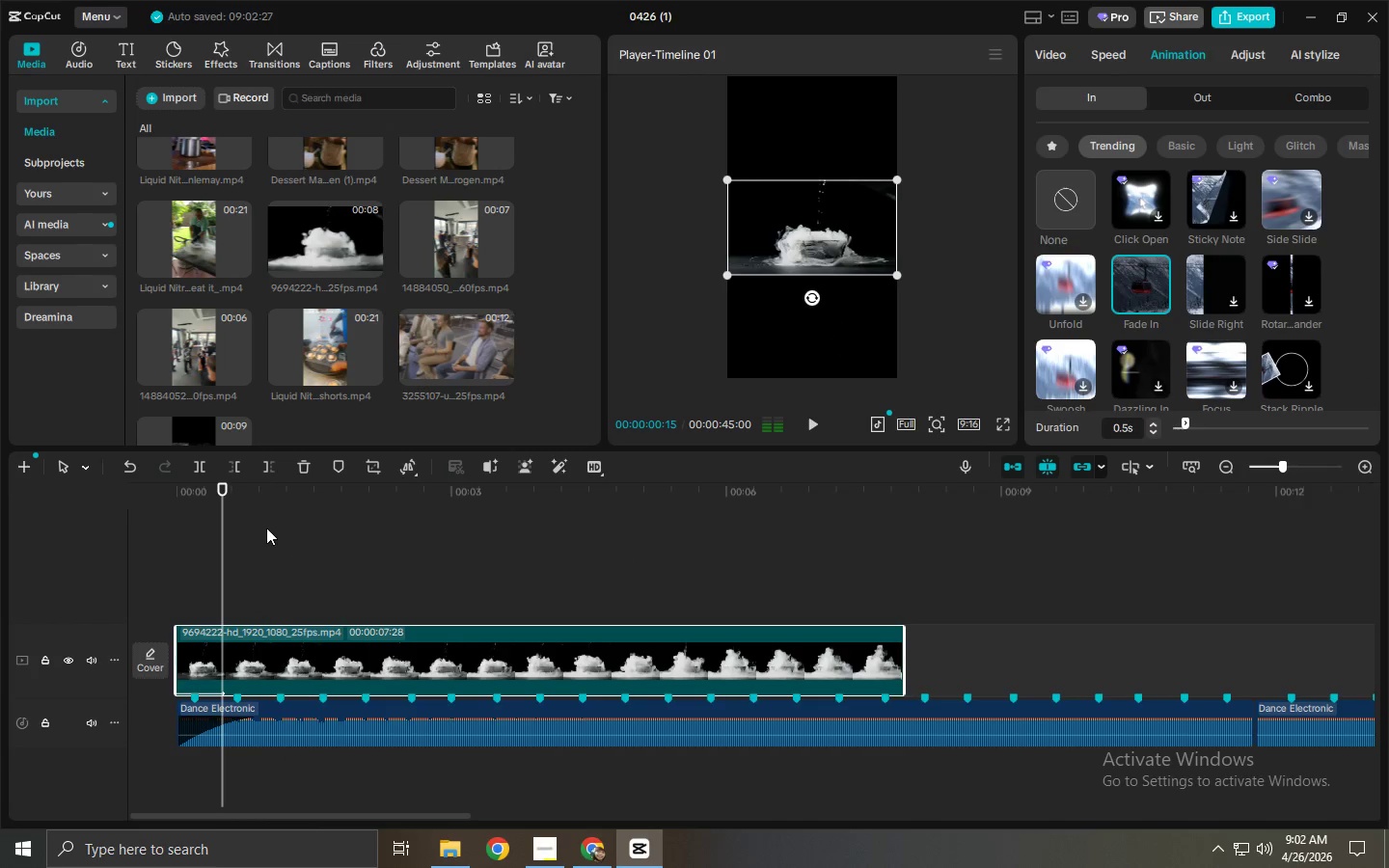 
left_click_drag(start_coordinate=[223, 501], to_coordinate=[100, 499])
 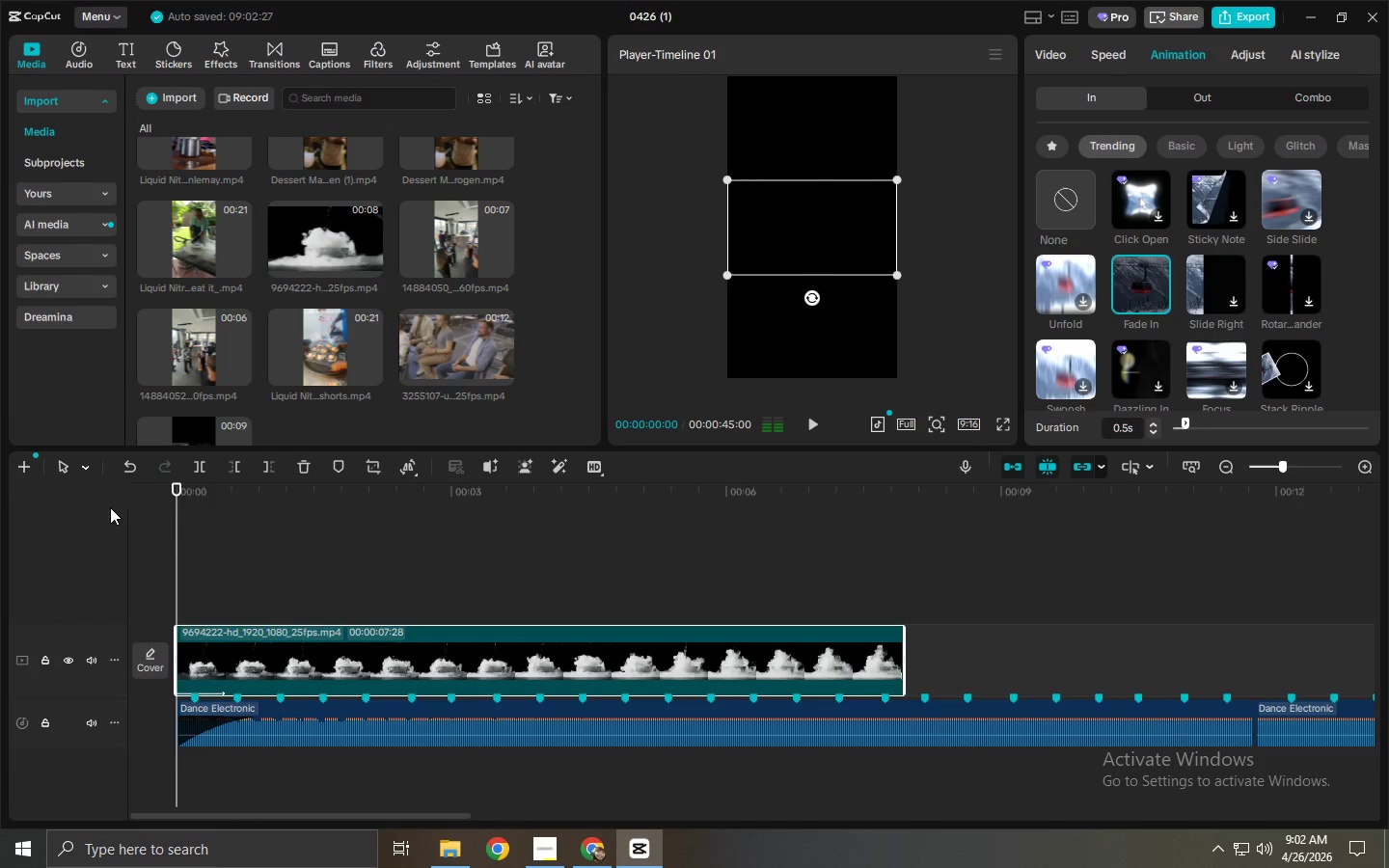 
key(Space)
 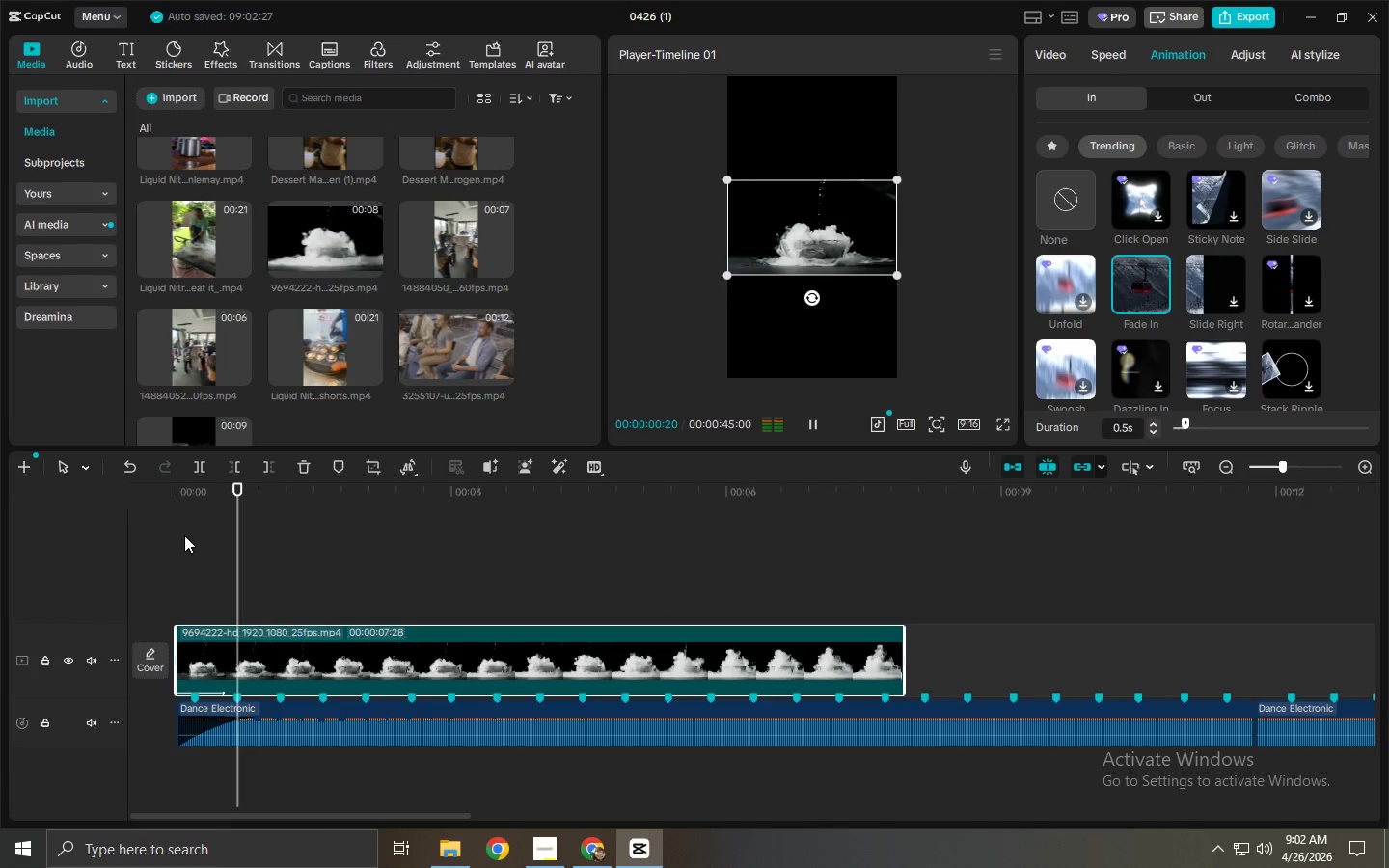 
key(Space)
 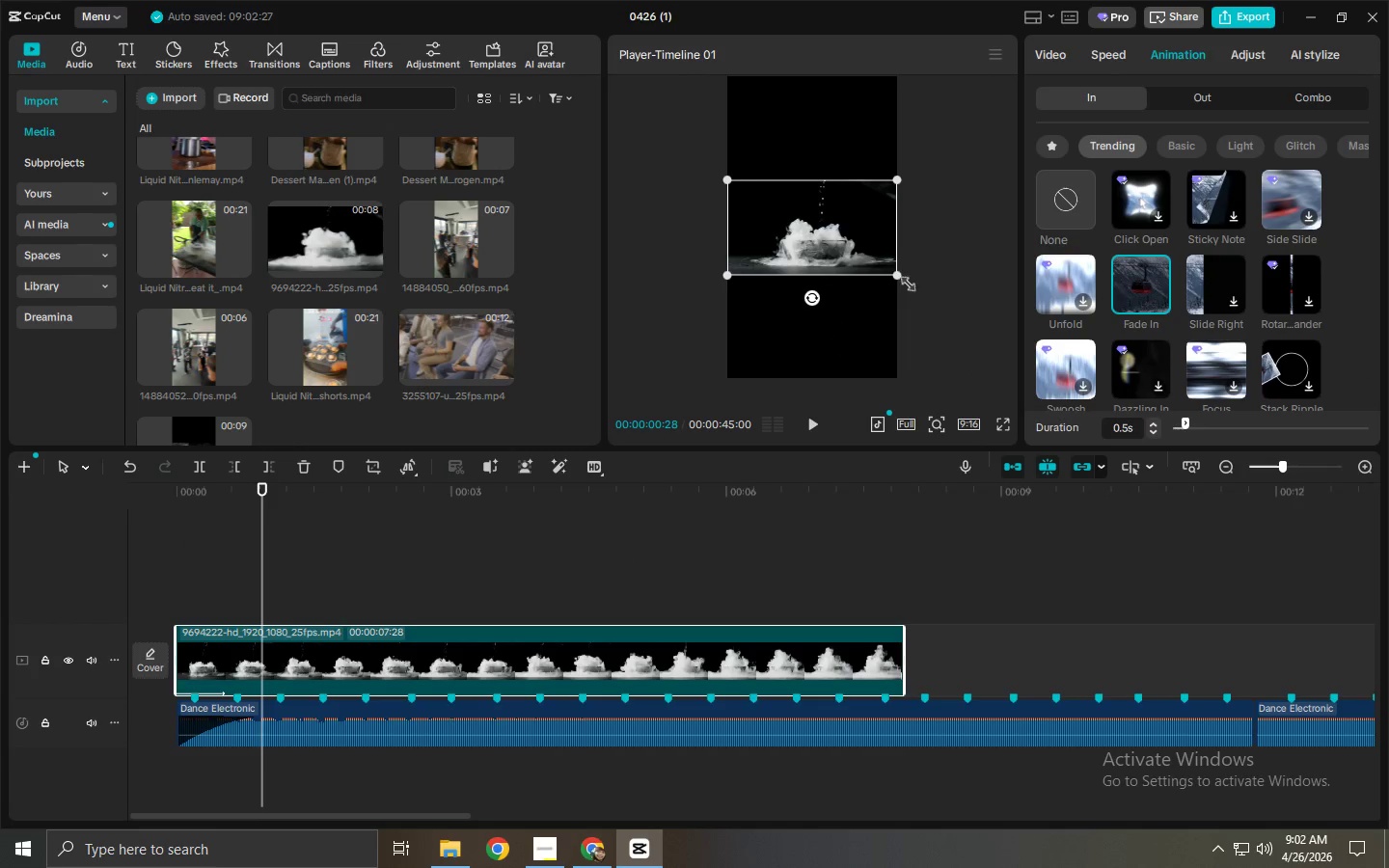 
left_click_drag(start_coordinate=[899, 276], to_coordinate=[1163, 460])
 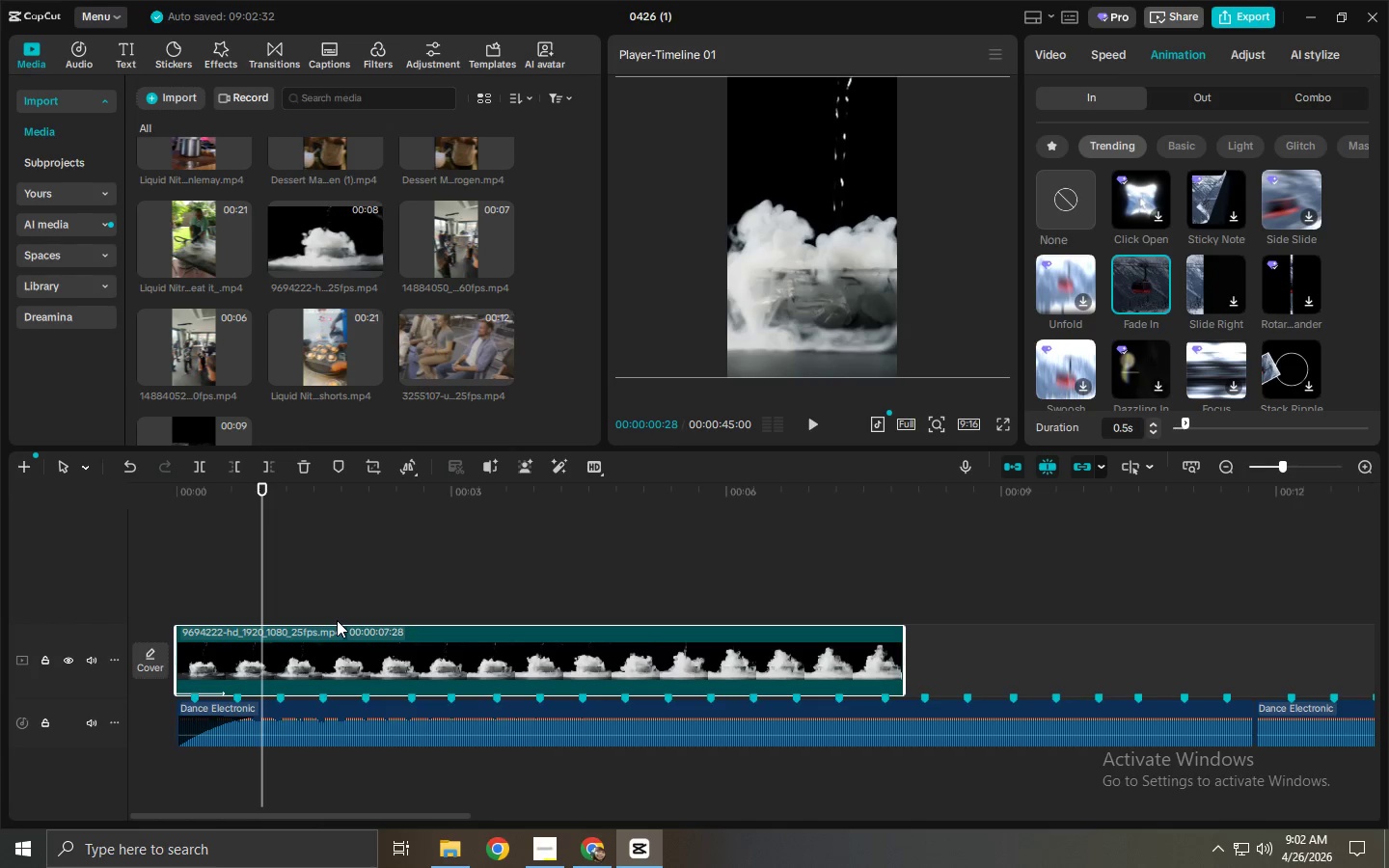 
key(Space)
 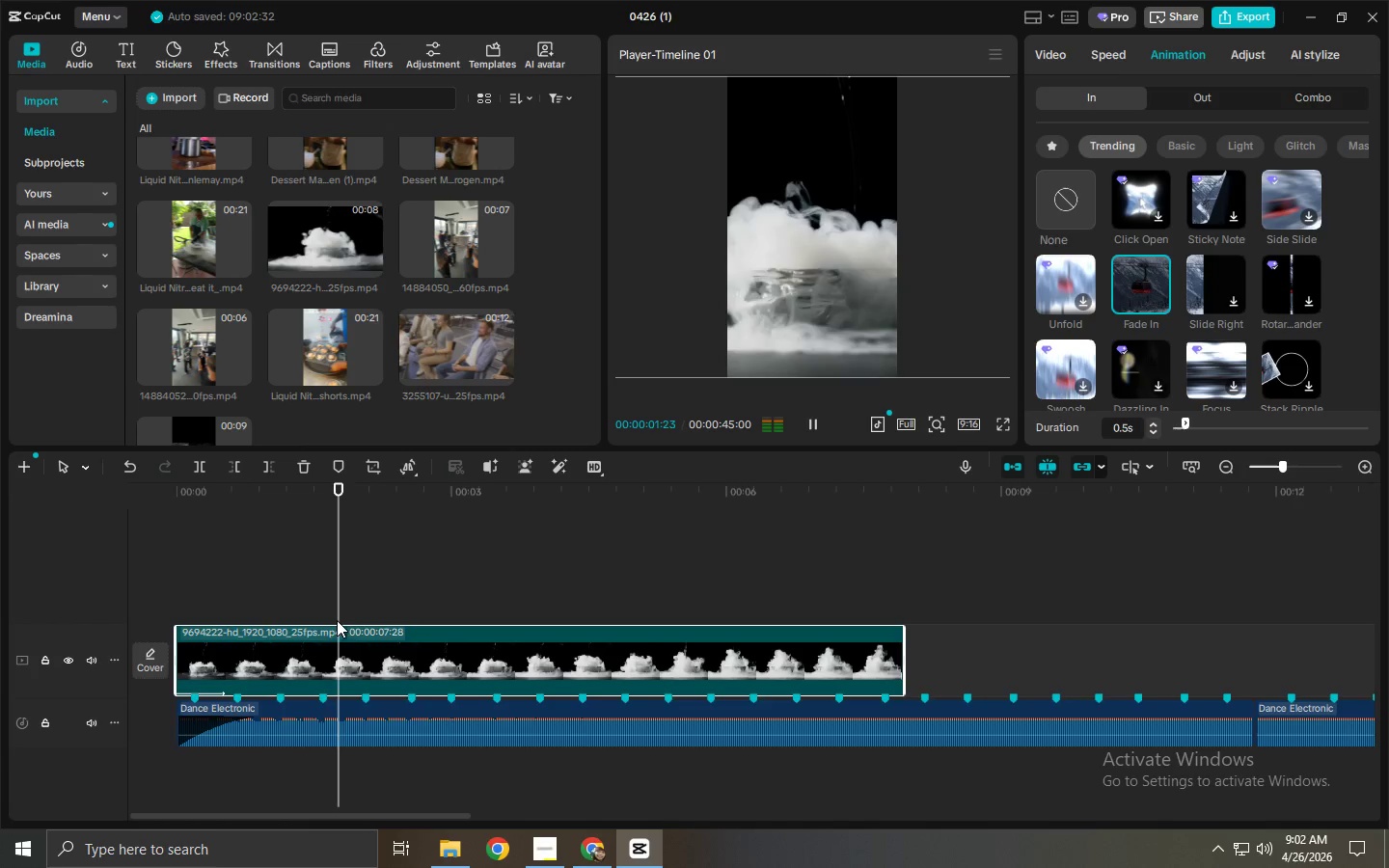 
key(Space)
 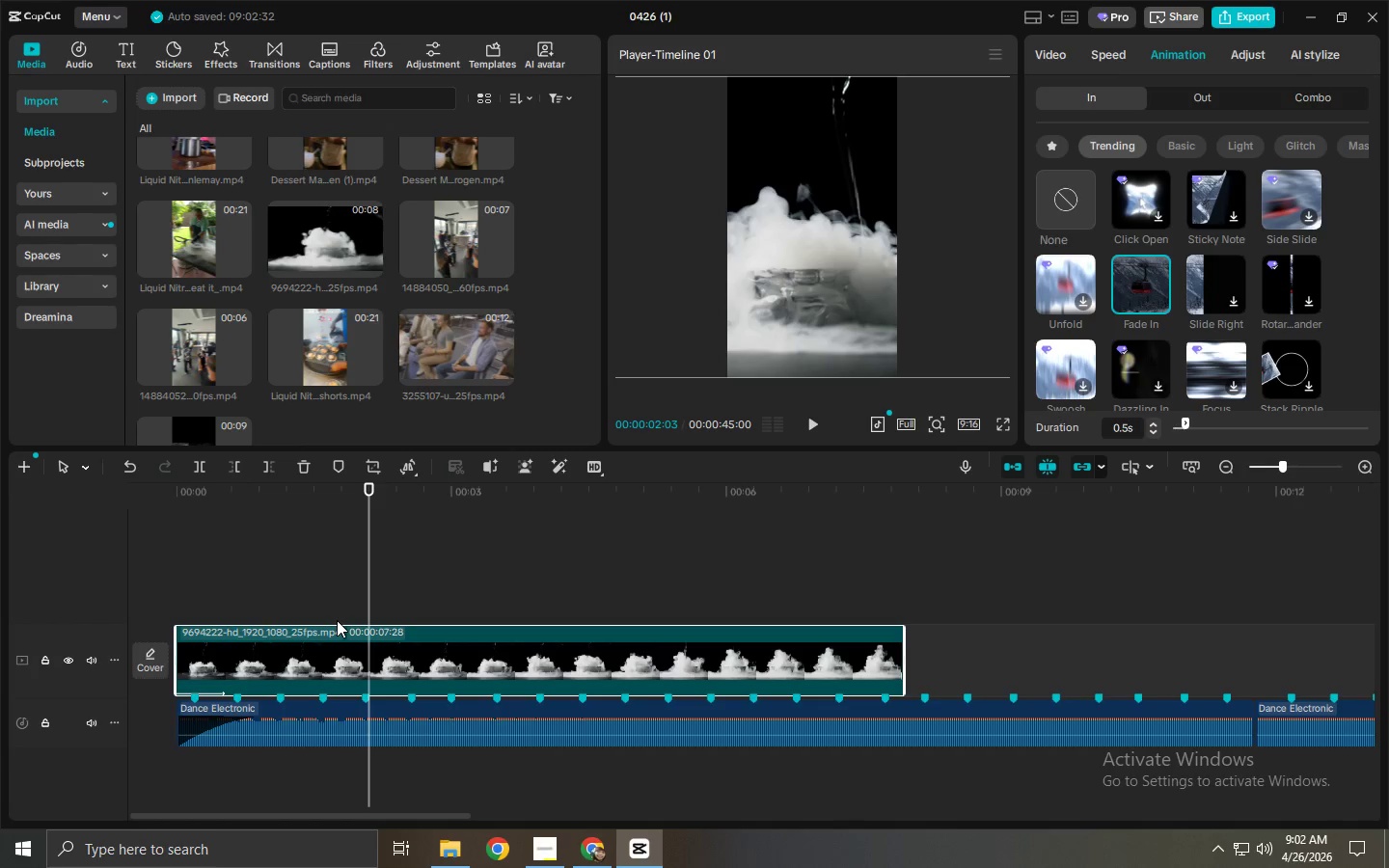 
key(Space)
 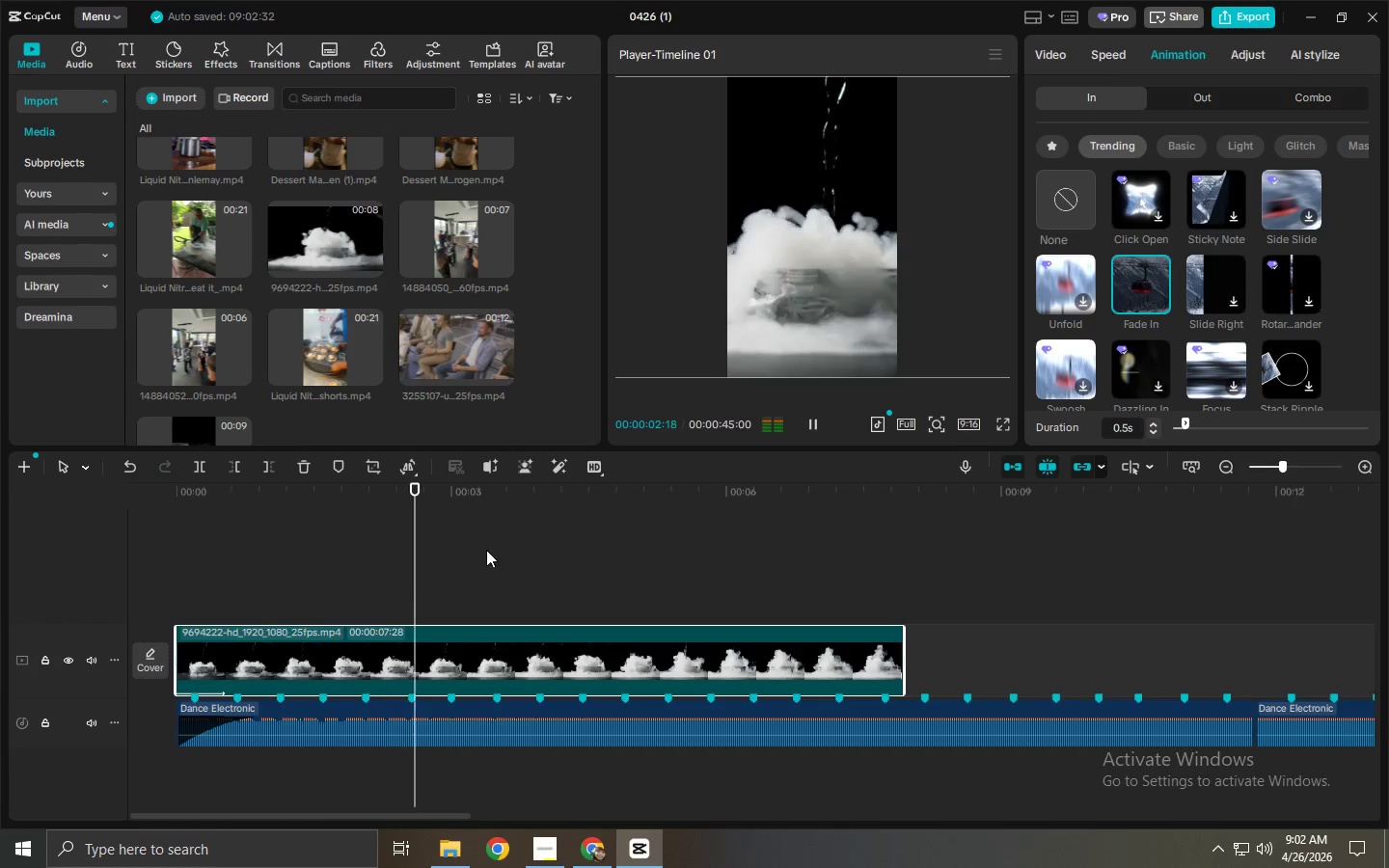 
key(Space)
 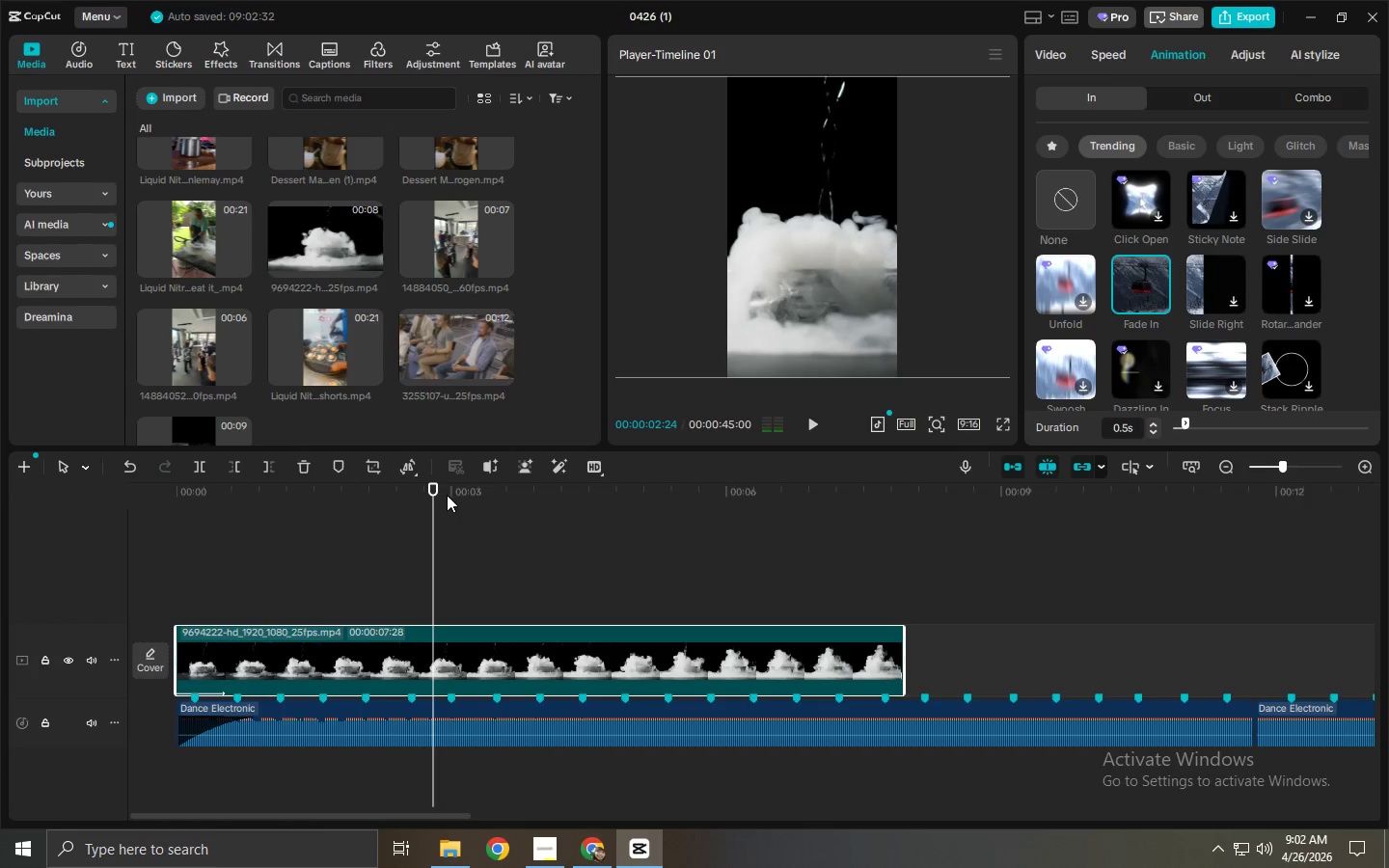 
left_click_drag(start_coordinate=[447, 495], to_coordinate=[493, 502])
 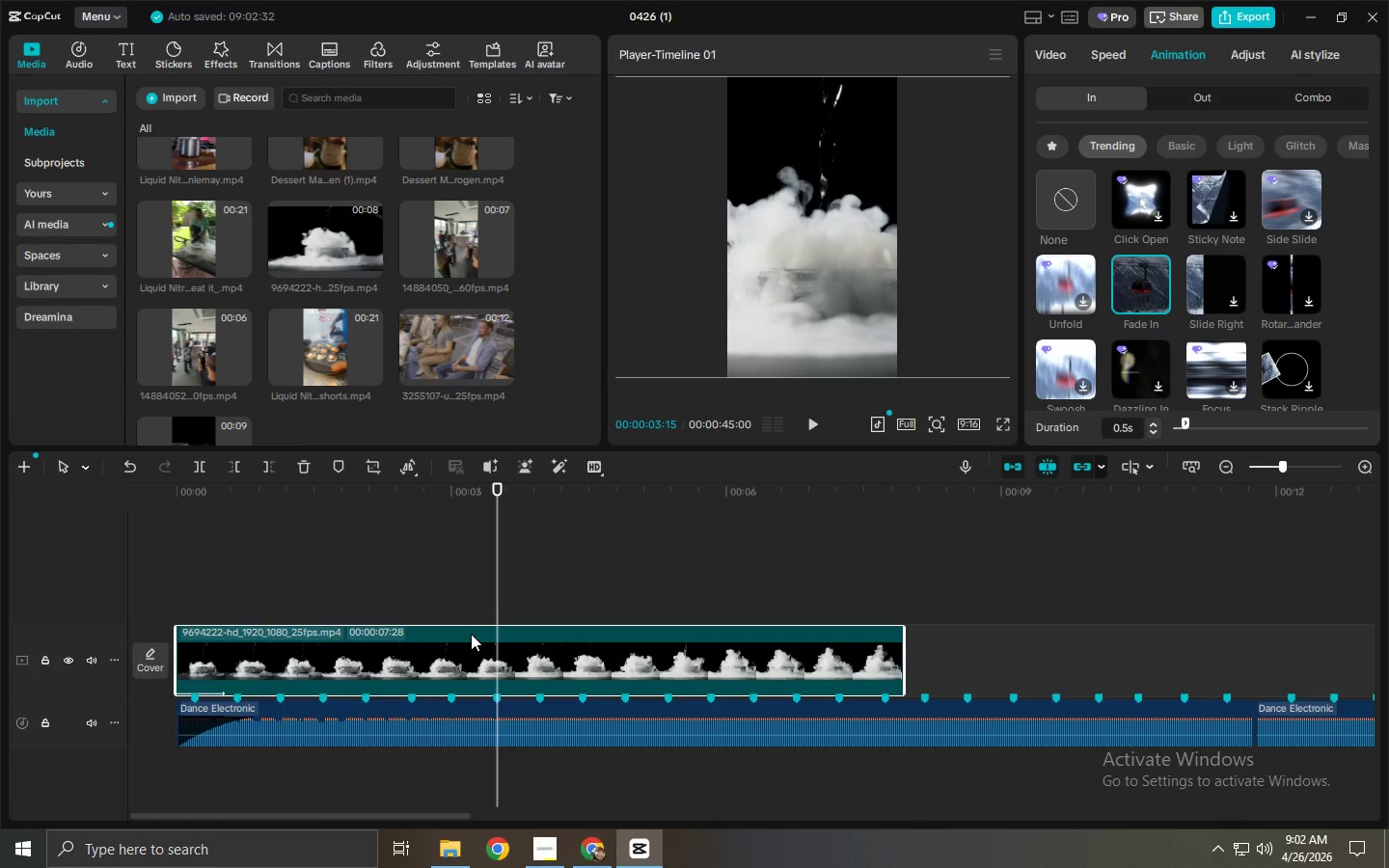 
left_click([466, 648])
 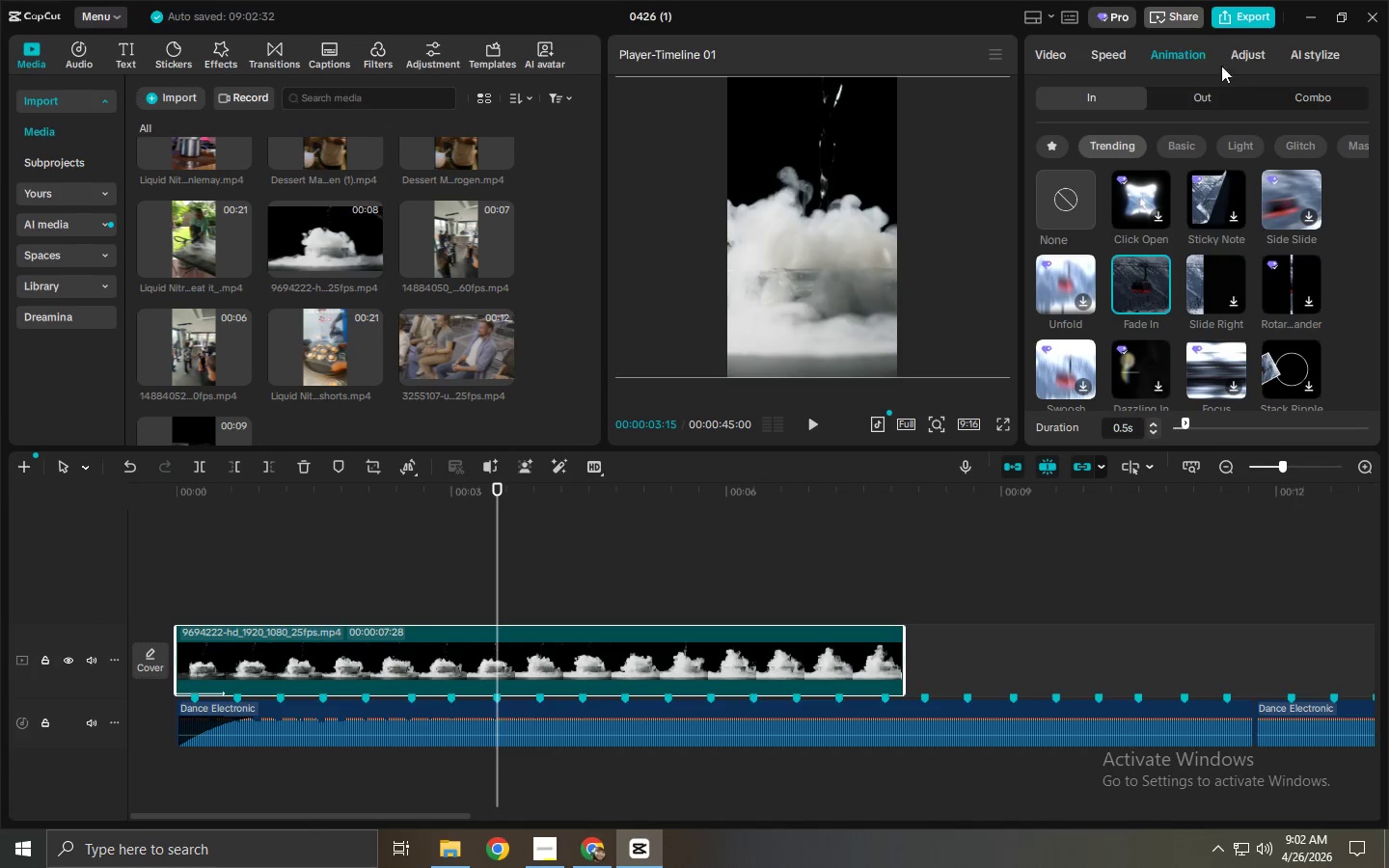 
left_click([1117, 51])
 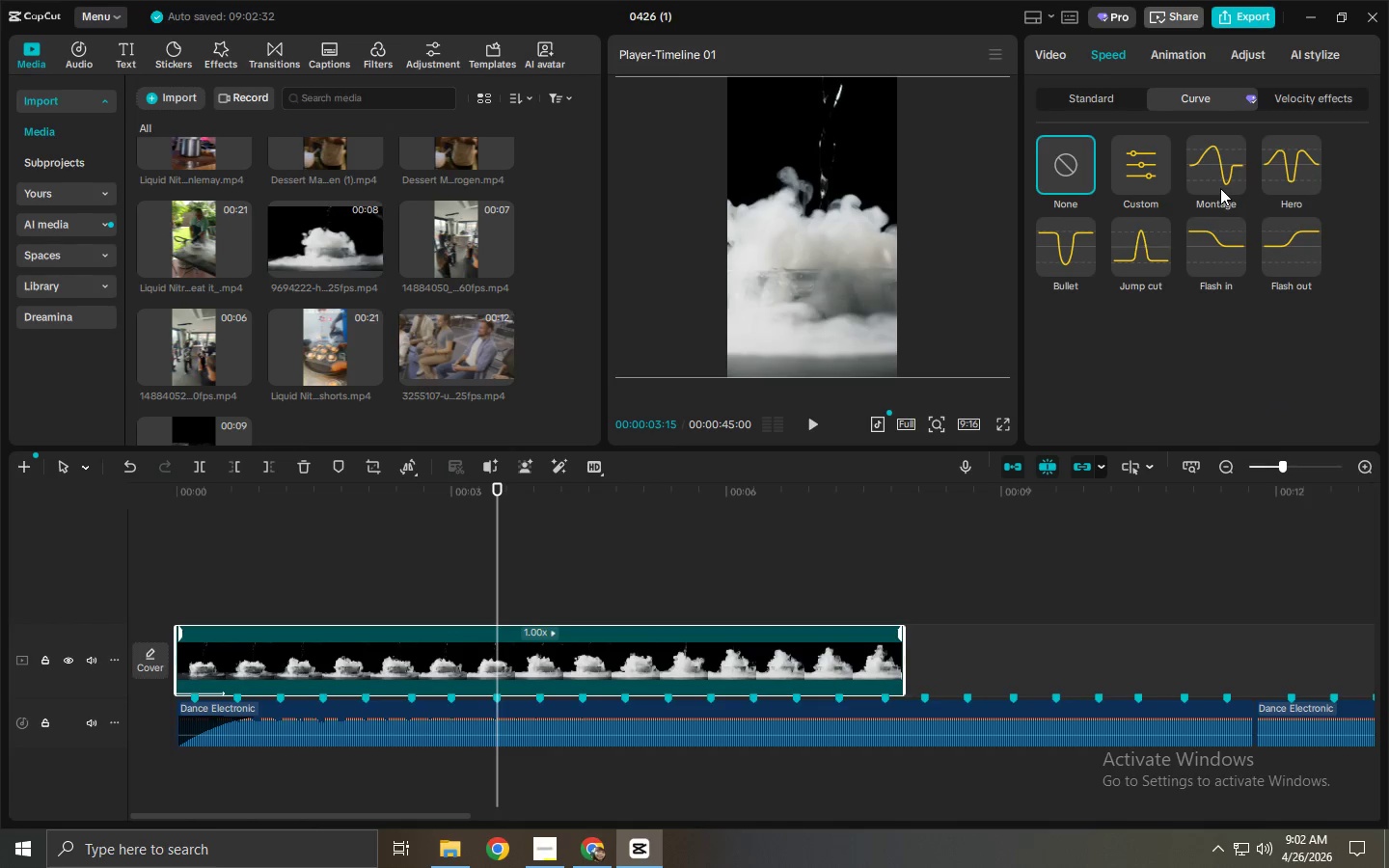 
wait(9.61)
 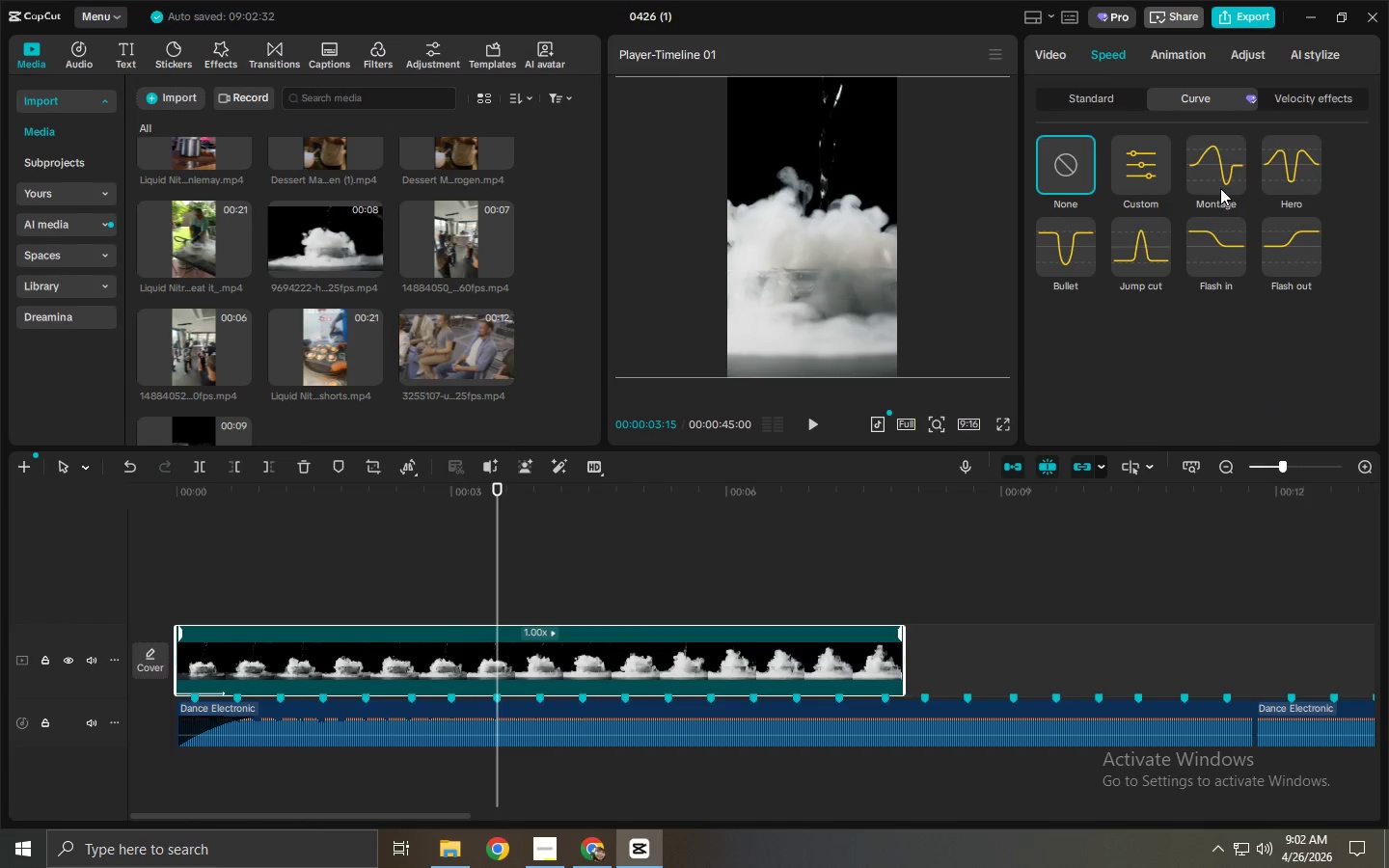 
left_click([1057, 244])
 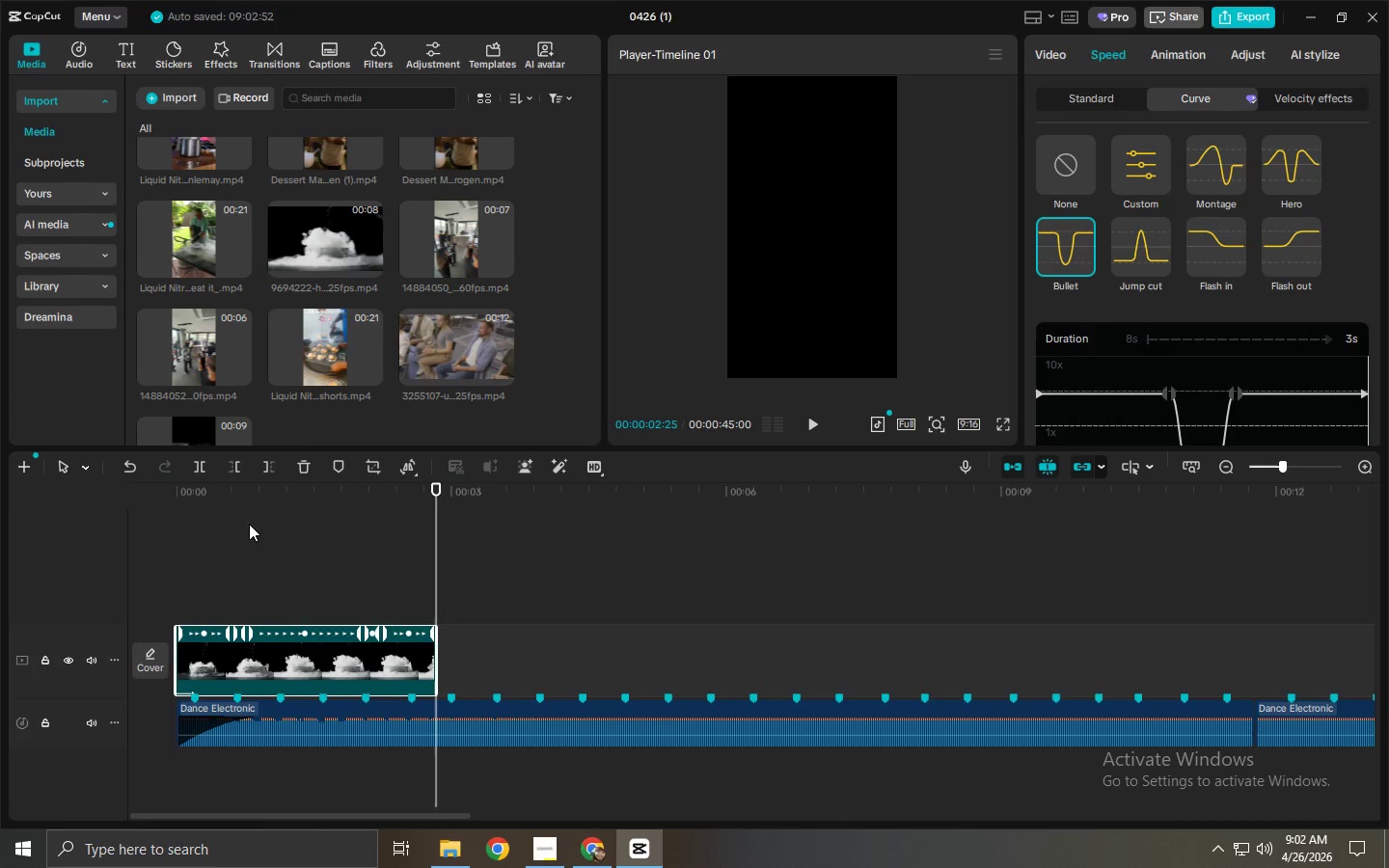 
left_click_drag(start_coordinate=[223, 502], to_coordinate=[139, 497])
 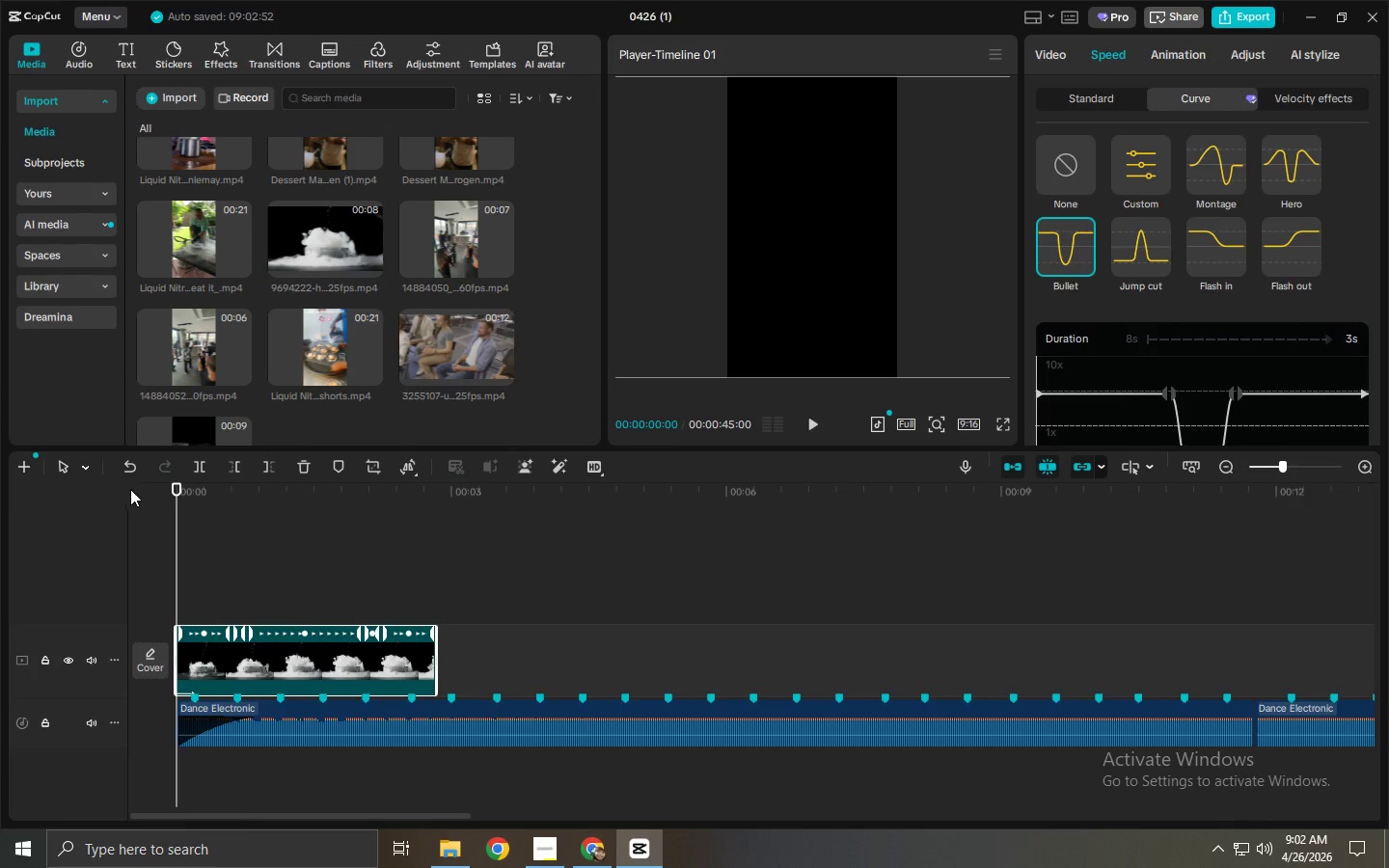 
key(Space)
 